 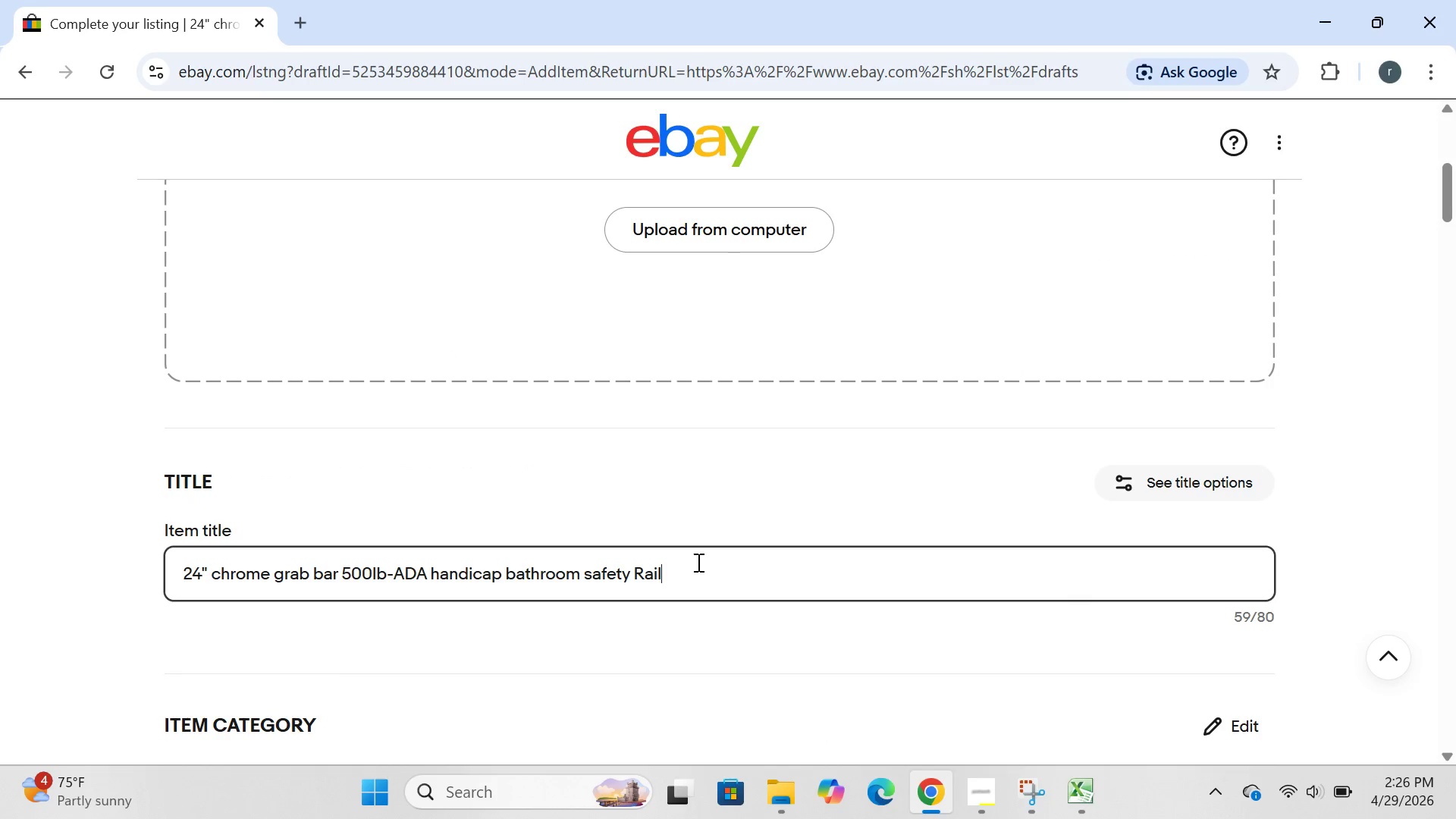 
key(Control+A)
 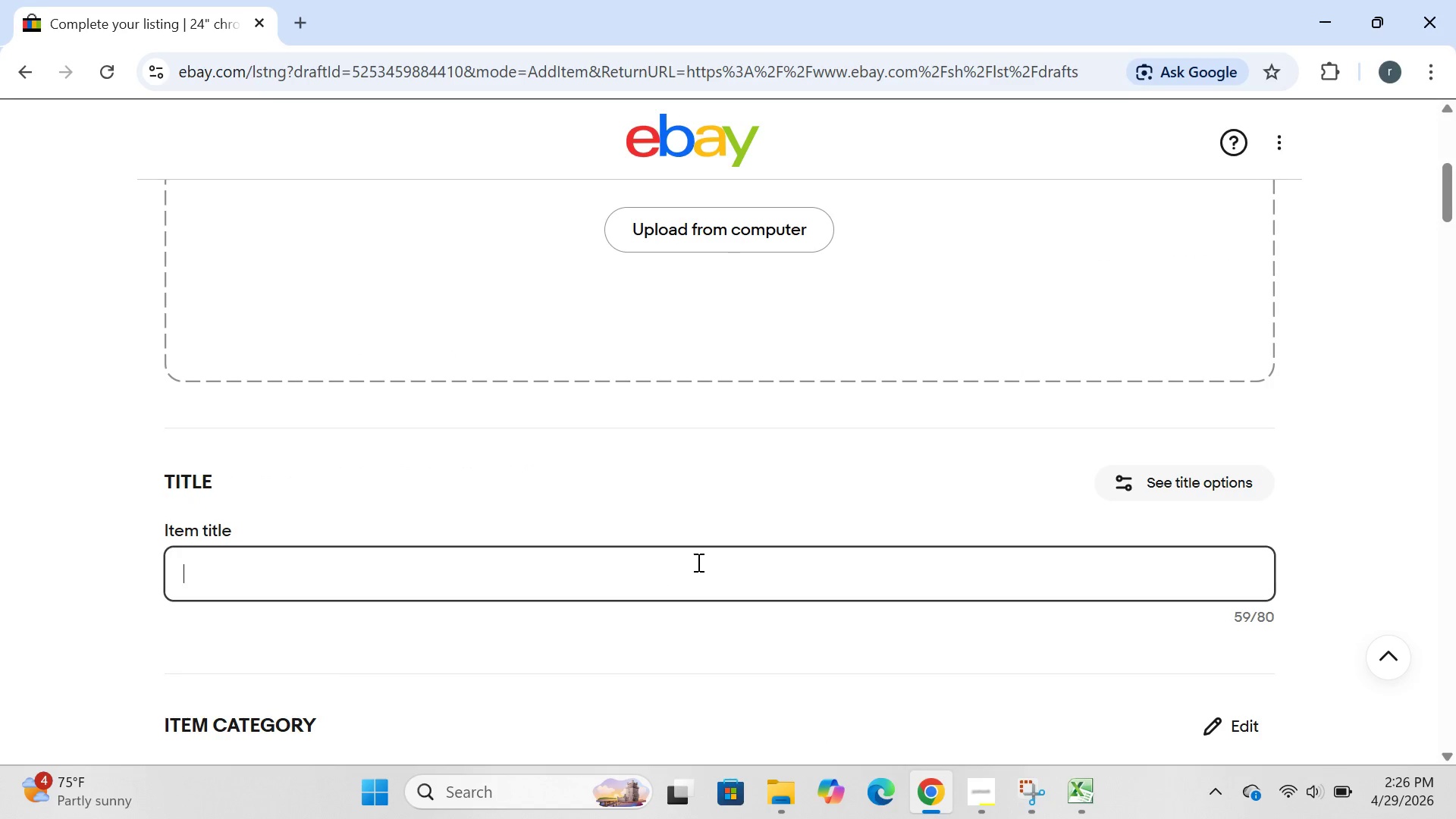 
key(Backspace)
type(36" Brushed nickl )
 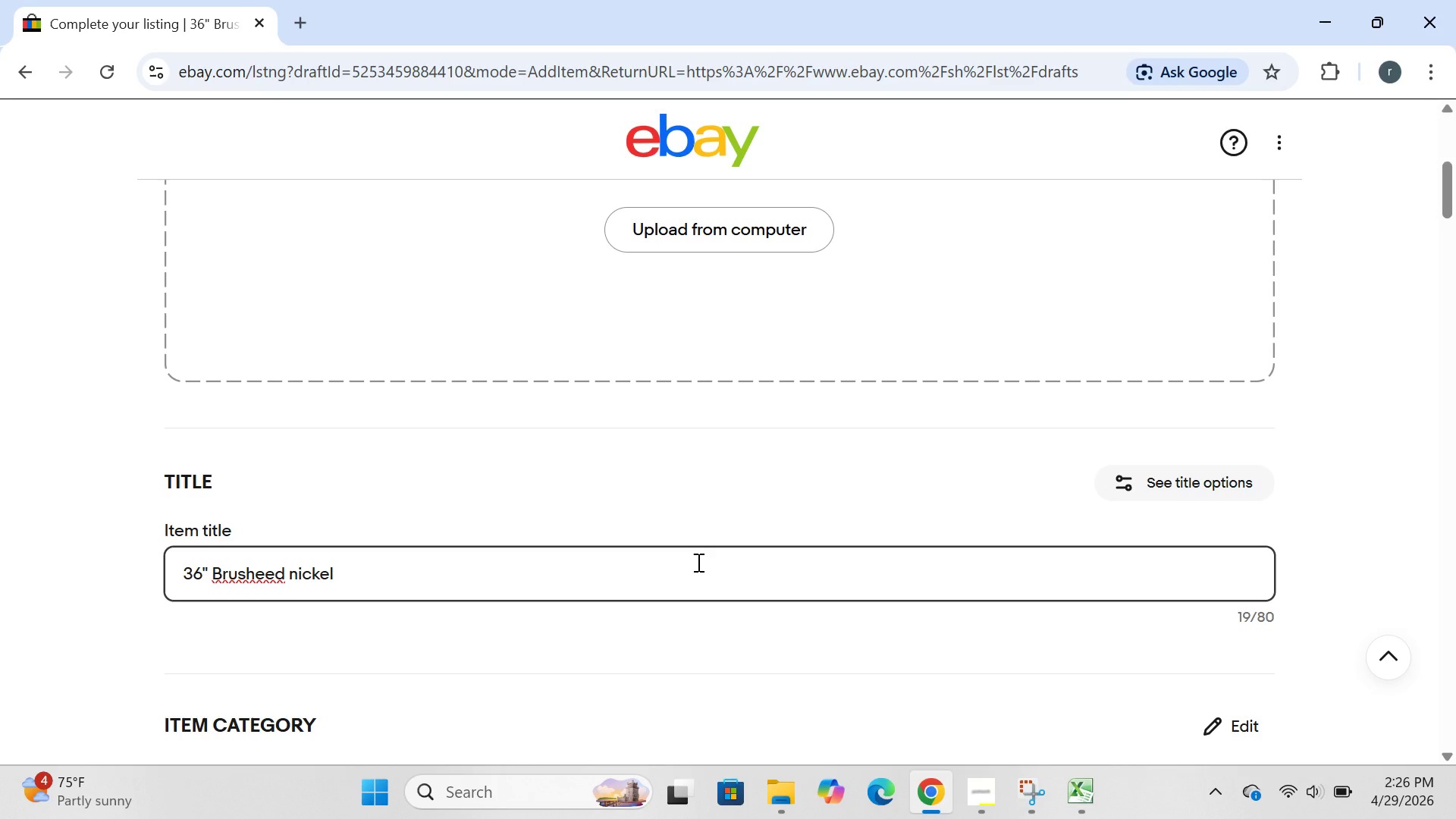 
key(ArrowLeft)
 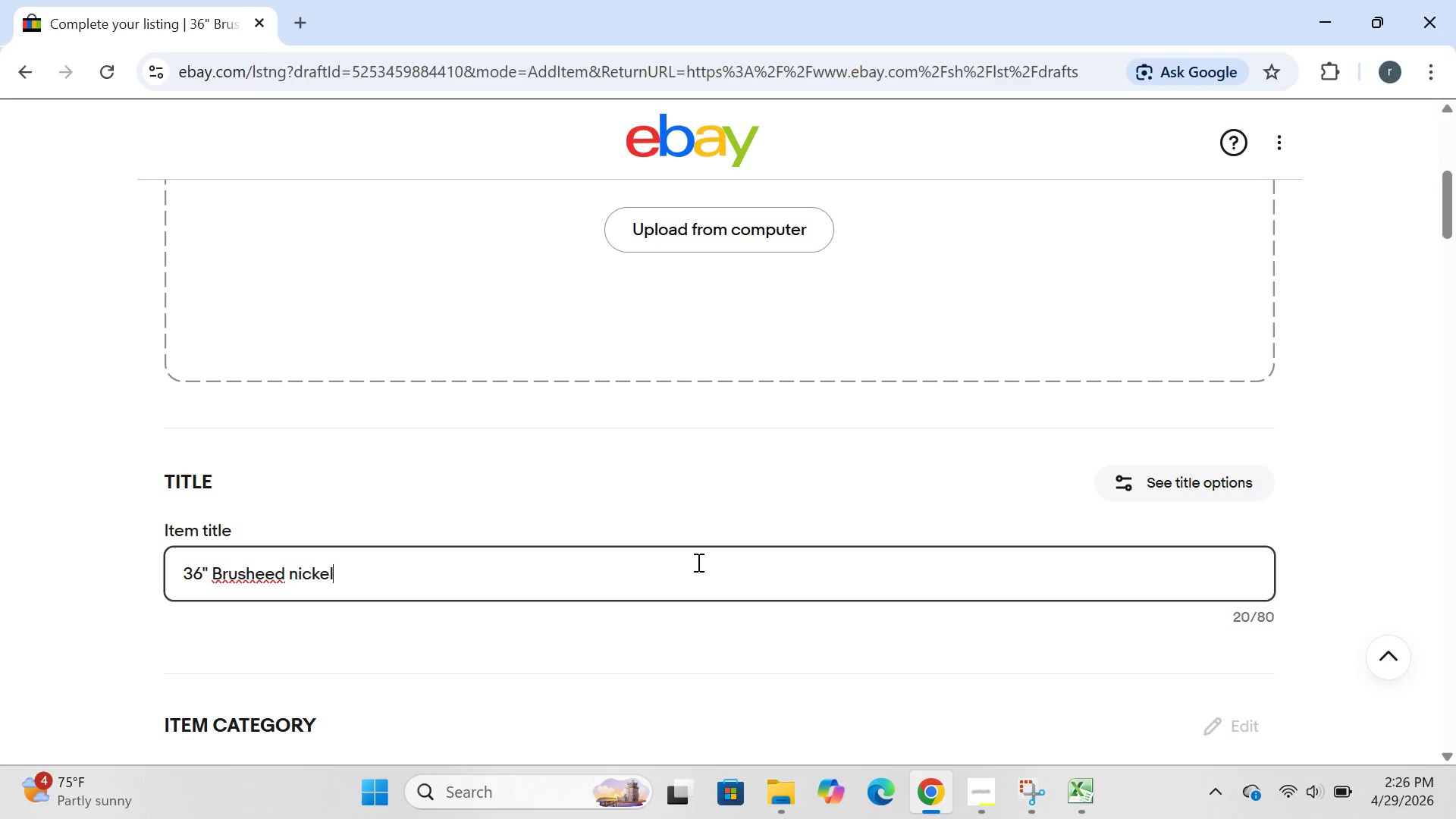 
key(ArrowLeft)
 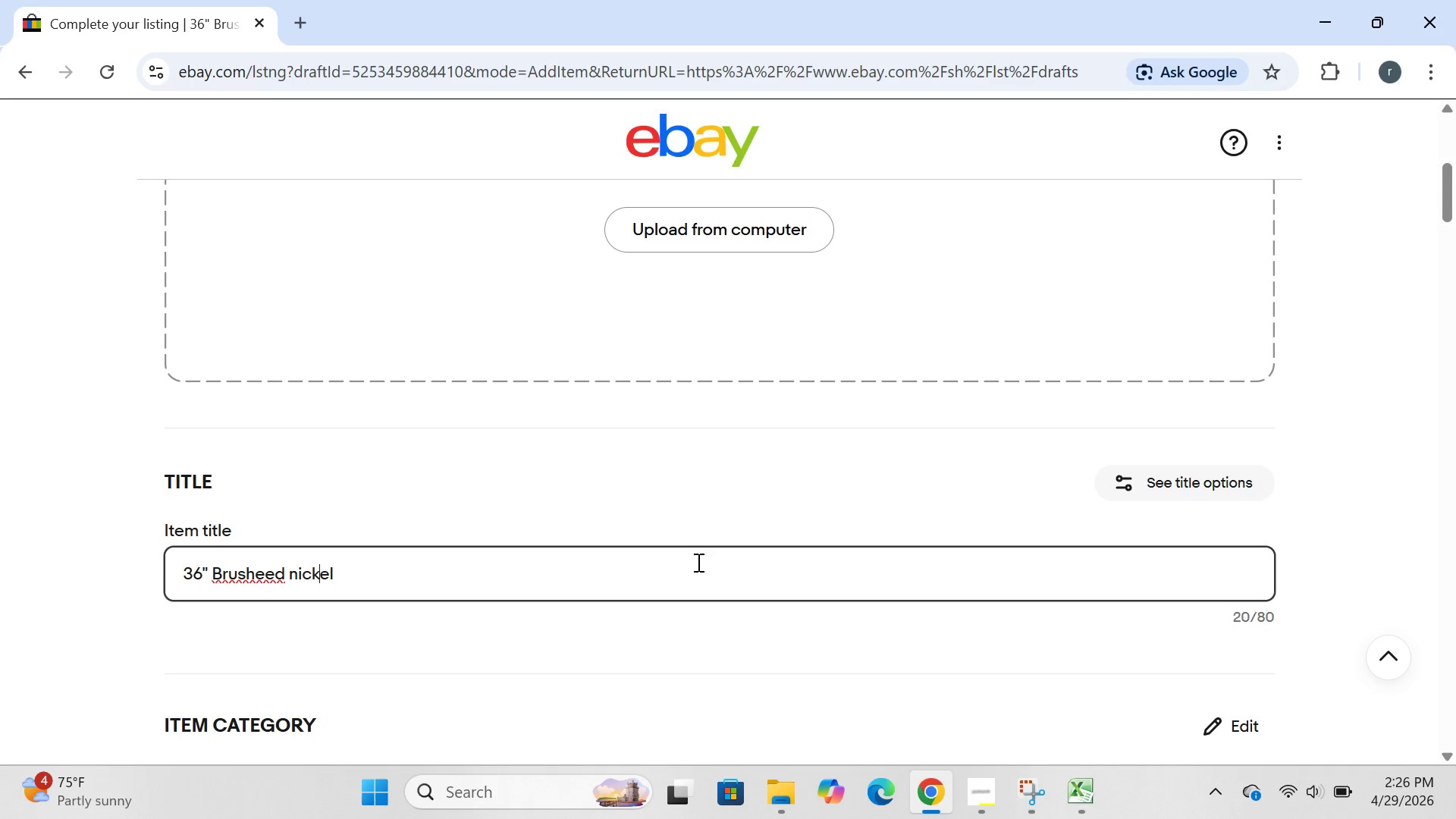 
key(ArrowLeft)
 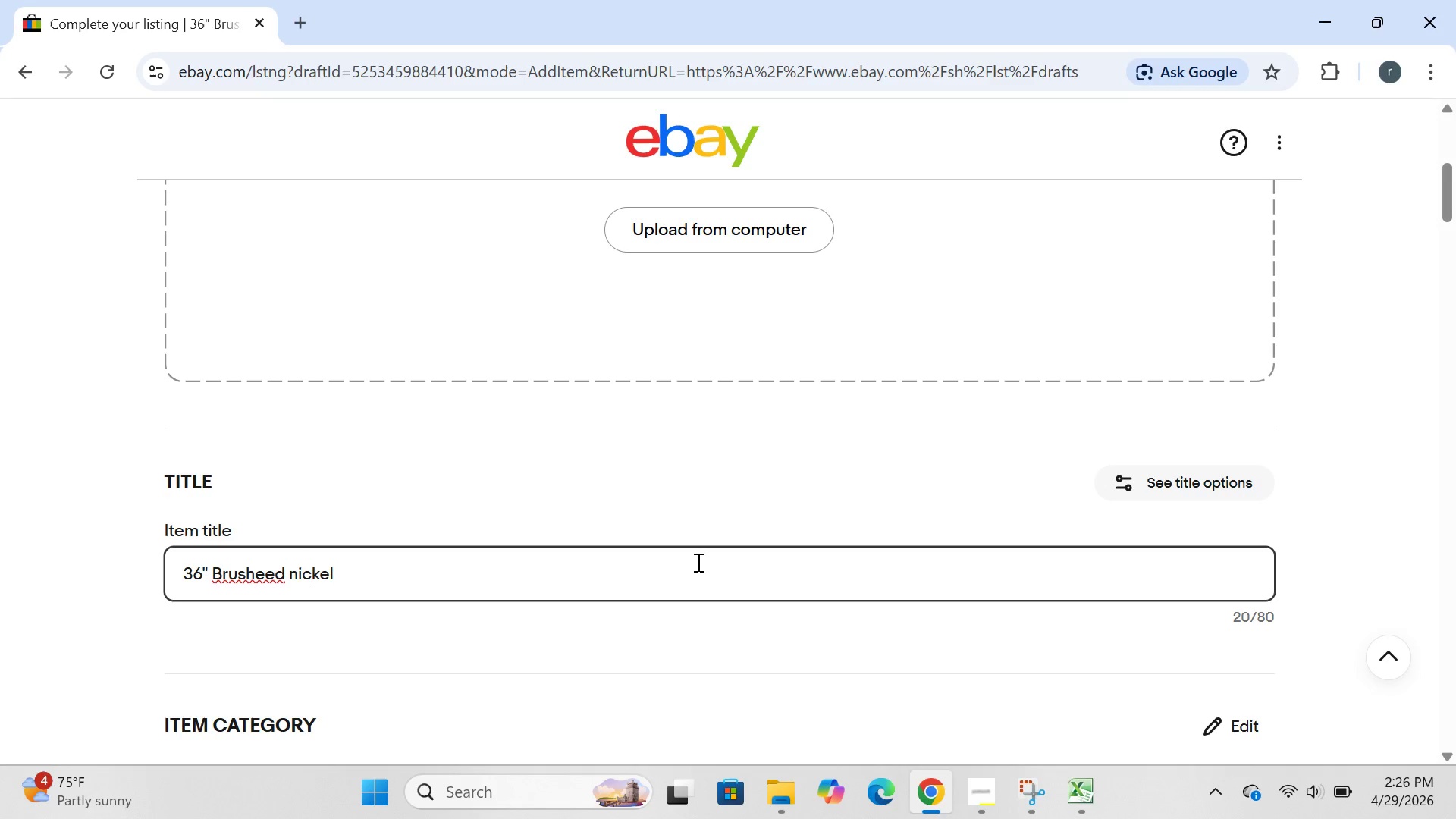 
key(ArrowLeft)
 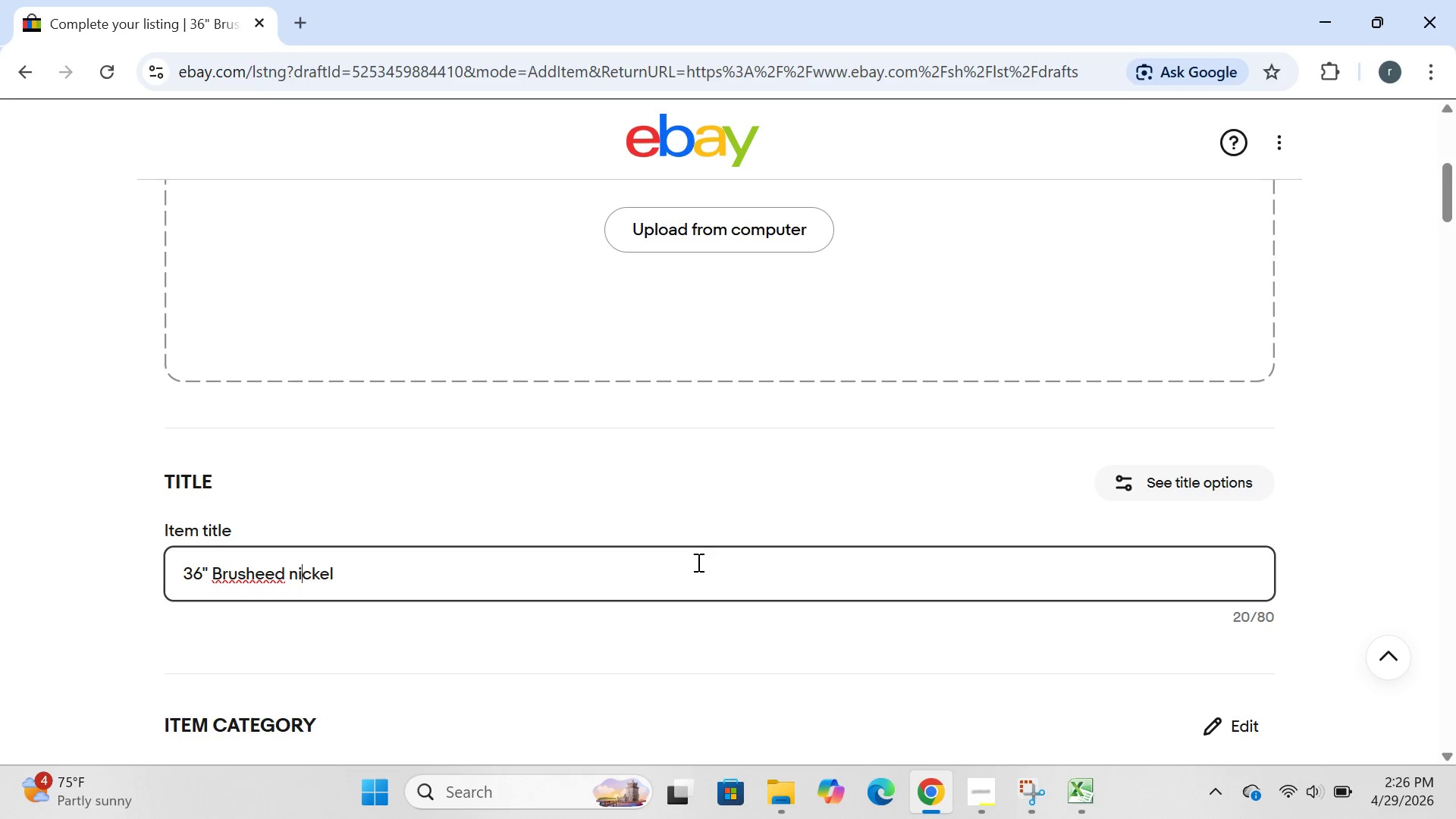 
key(ArrowLeft)
 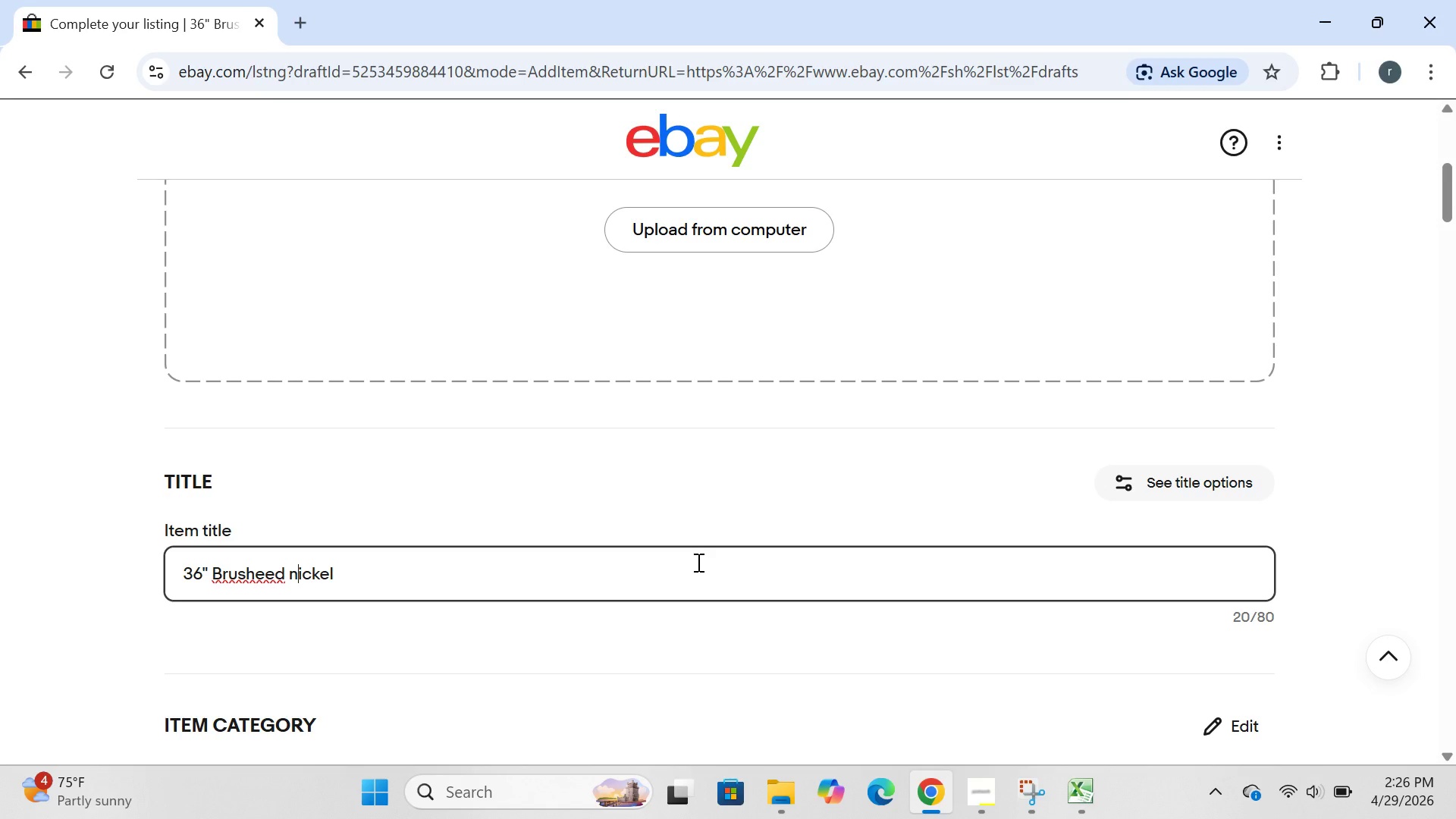 
key(ArrowLeft)
 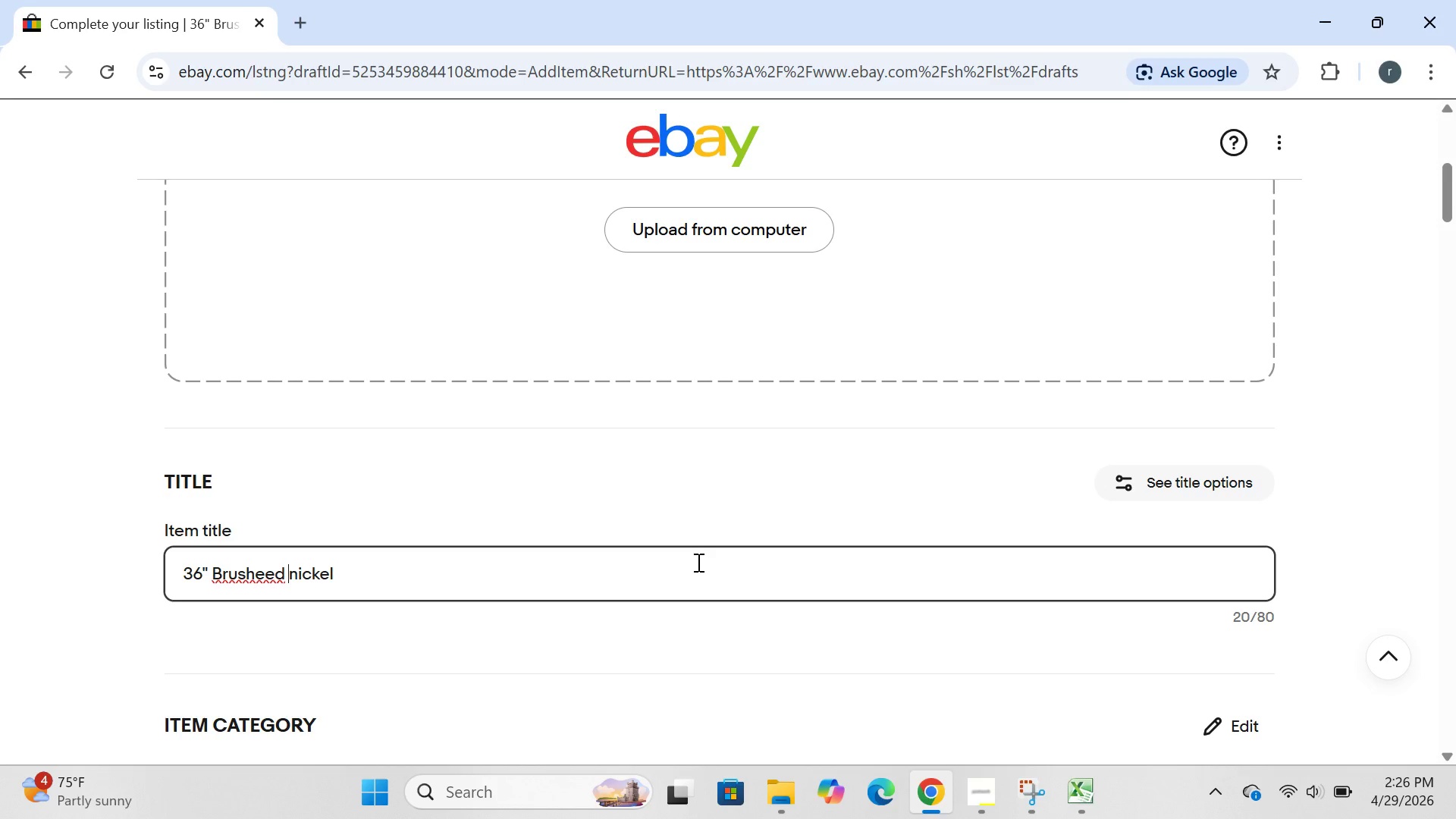 
key(ArrowLeft)
 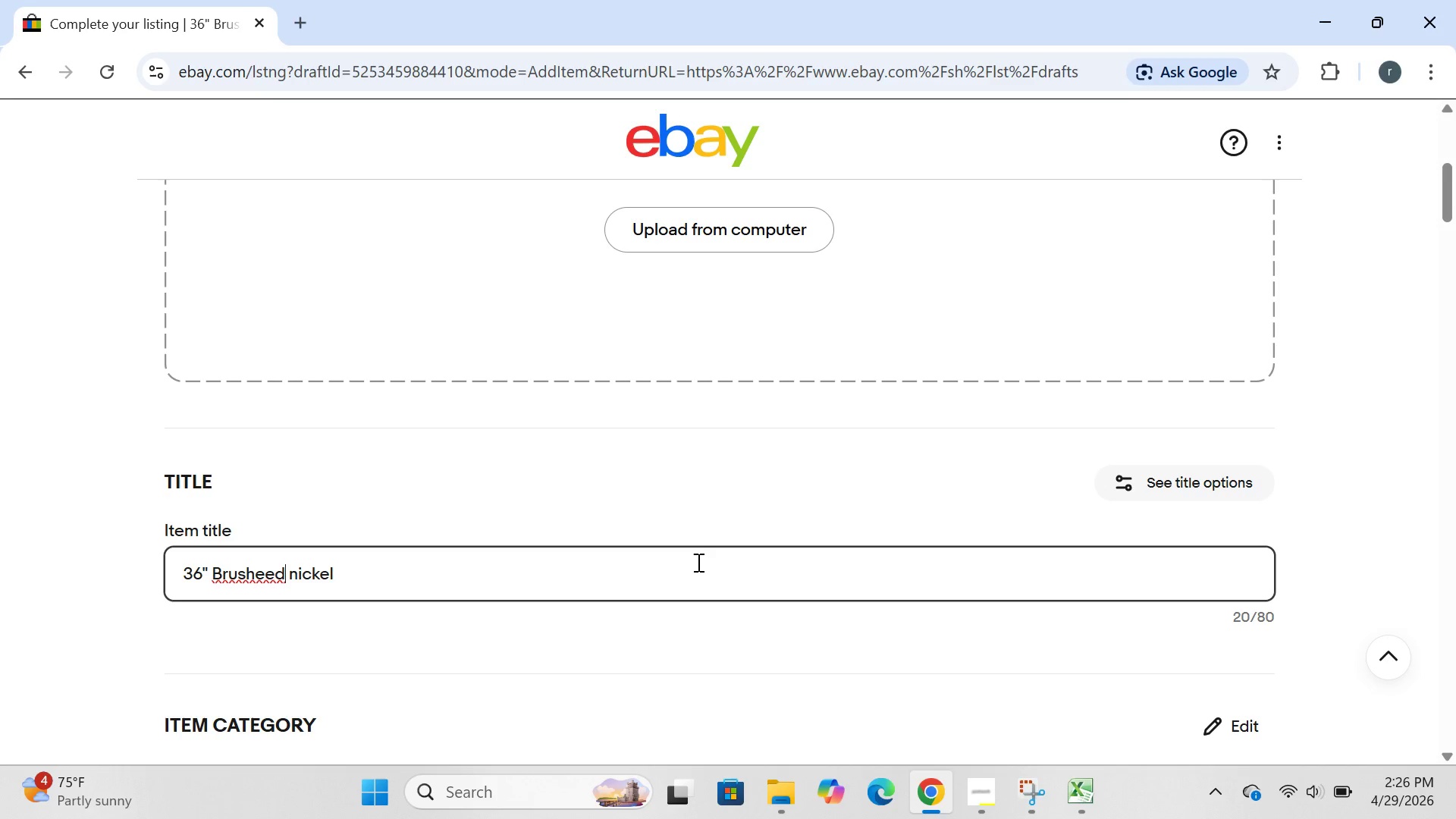 
key(ArrowLeft)
 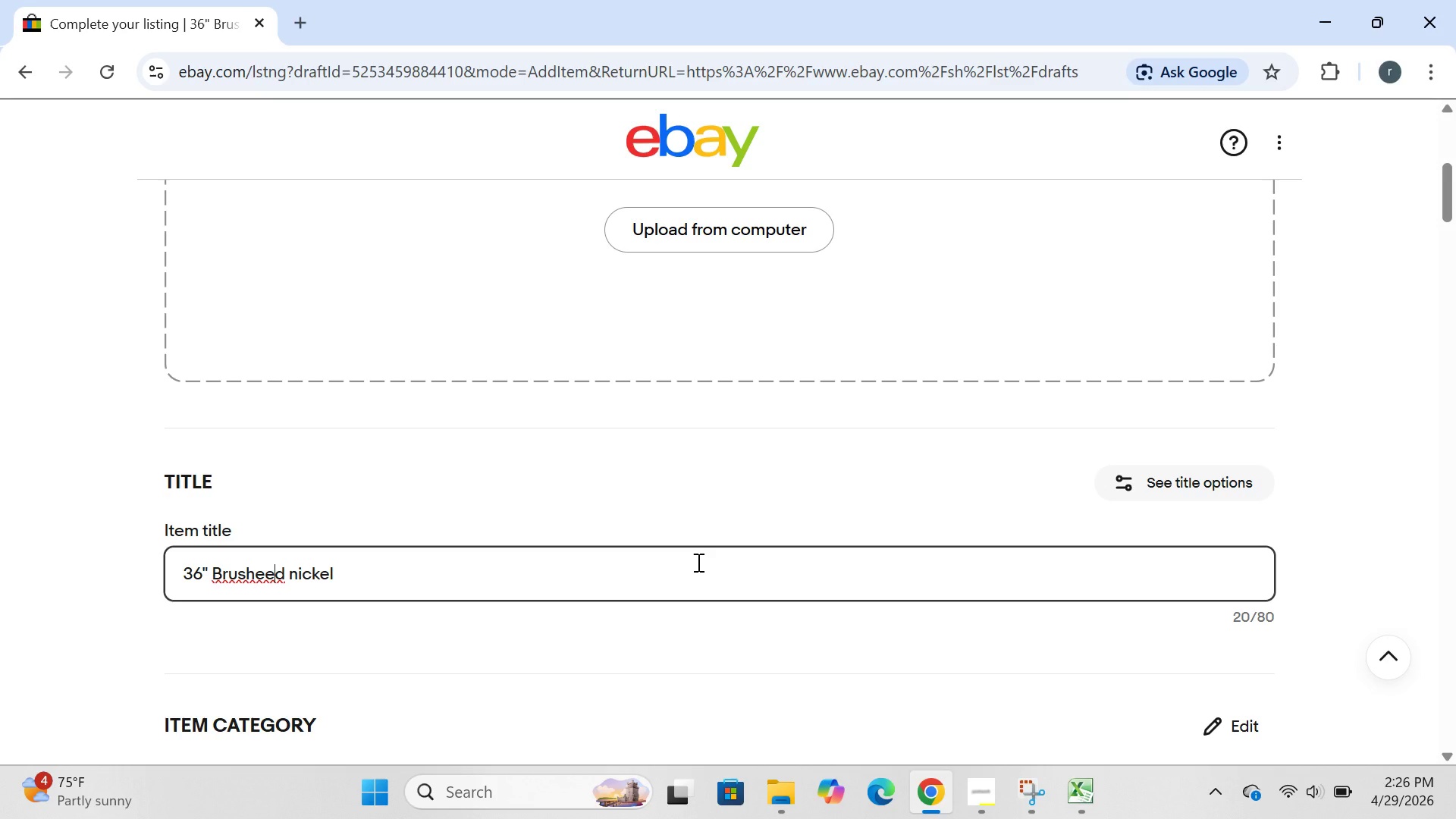 
key(ArrowLeft)
 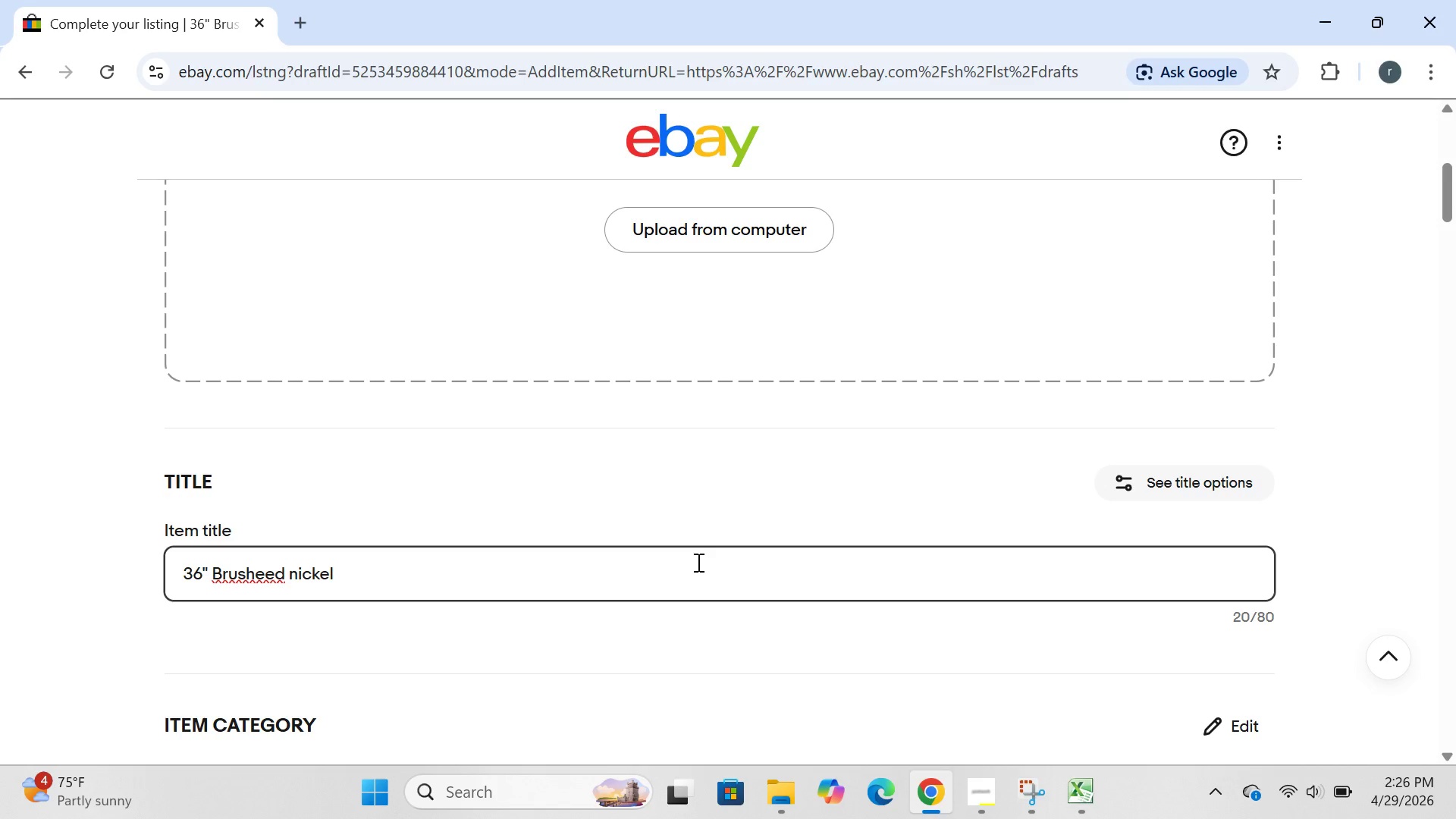 
key(Backspace)
 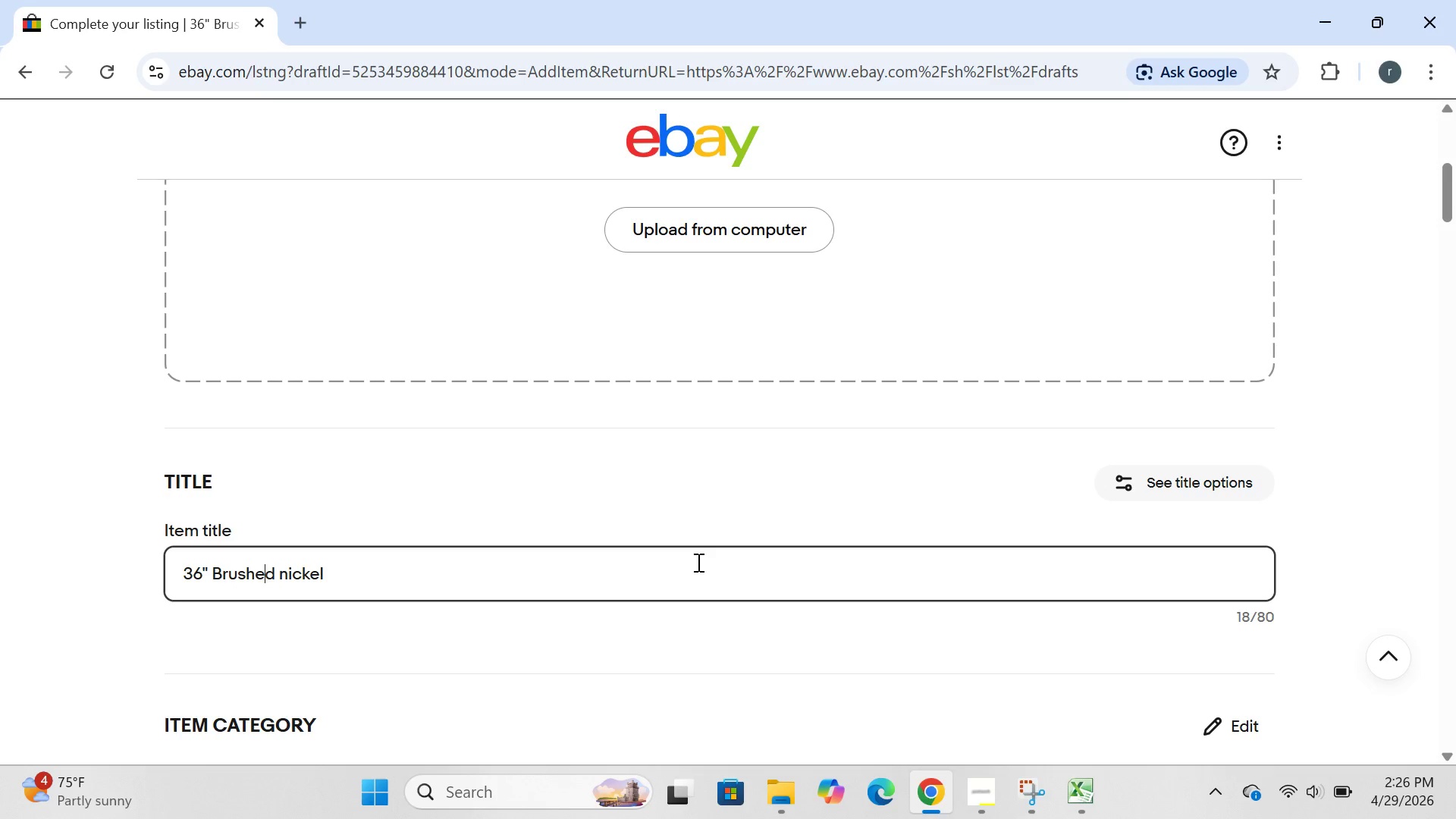 
key(ArrowRight)
 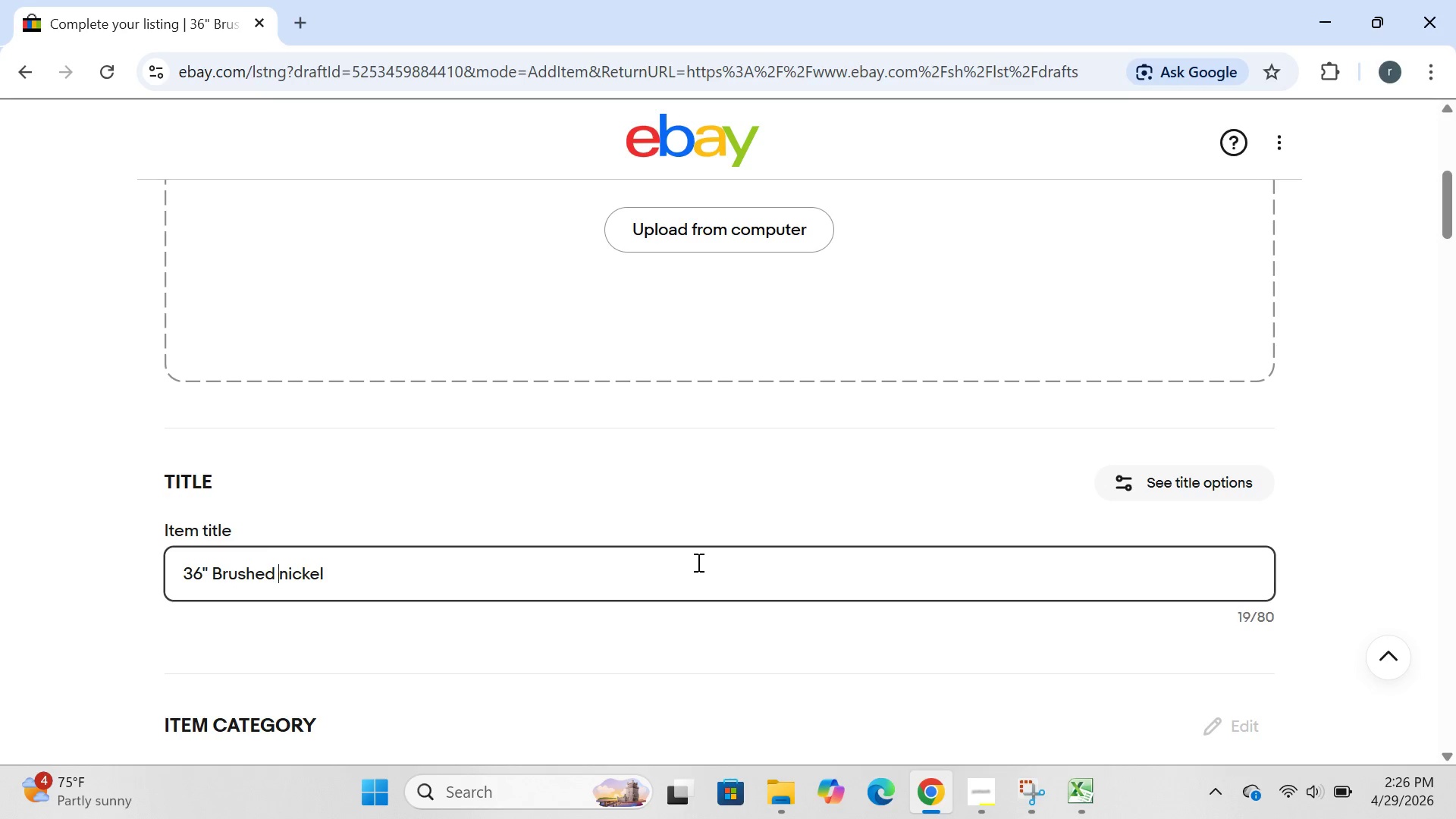 
key(ArrowRight)
 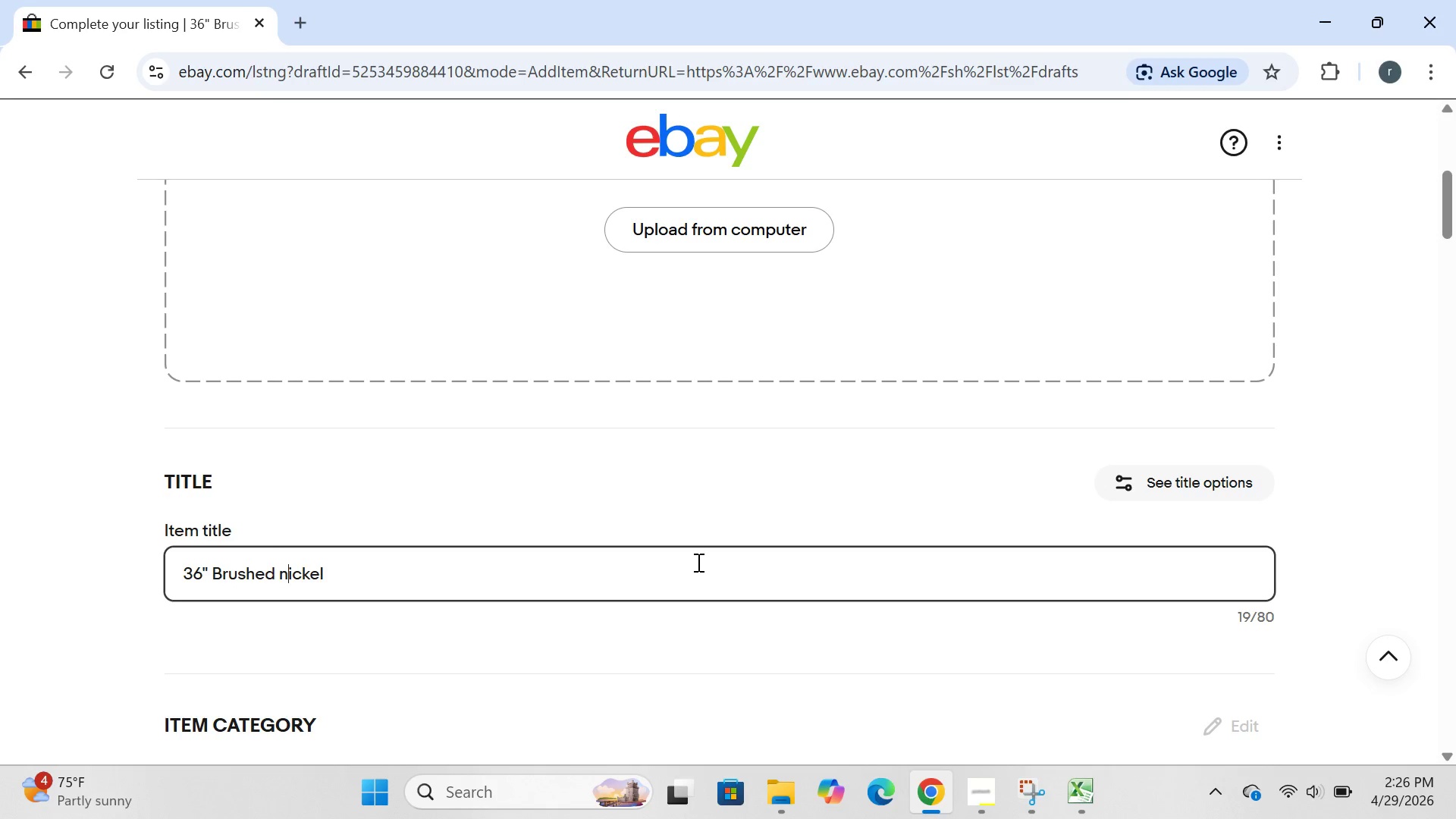 
key(ArrowRight)
 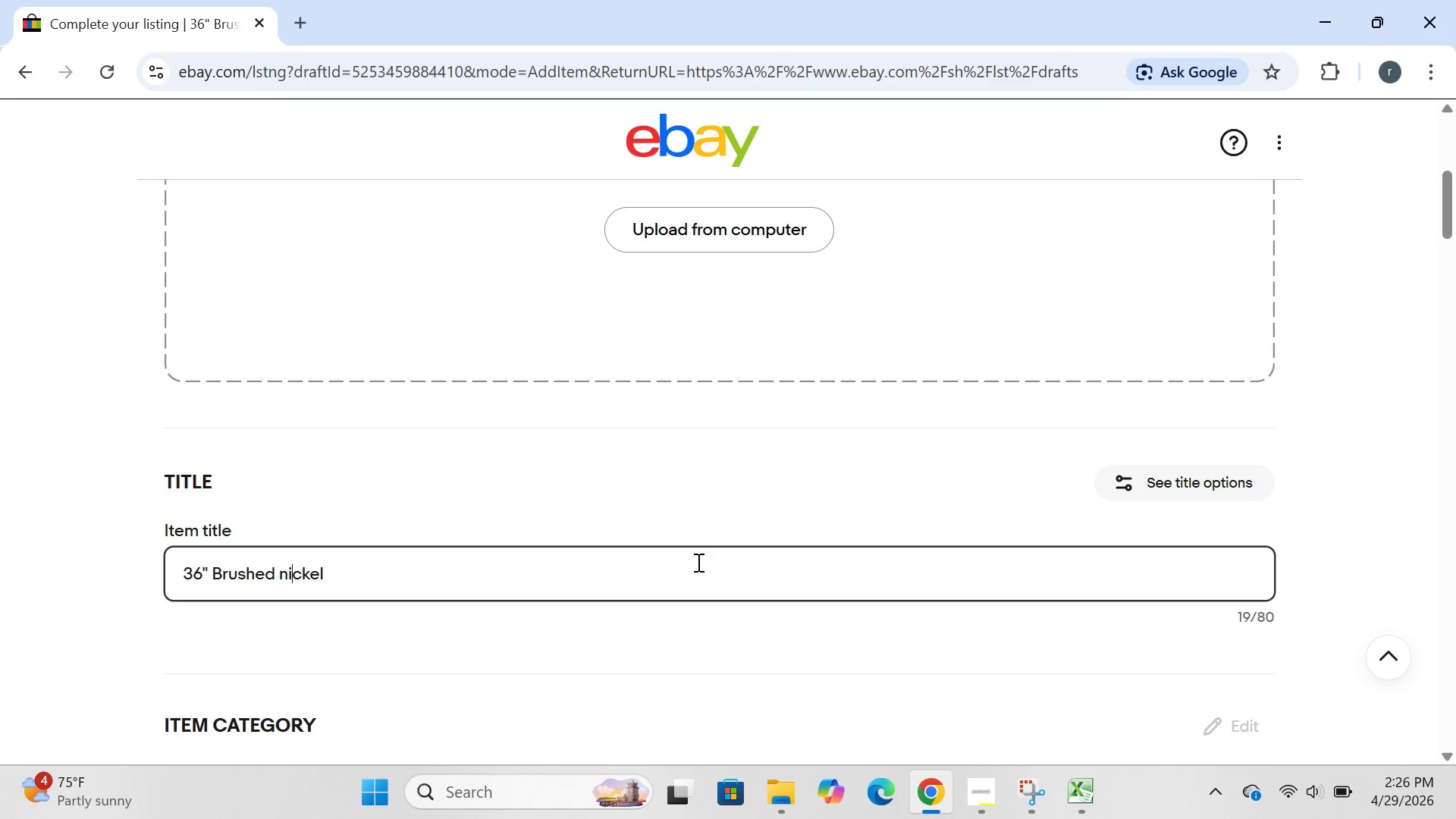 
key(ArrowRight)
 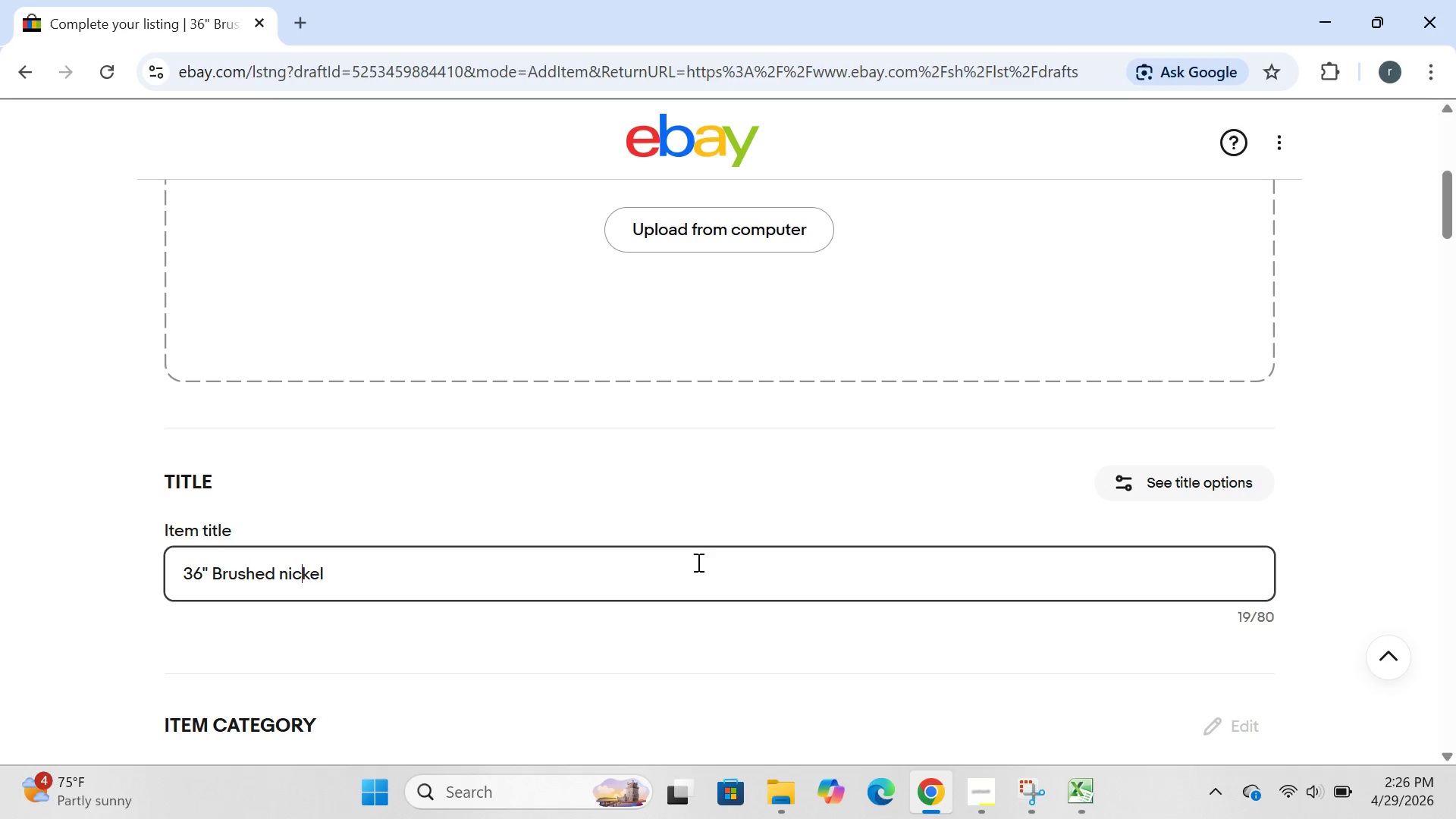 
key(ArrowRight)
 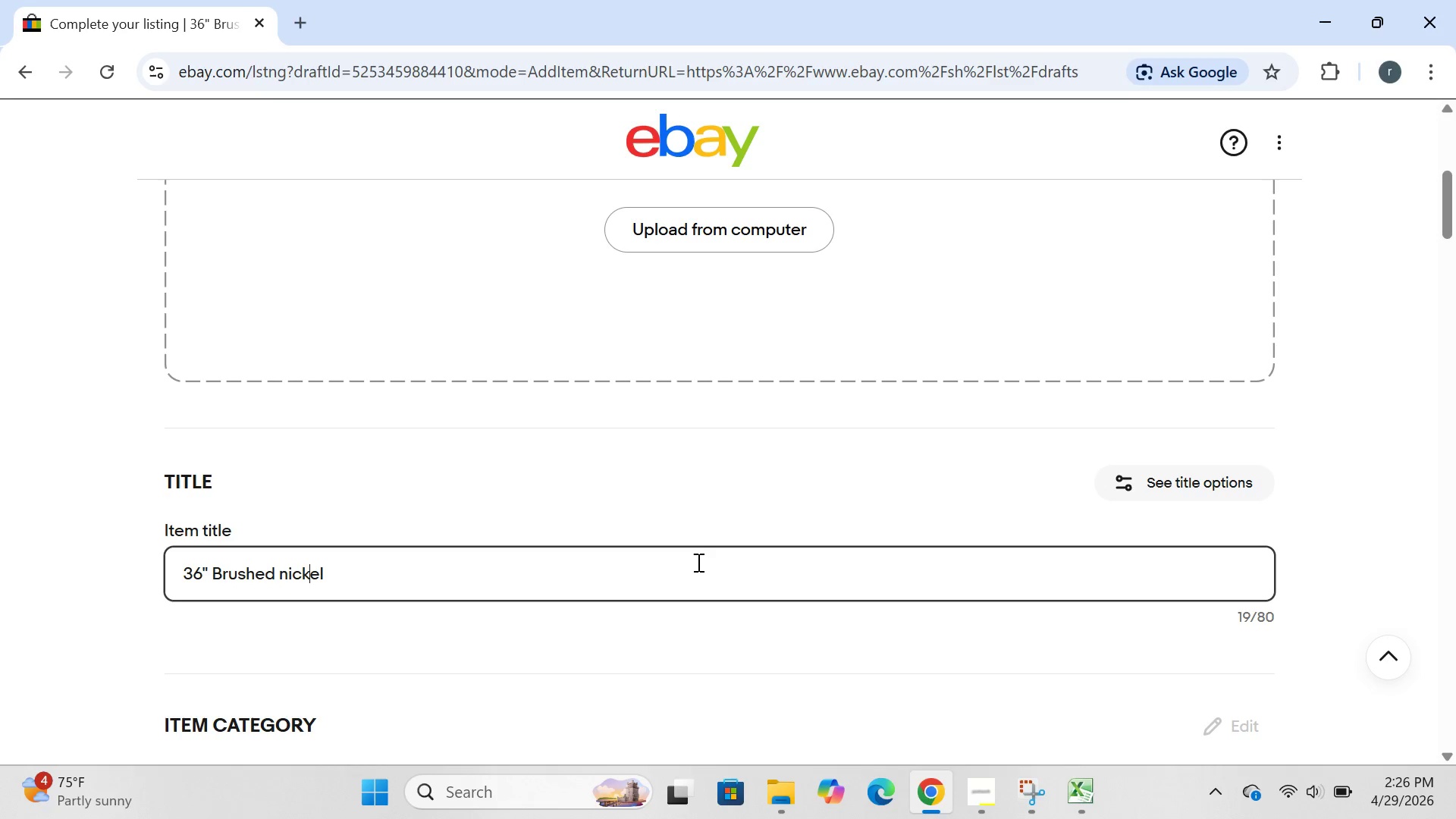 
key(ArrowRight)
 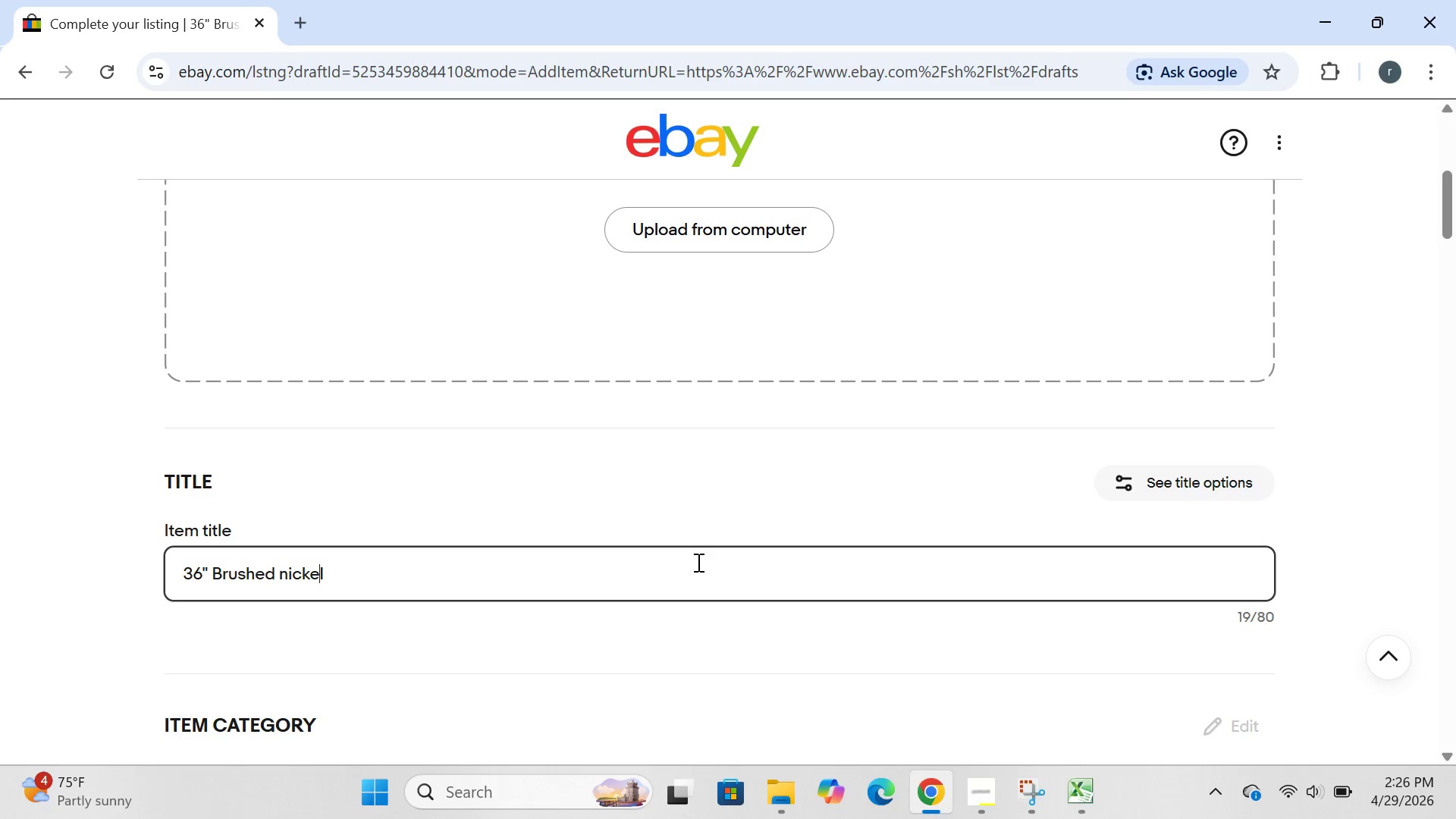 
key(ArrowRight)
 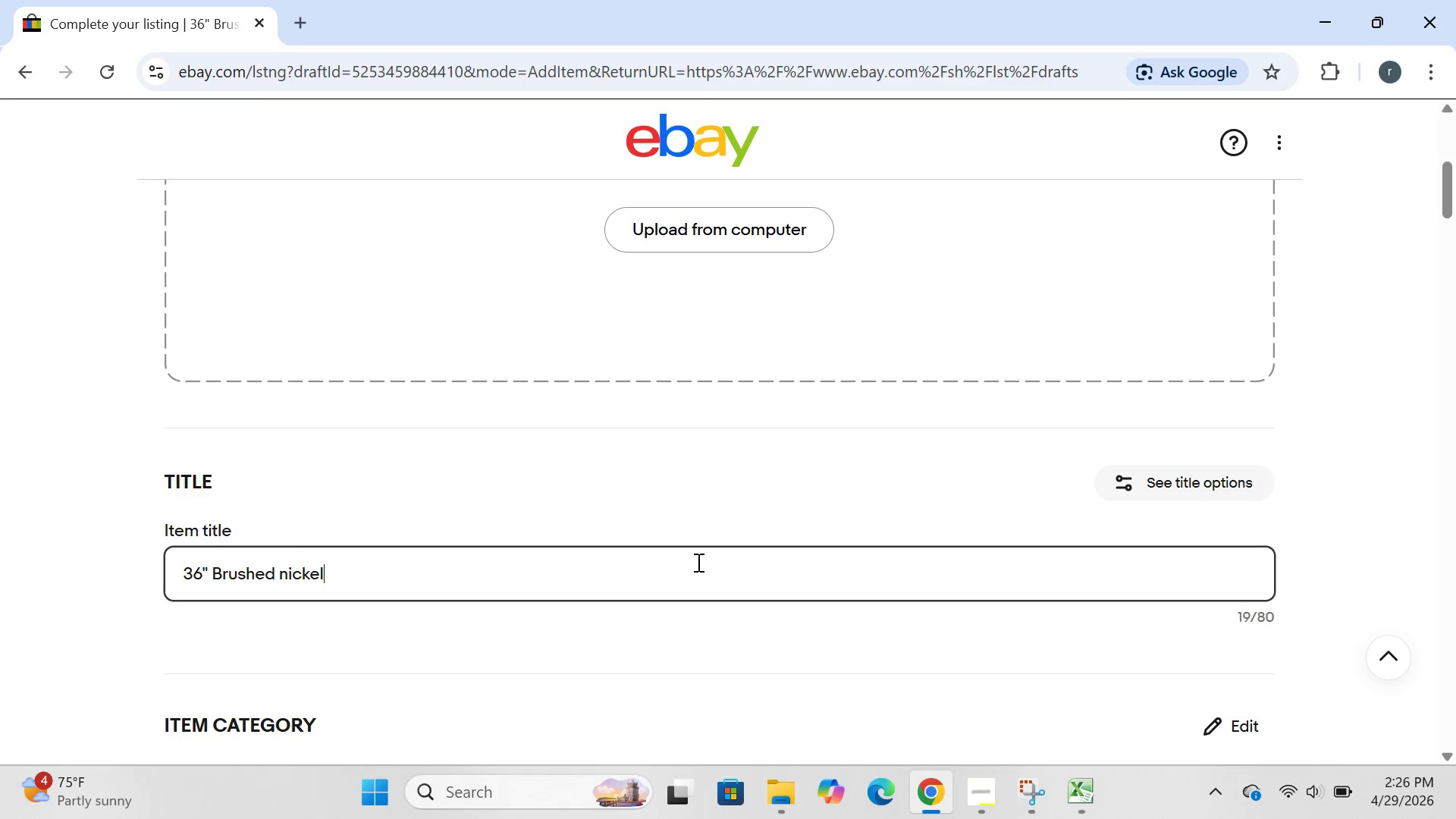 
key(ArrowRight)
 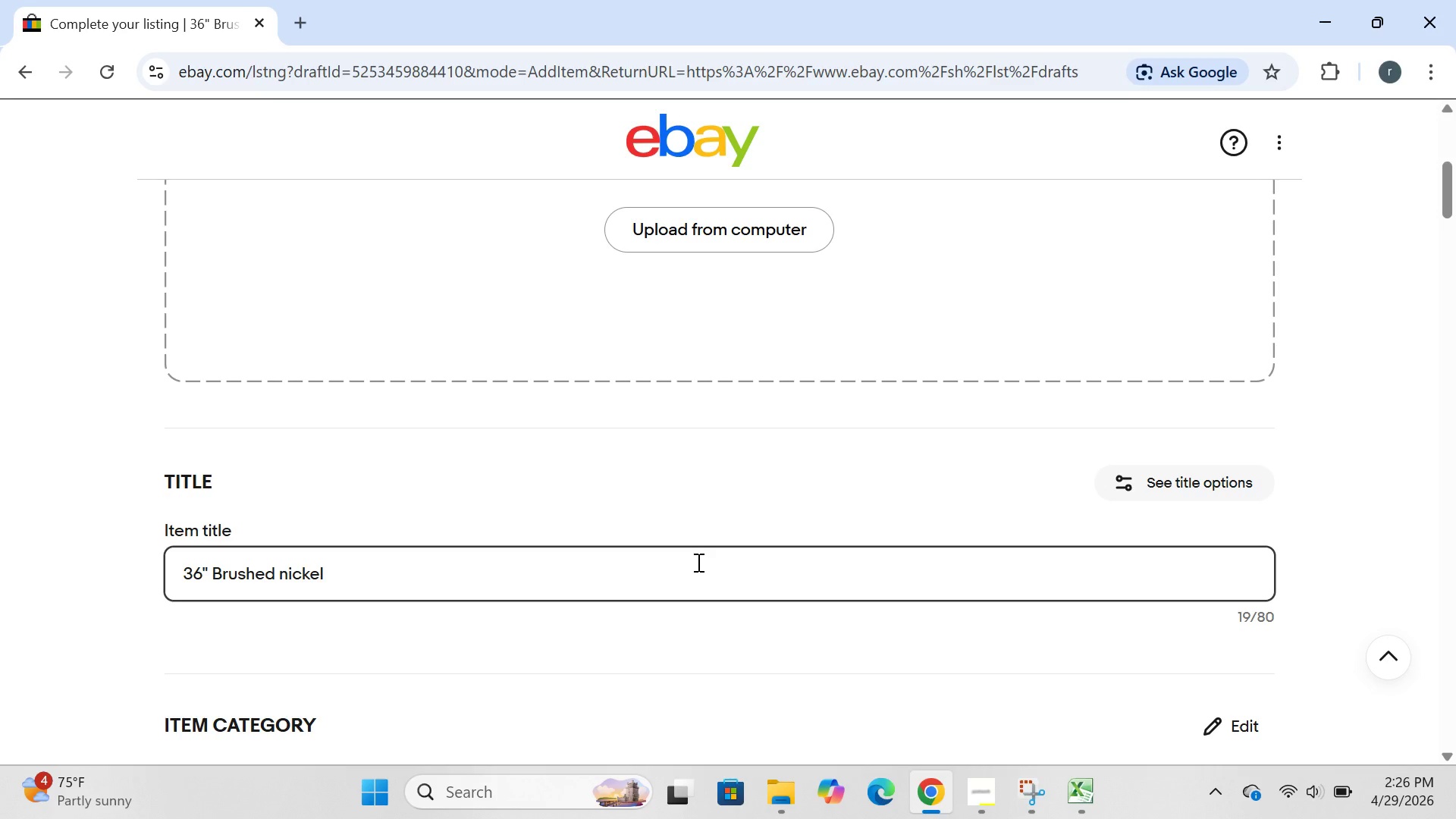 
type( grab br)
key(Backspace)
type(at)
key(Backspace)
type(r )
 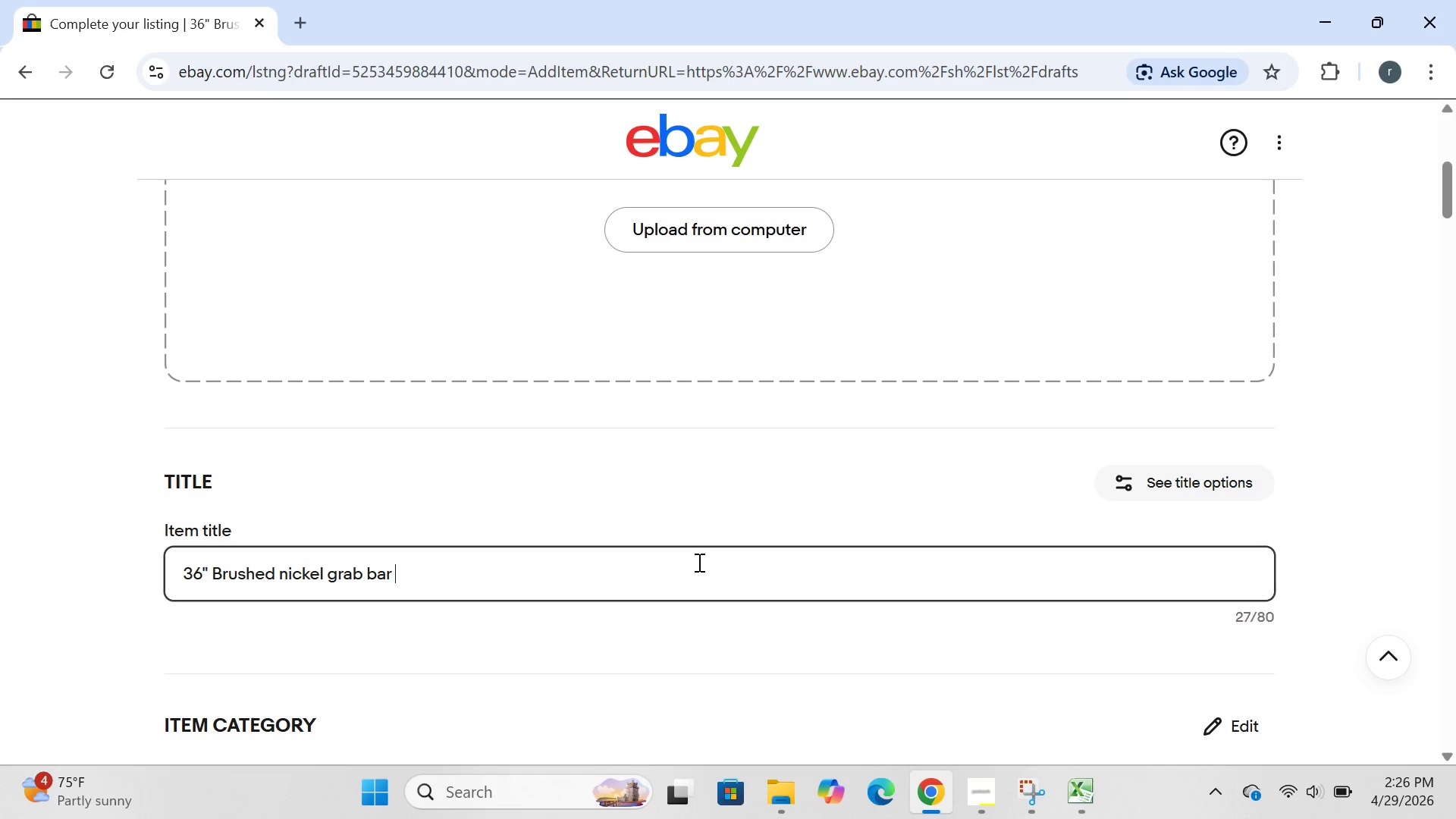 
type(5090)
key(Backspace)
key(Backspace)
type(0il)
key(Backspace)
key(Backspace)
type(lb -ADA handicap bathroom ri)
key(Backspace)
type(ail)
 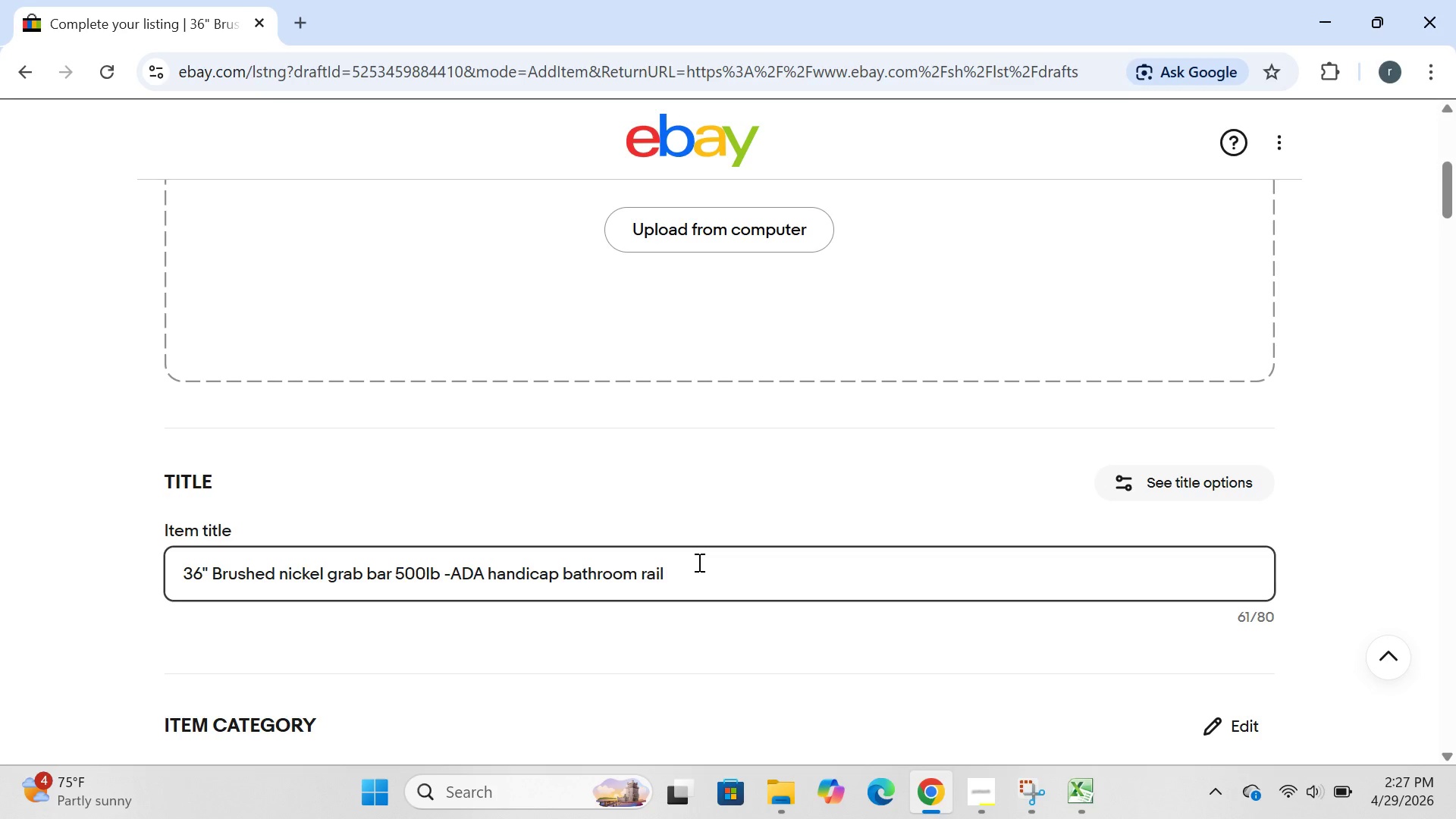 
wait(6.74)
 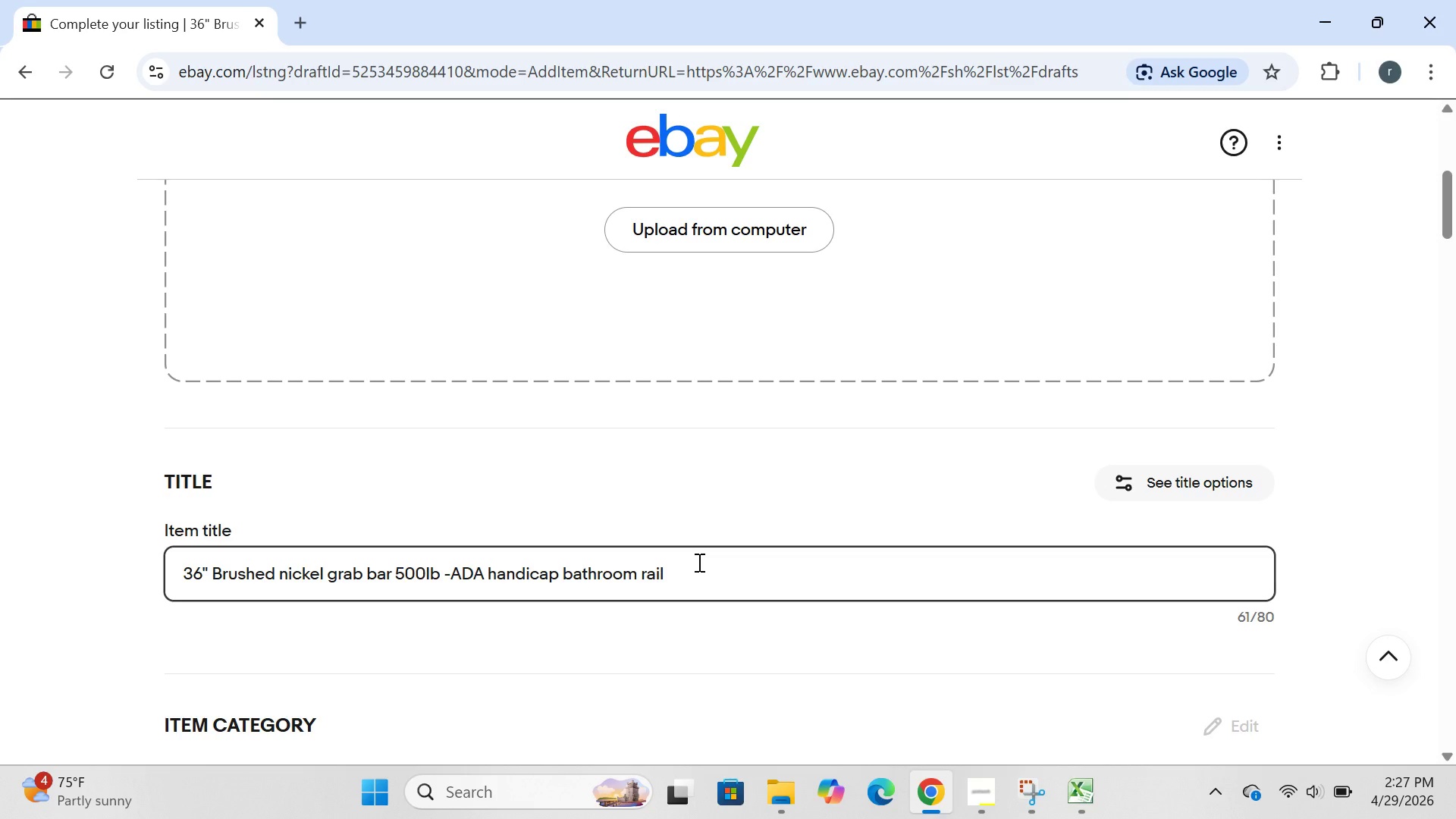 
mouse_move([714, 638])
 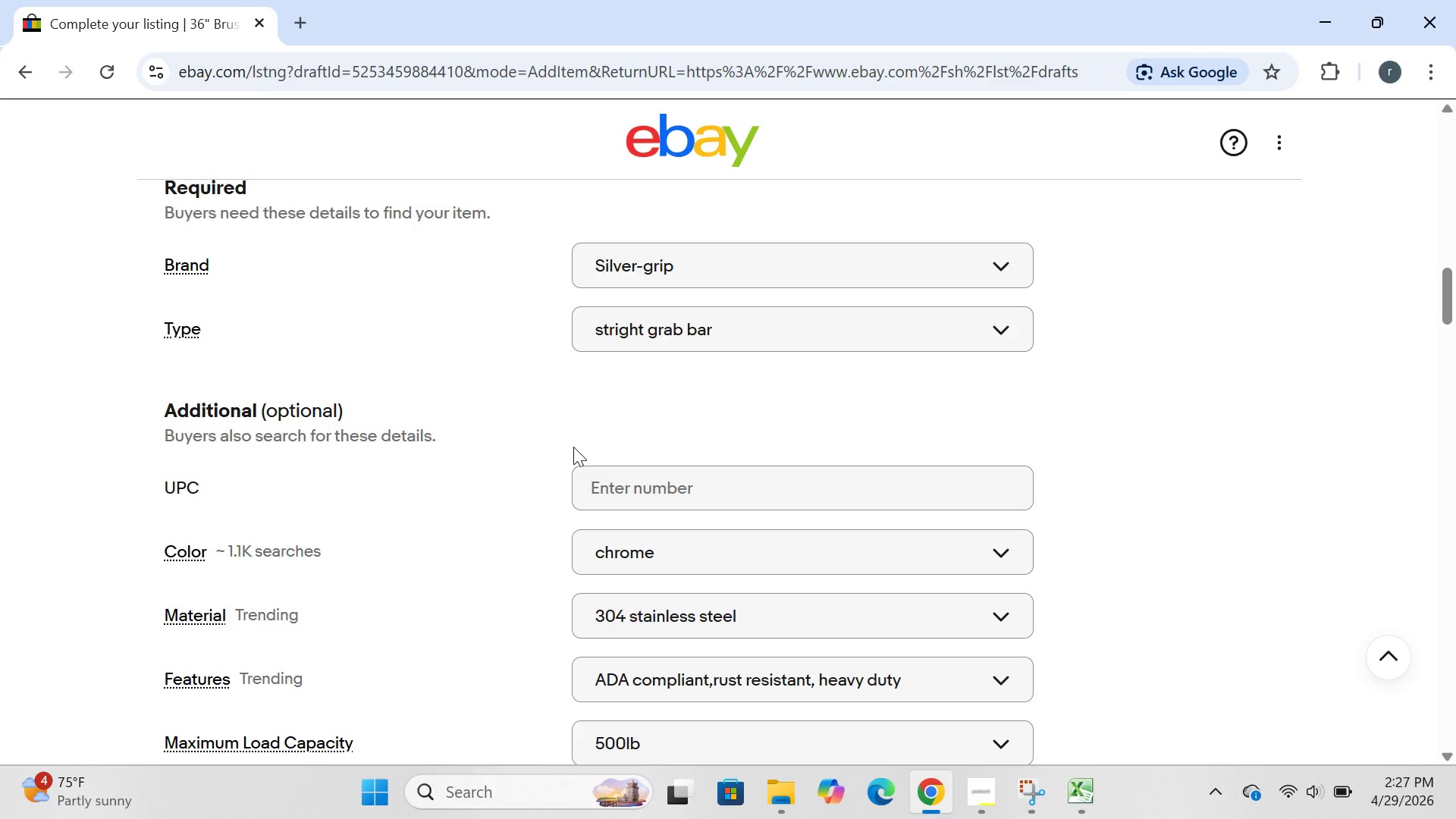 
wait(14.05)
 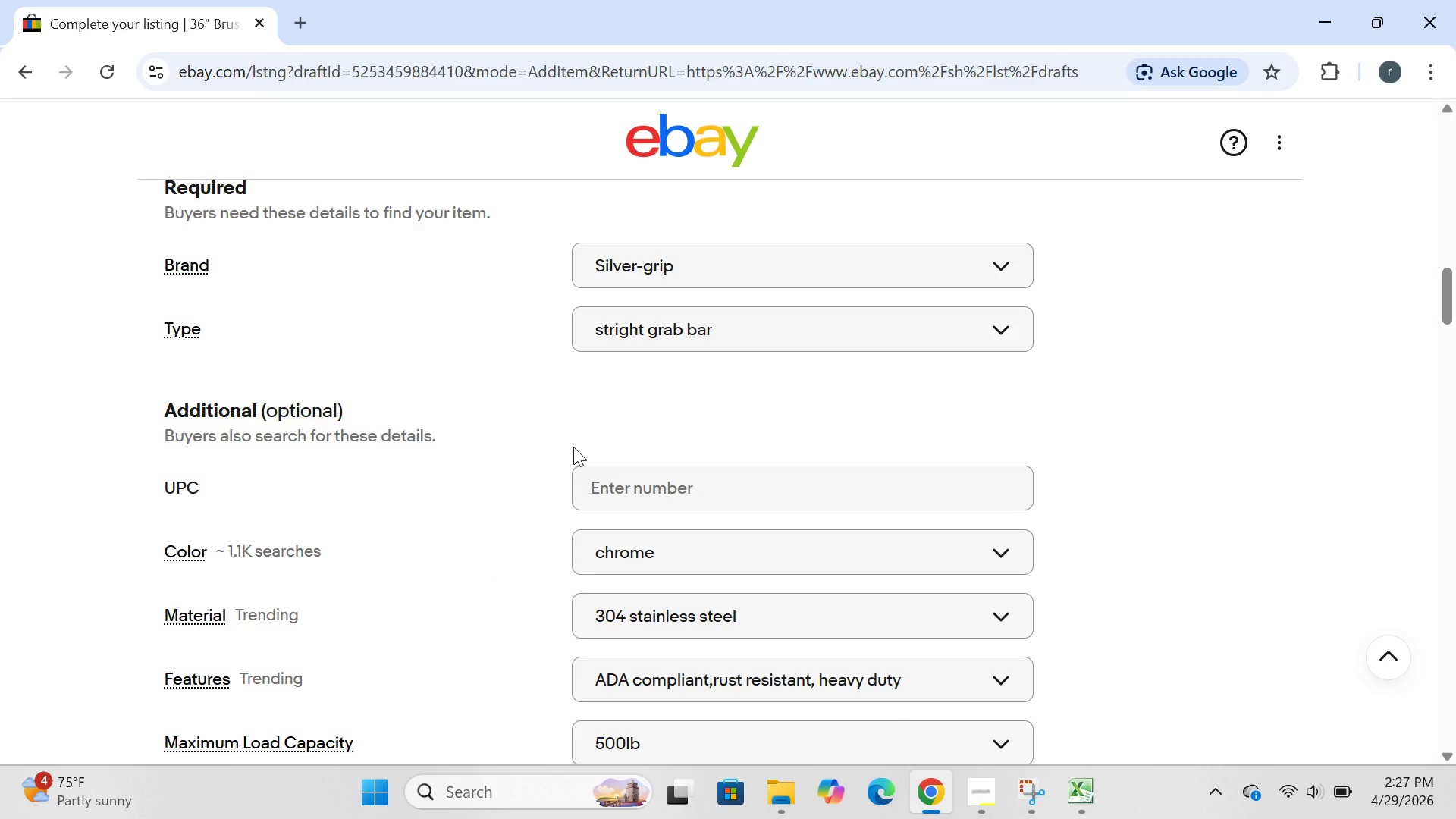 
left_click([703, 471])
 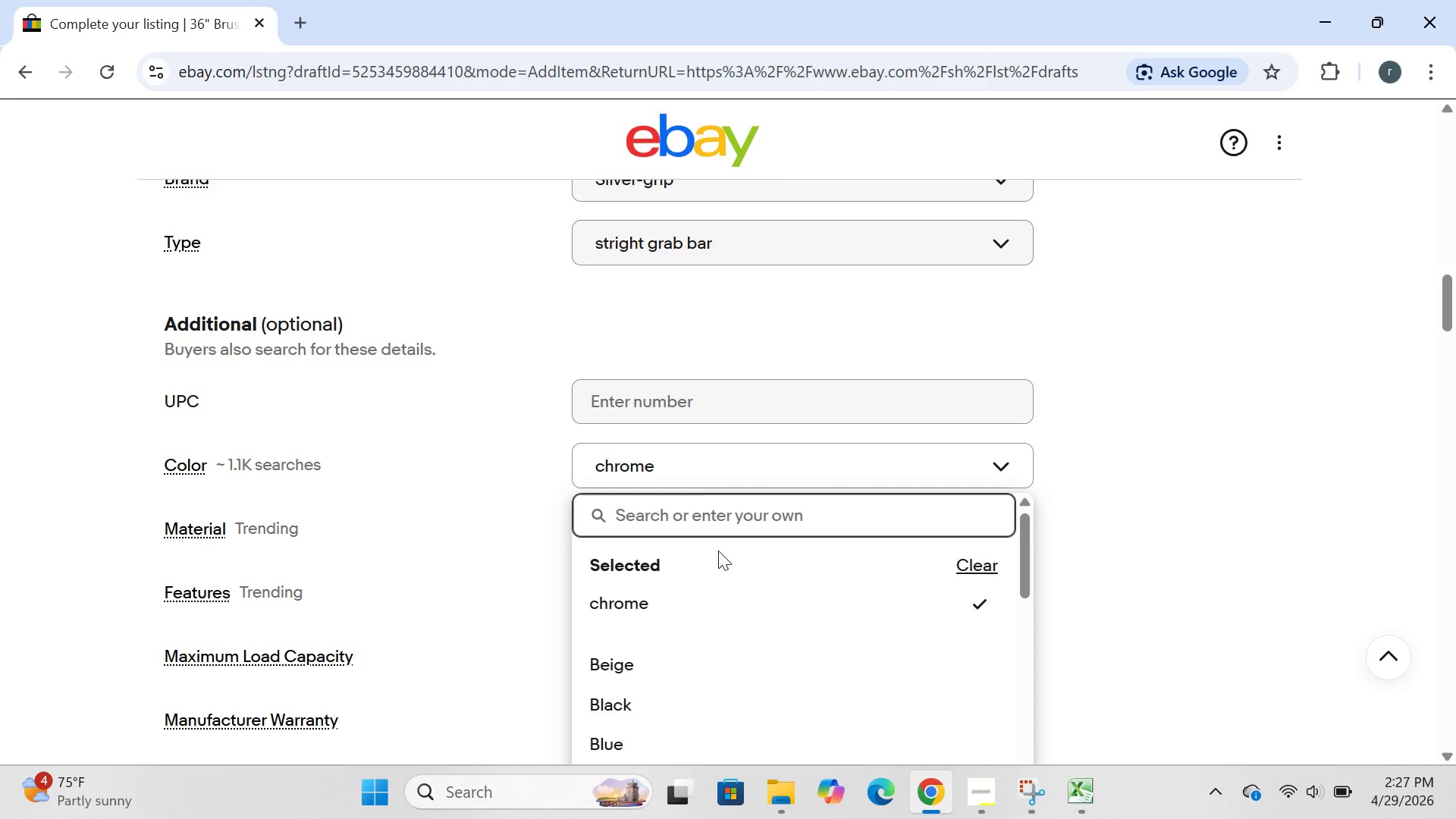 
type(straight grab bar)
 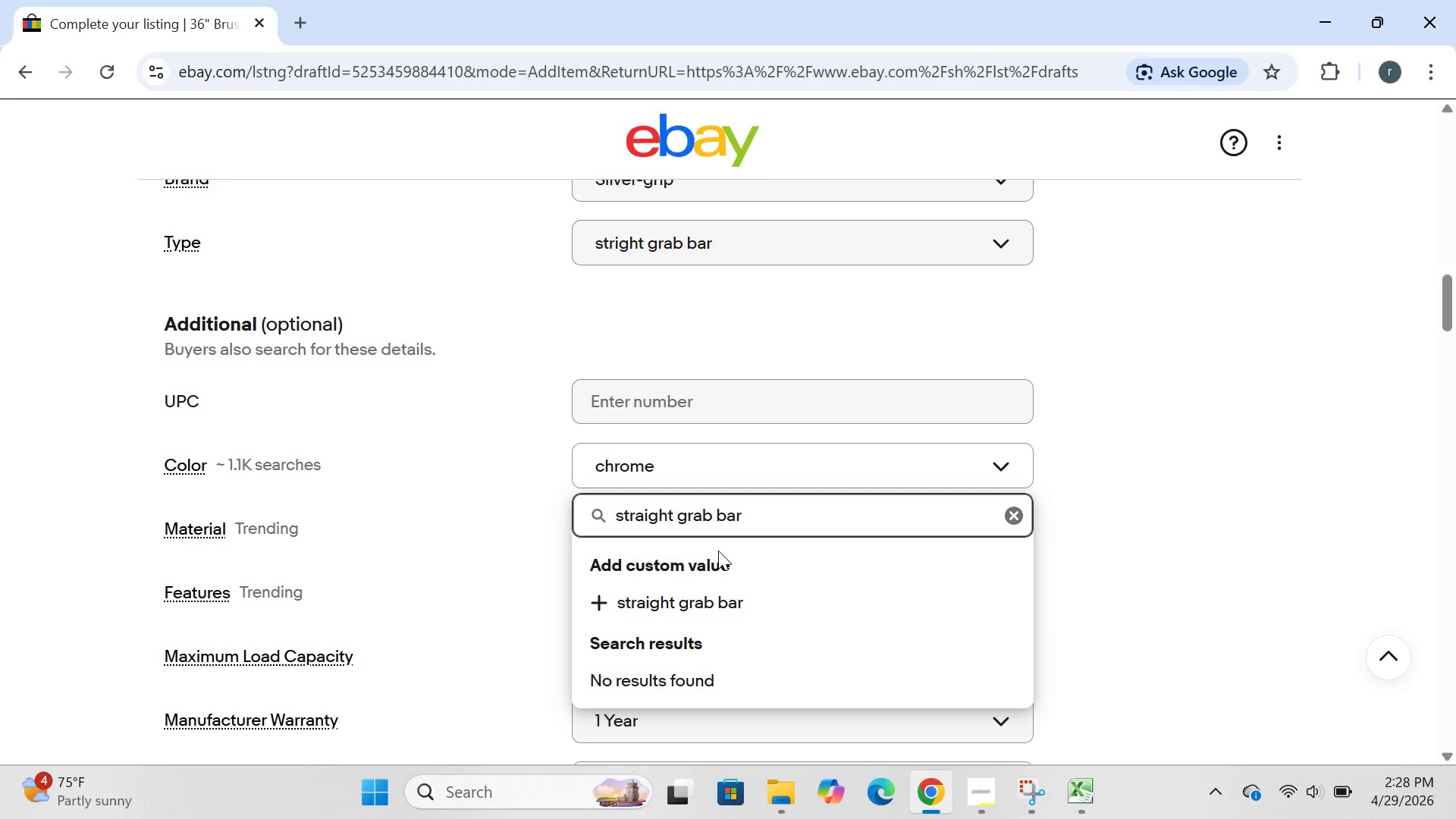 
key(Enter)
 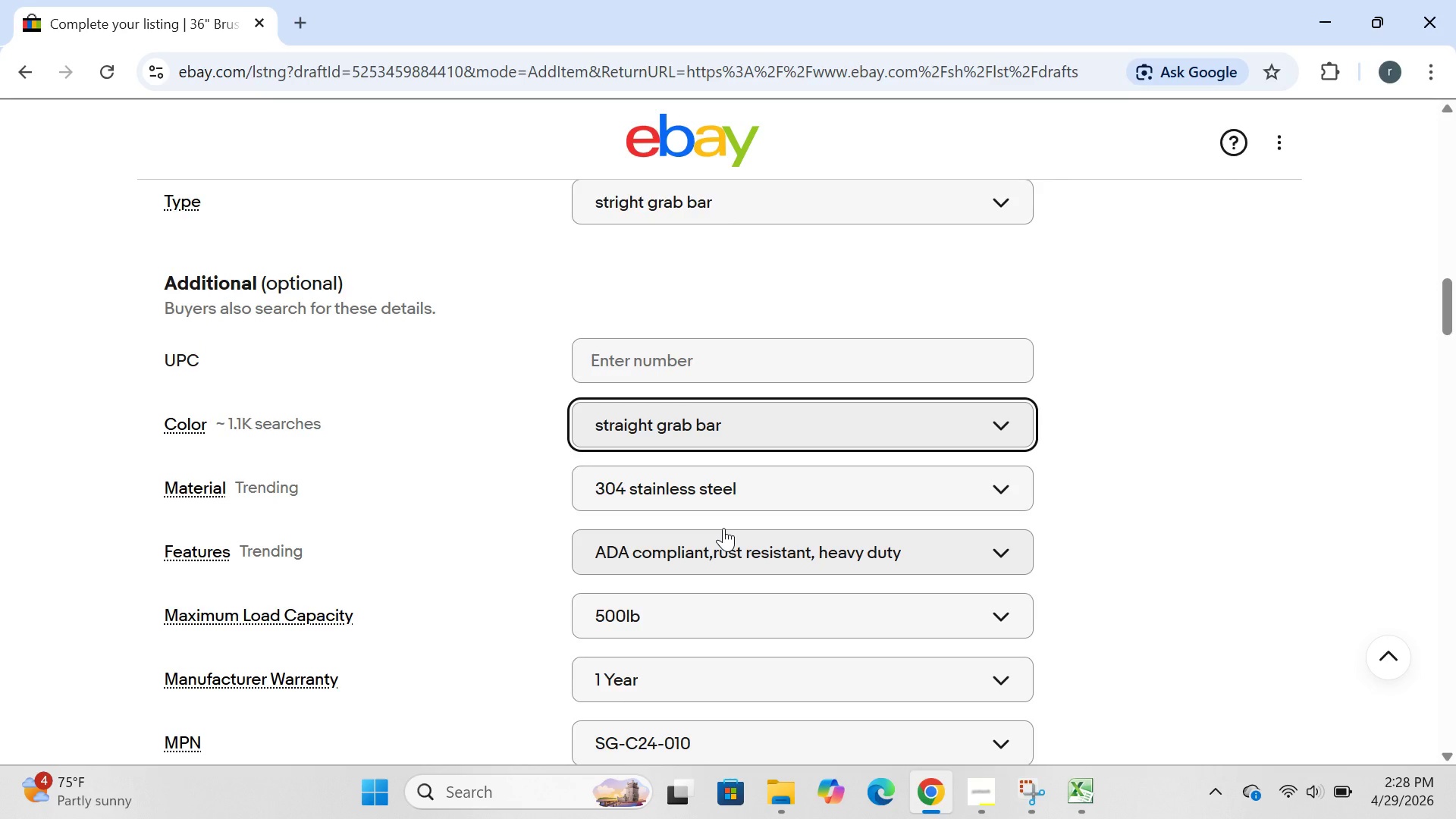 
wait(9.09)
 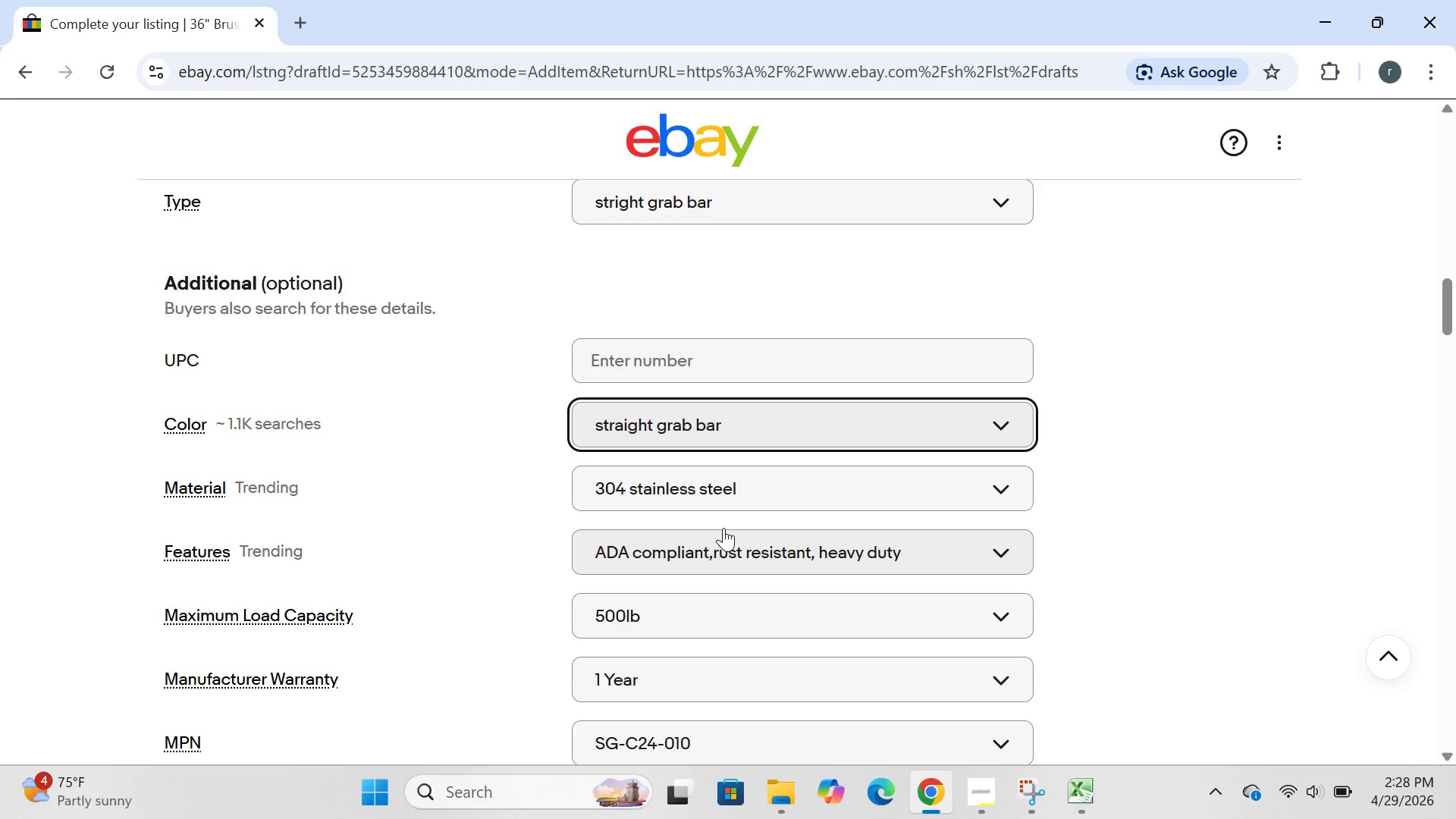 
left_click([695, 436])
 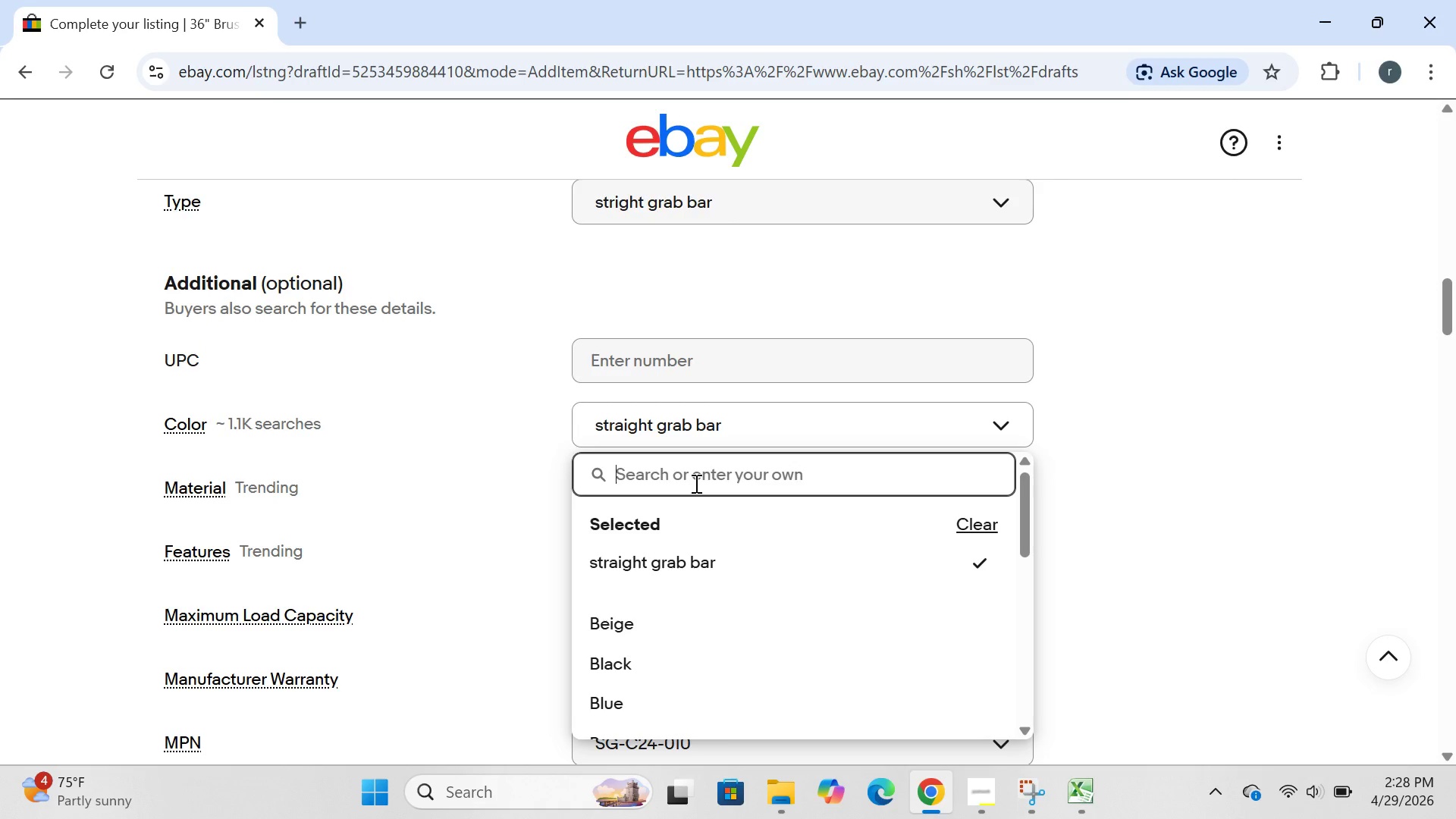 
type(brushed niv)
key(Backspace)
type(ckel)
 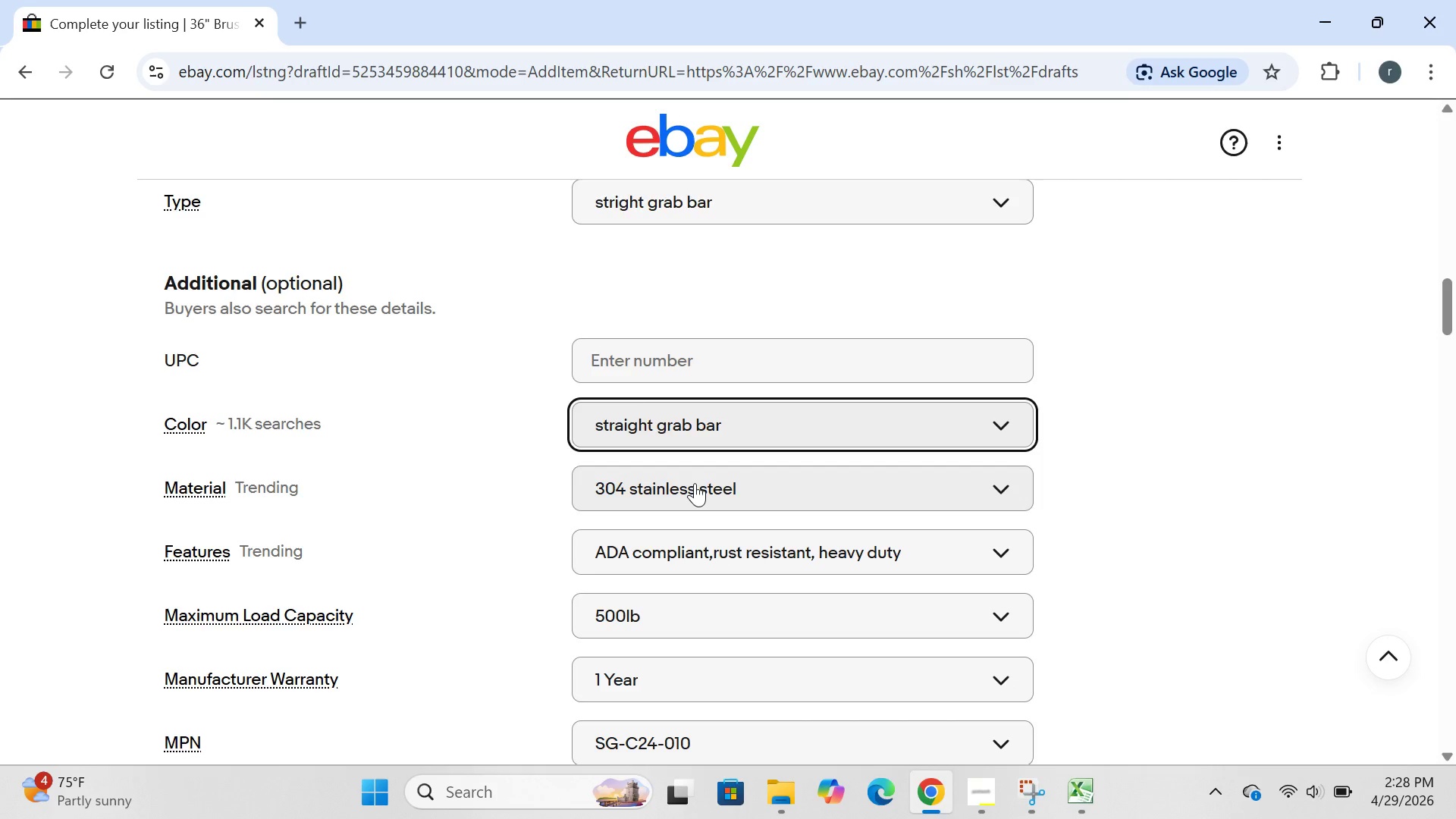 
key(Enter)
 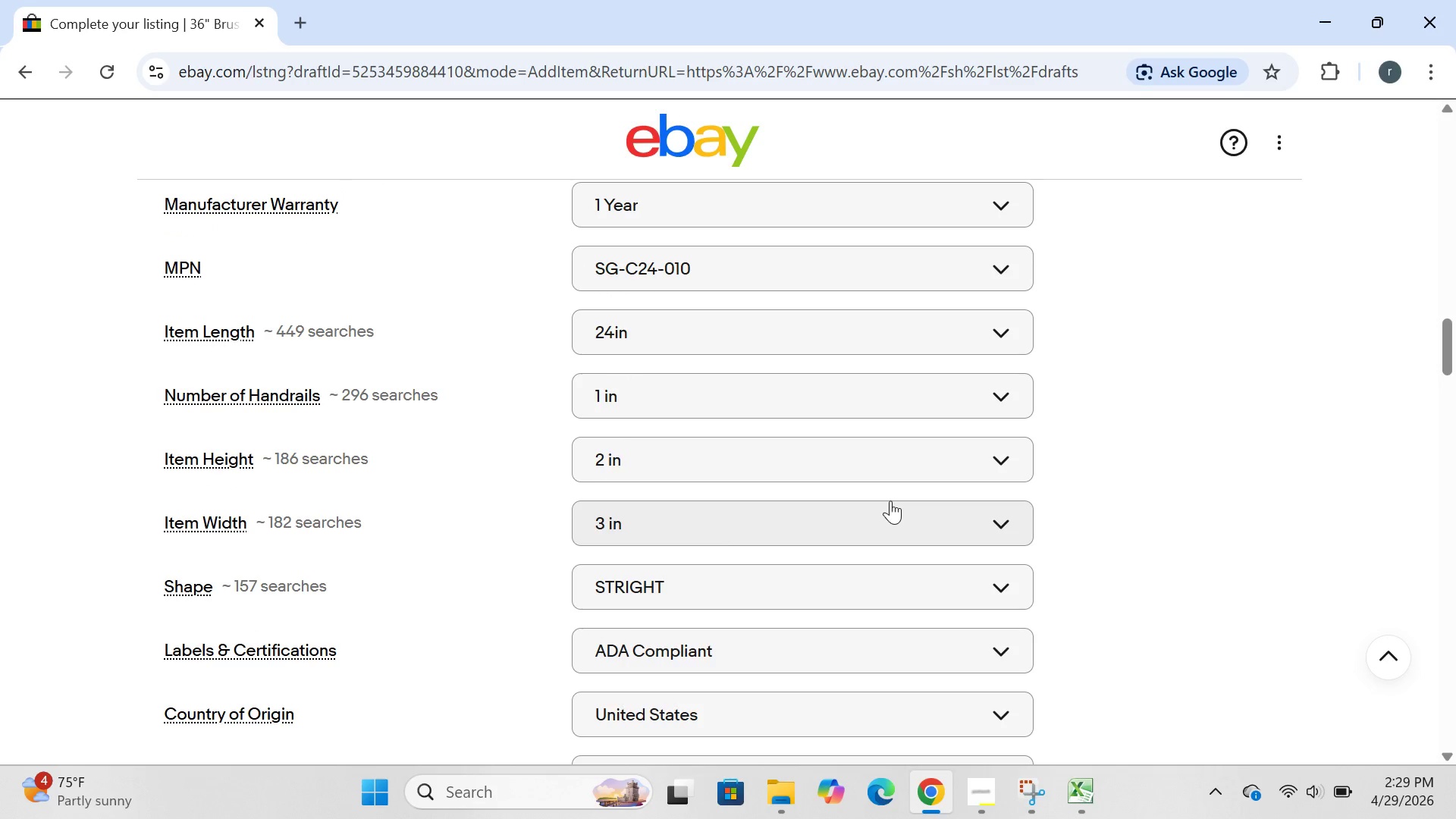 
wait(95.95)
 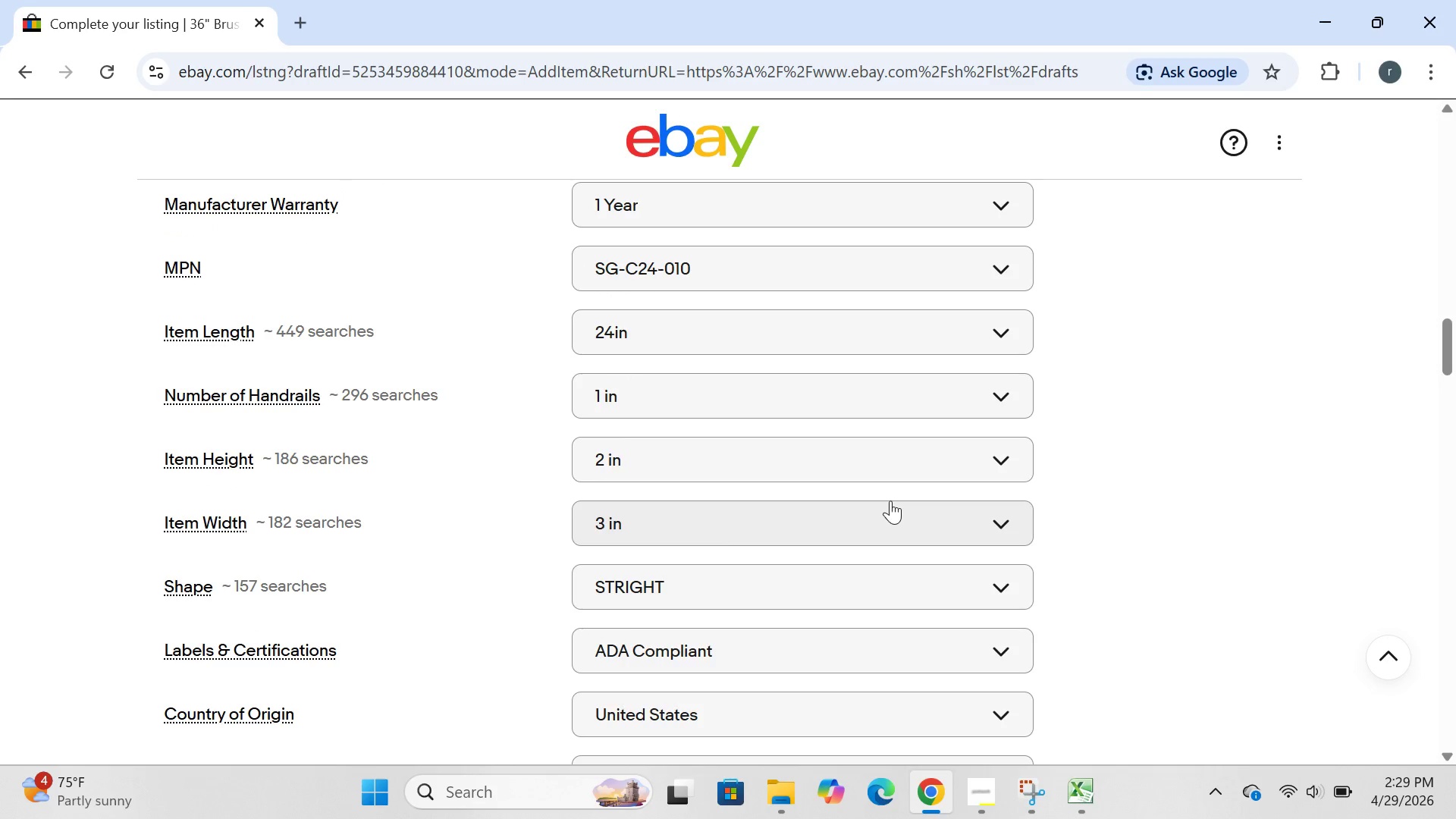 
left_click([1351, 792])
 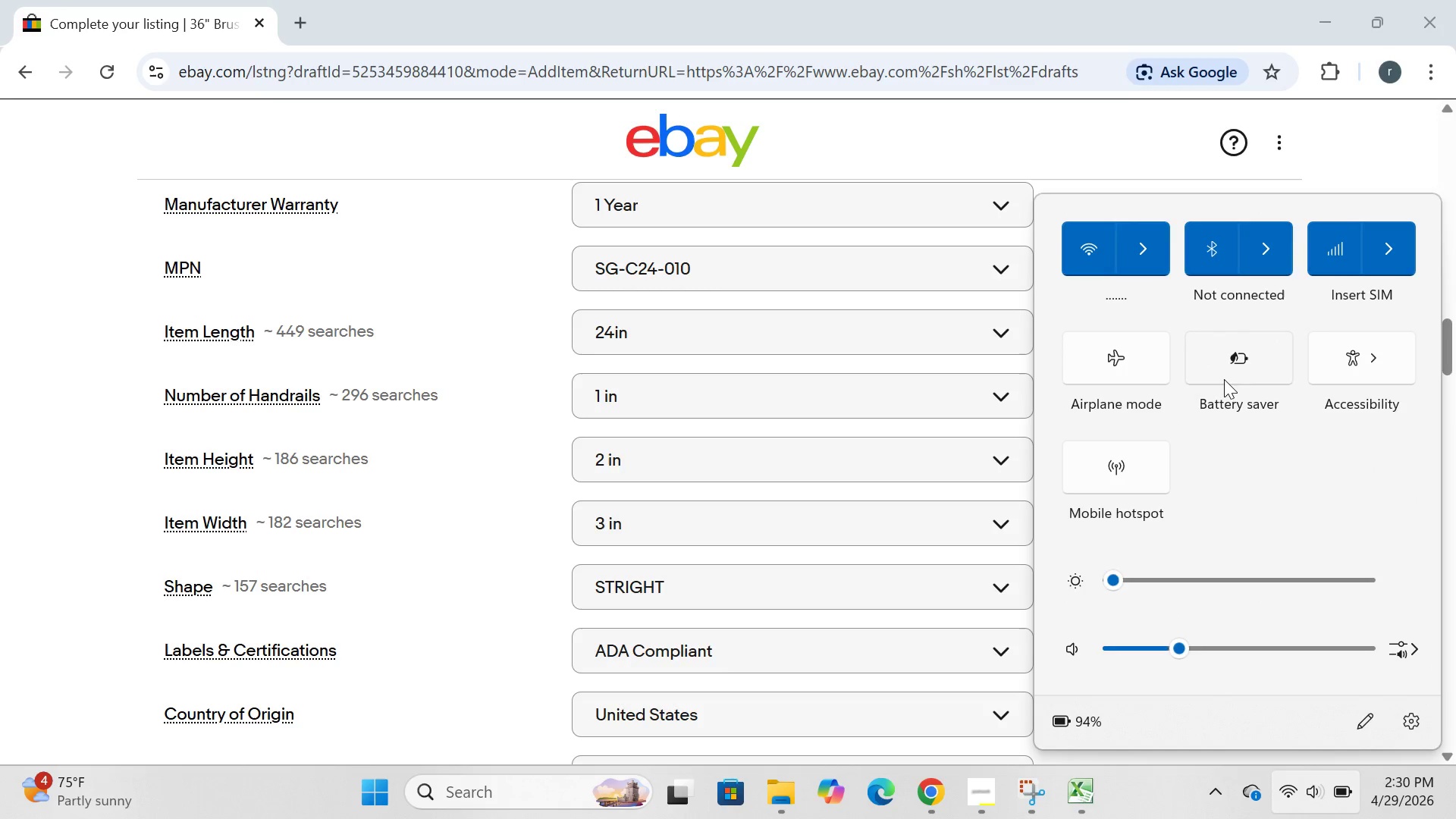 
left_click([1235, 364])
 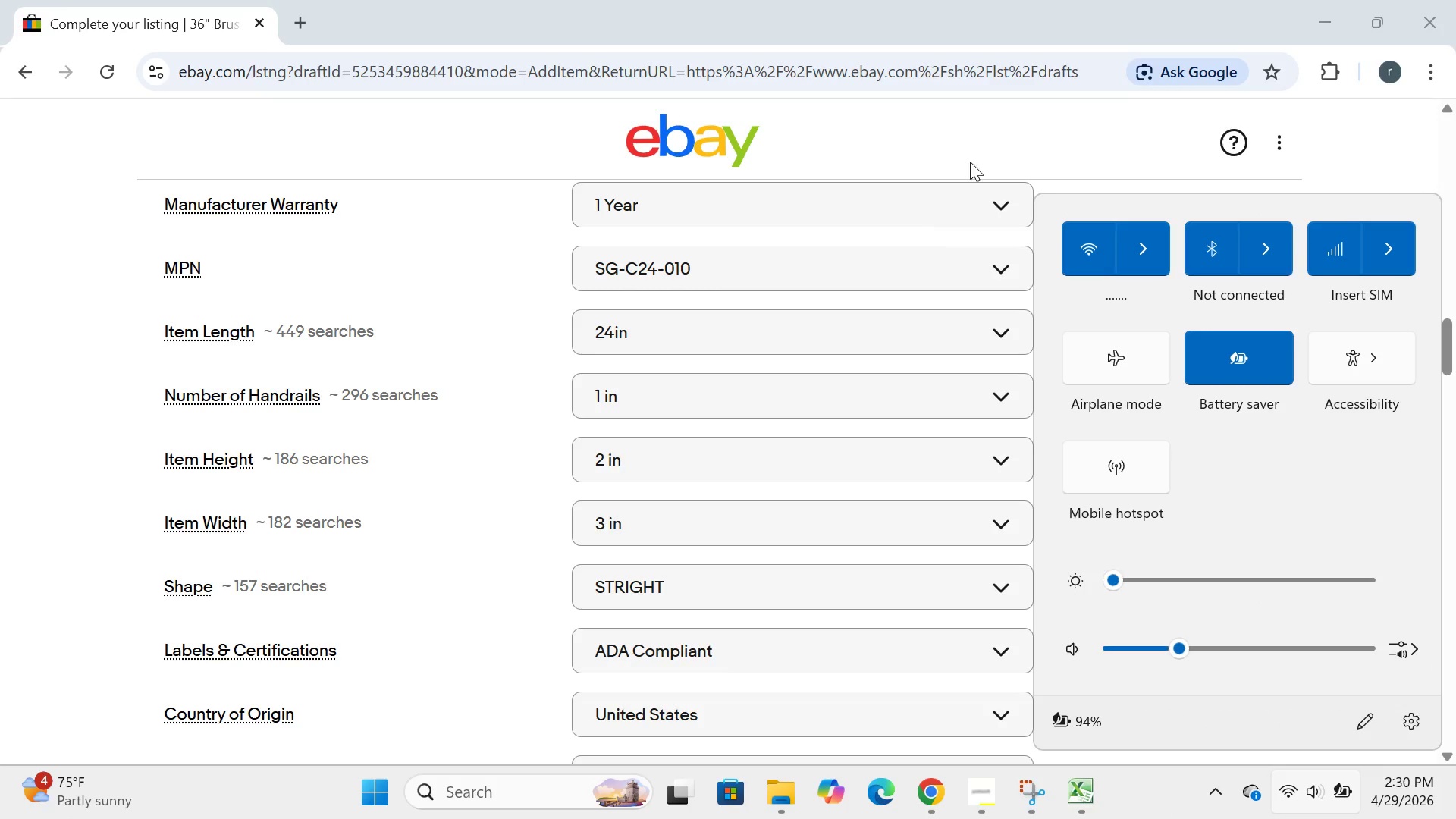 
left_click([1025, 124])
 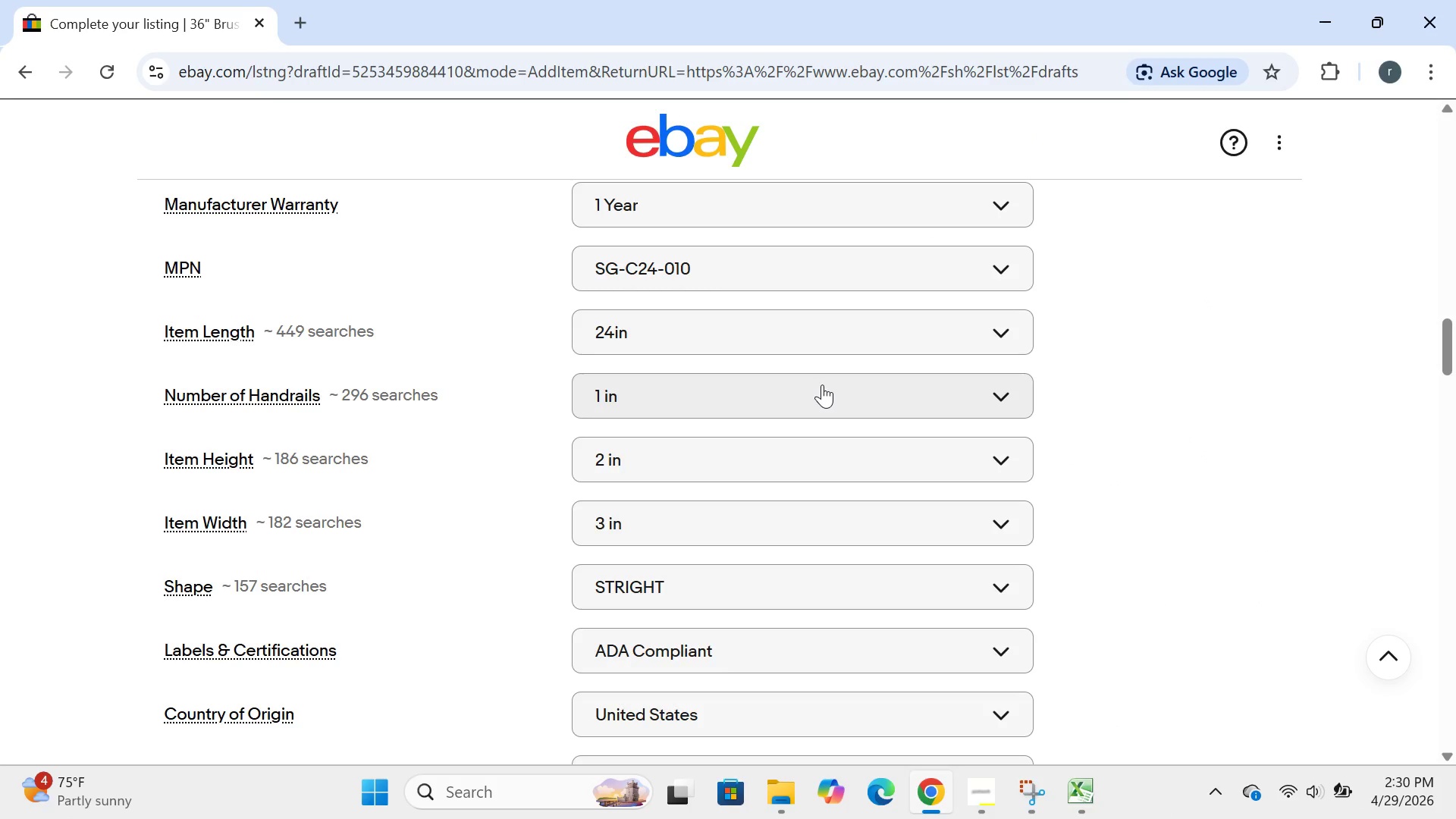 
wait(6.06)
 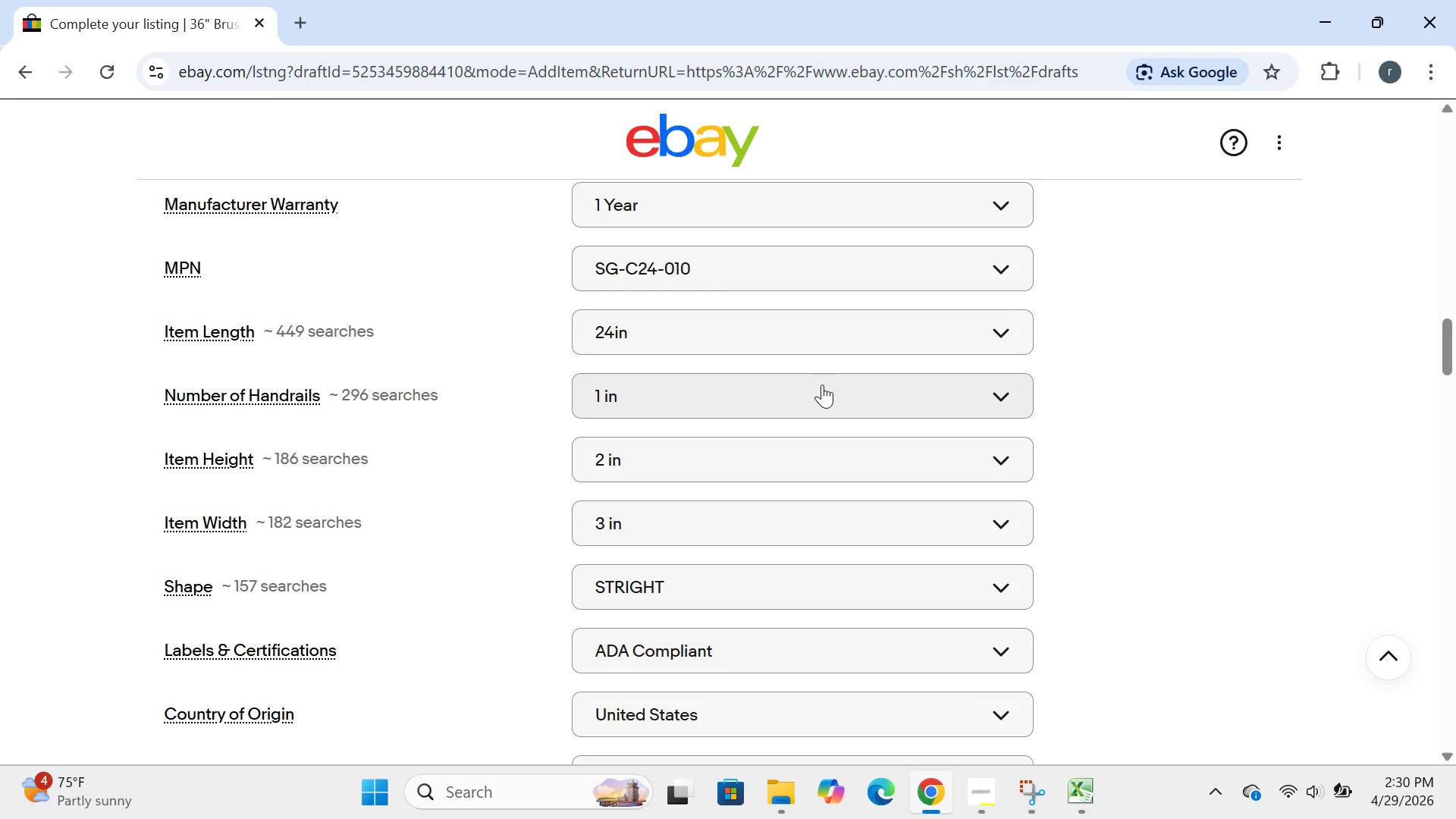 
left_click([833, 268])
 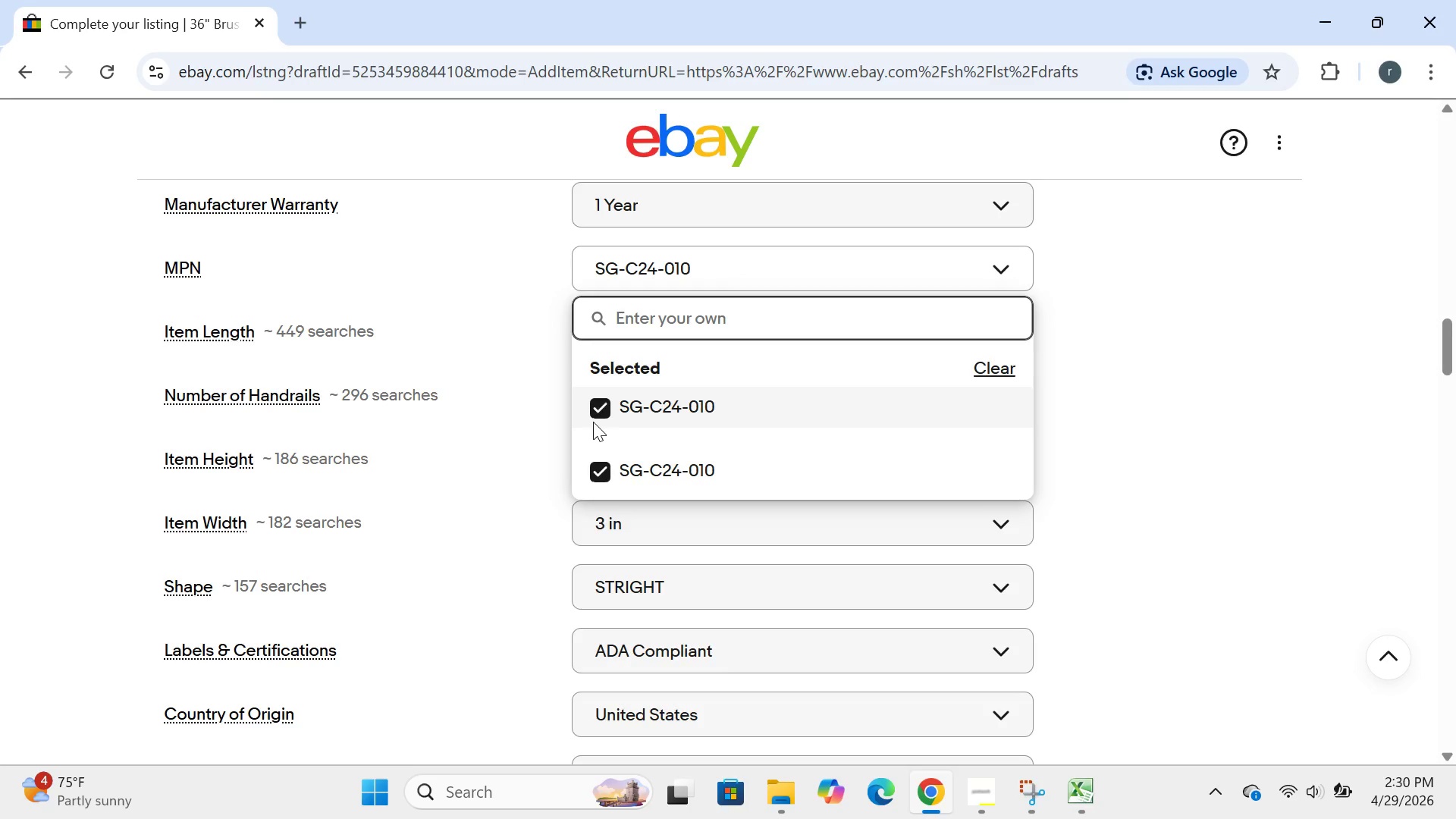 
left_click([604, 408])
 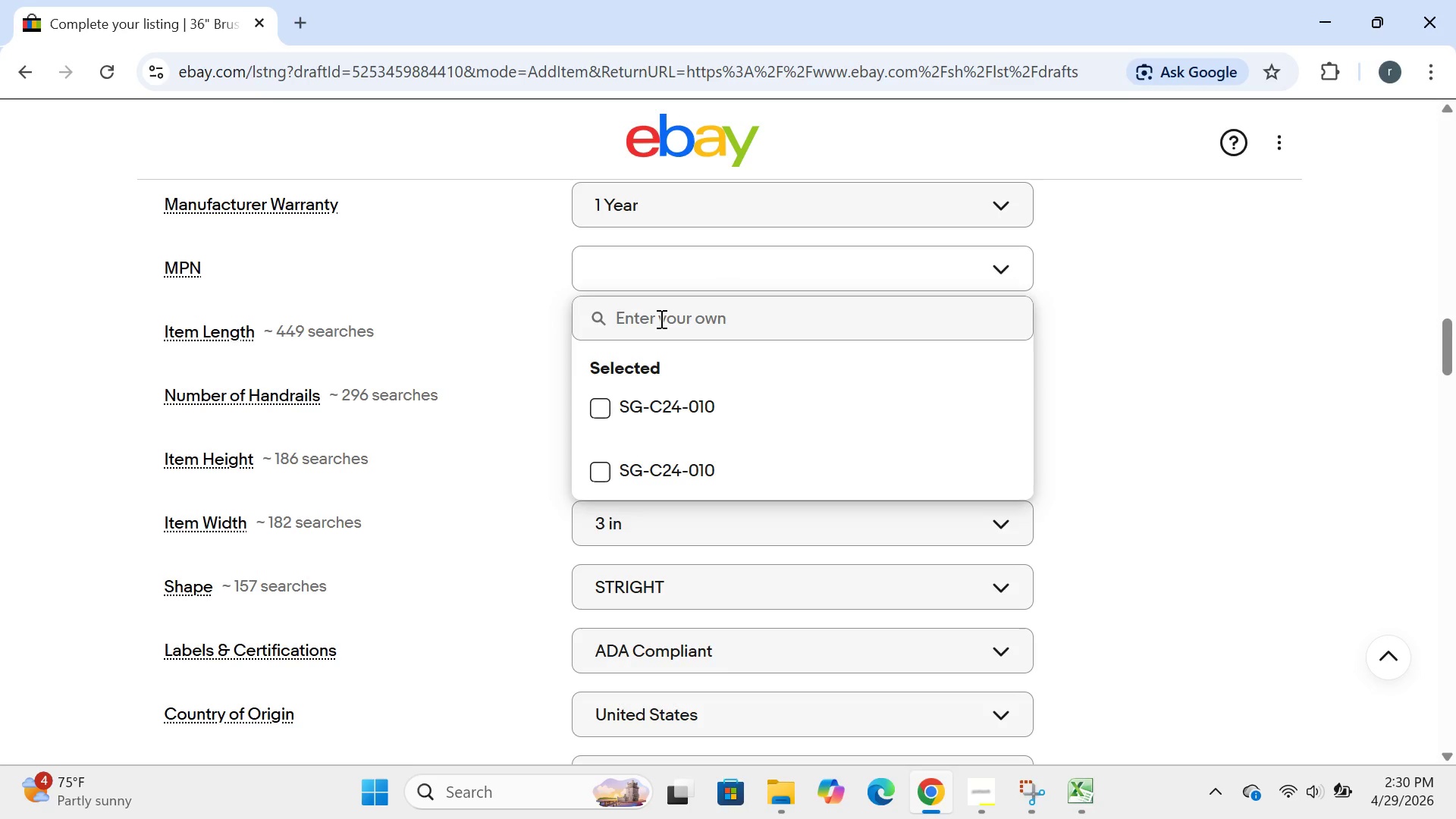 
left_click([660, 318])
 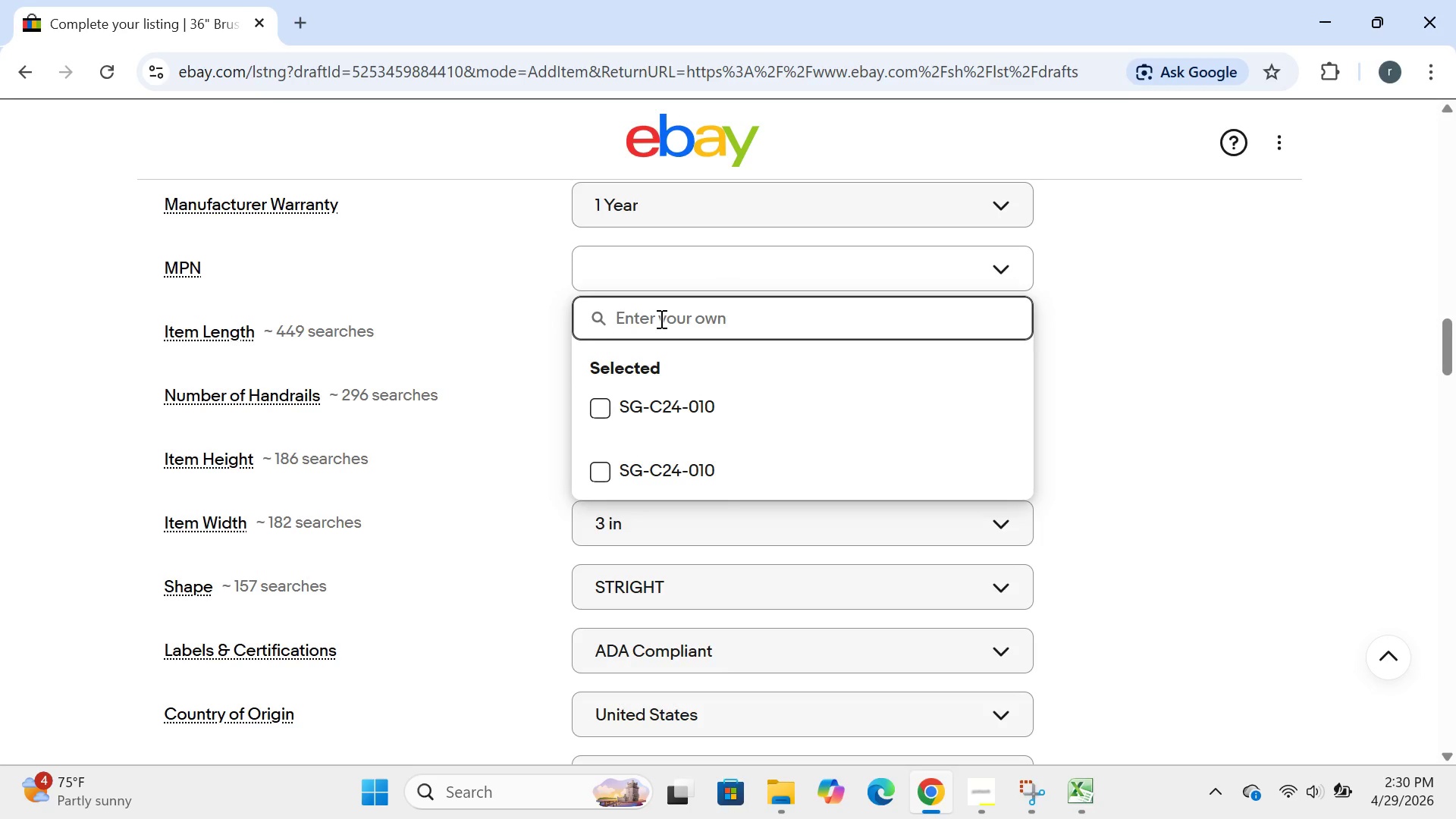 
type(SG-B36-001)
key(Backspace)
key(Backspace)
type(11)
 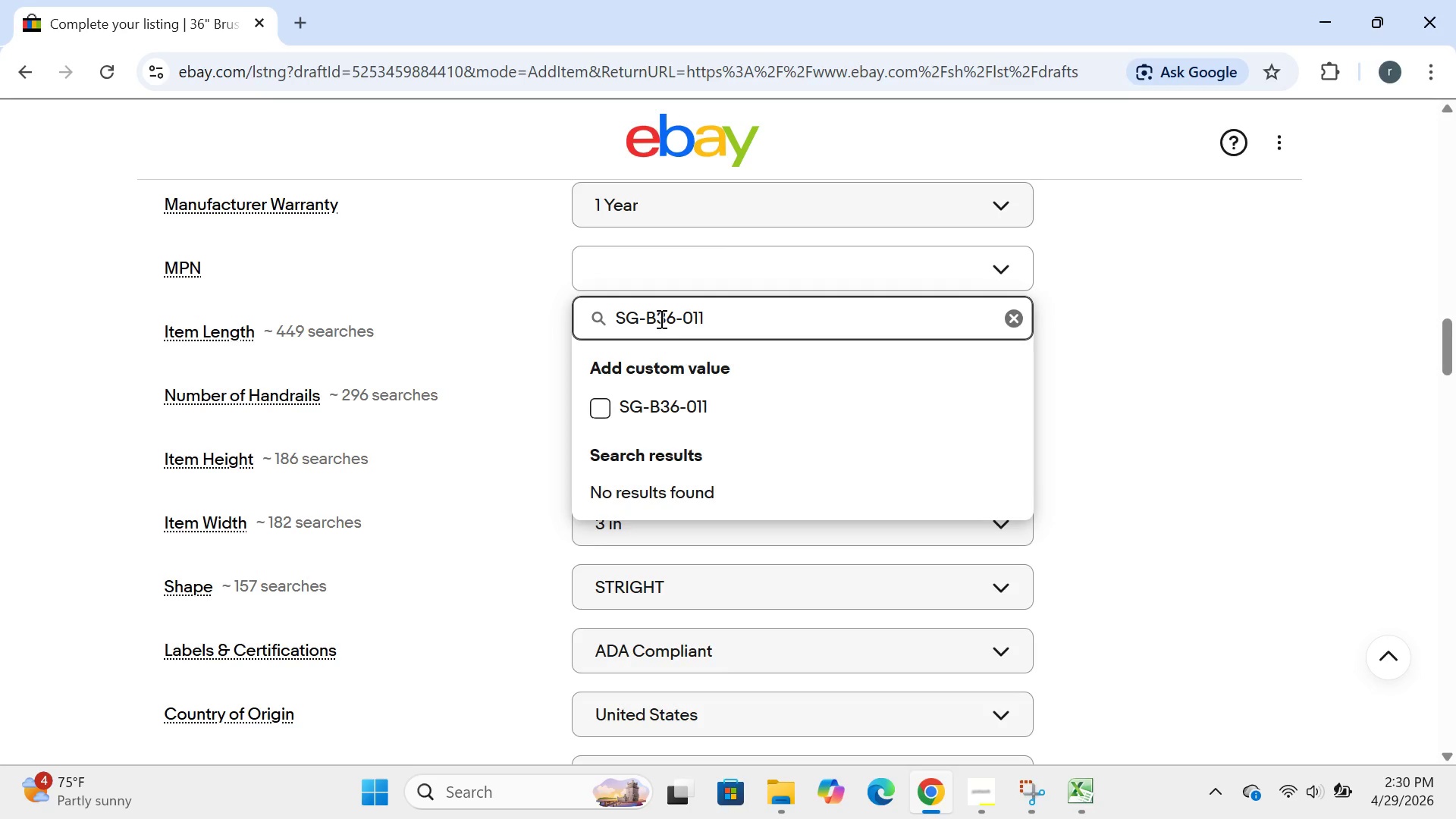 
key(Enter)
 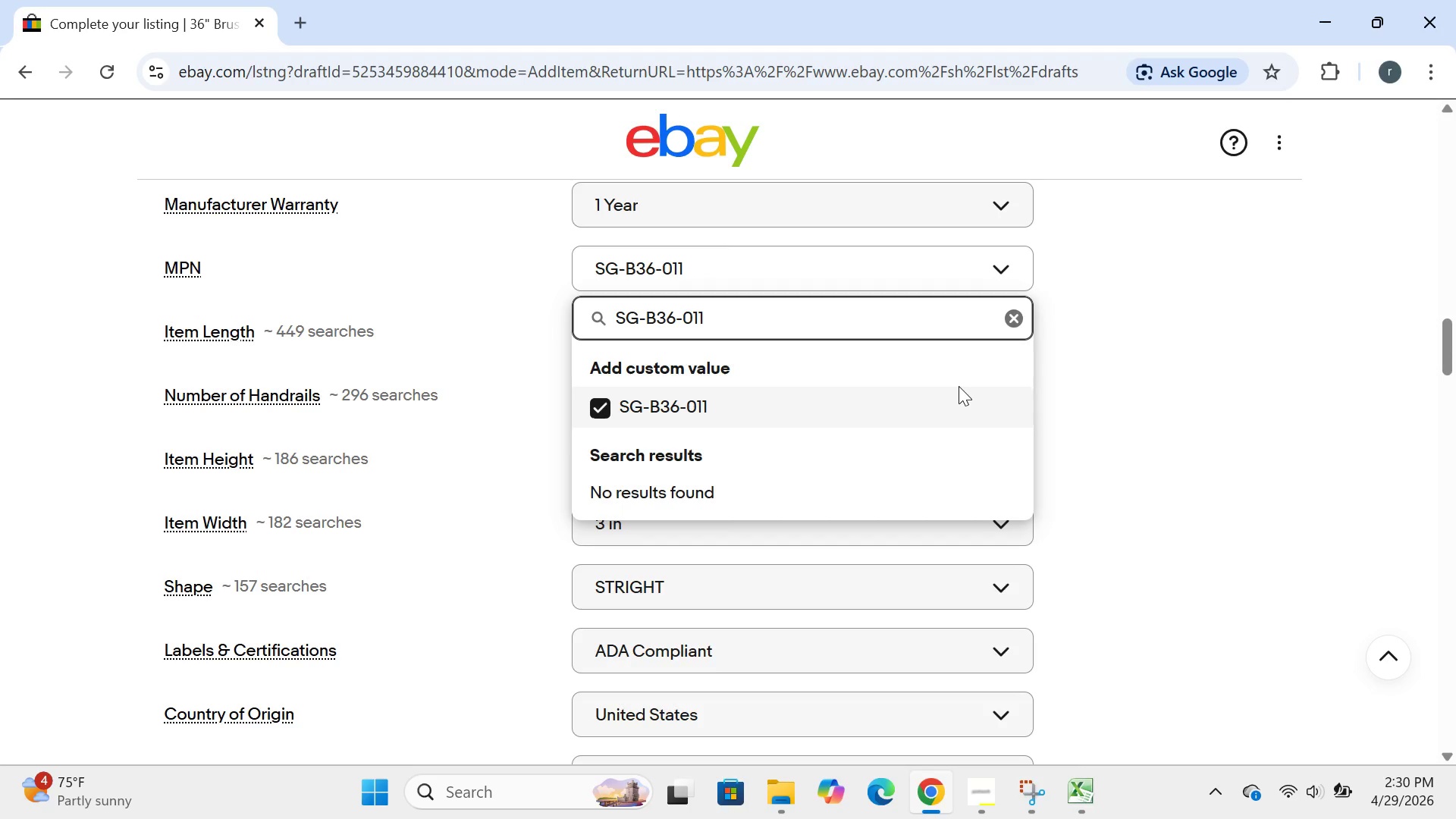 
left_click([1172, 345])
 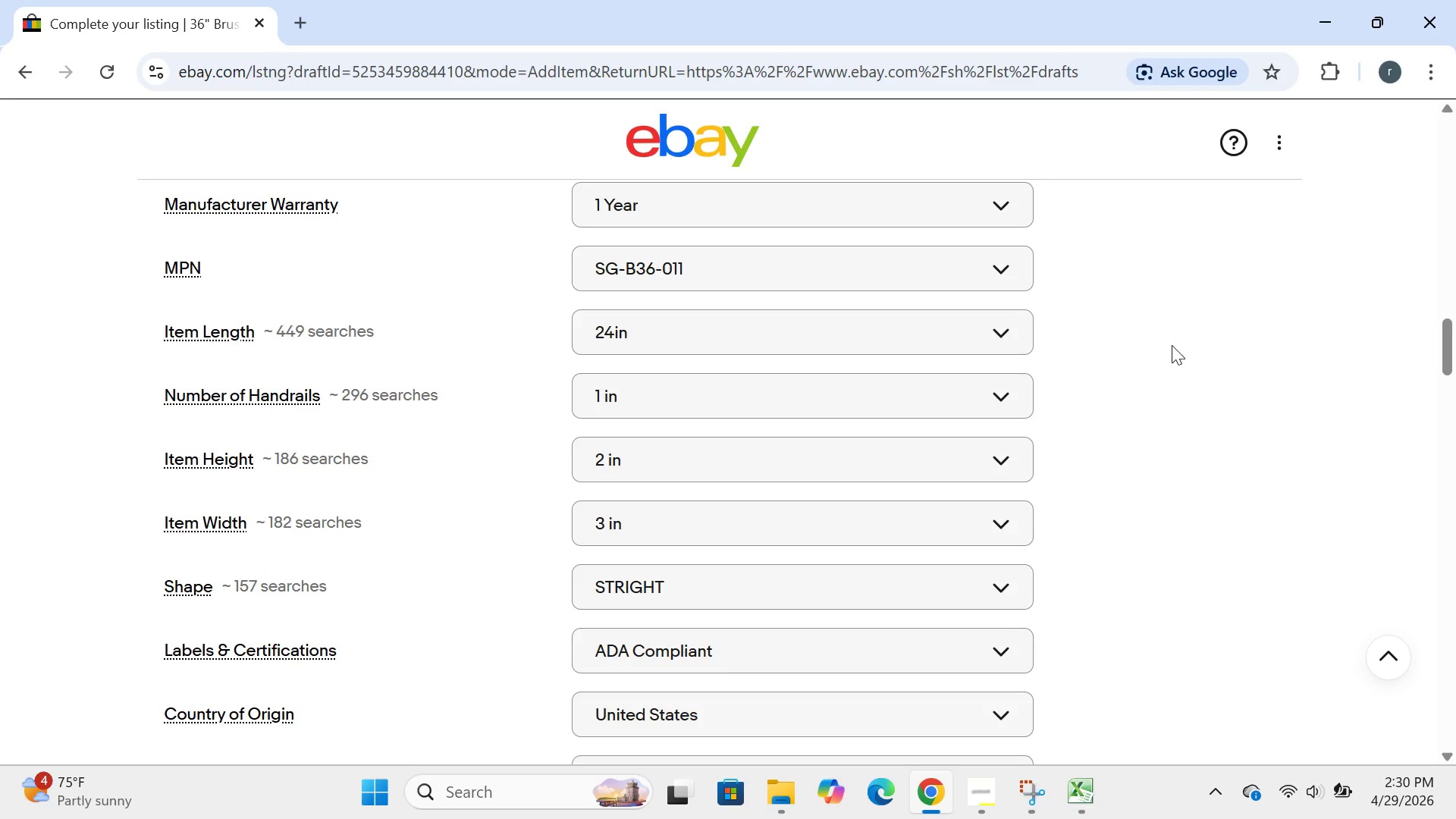 
wait(9.67)
 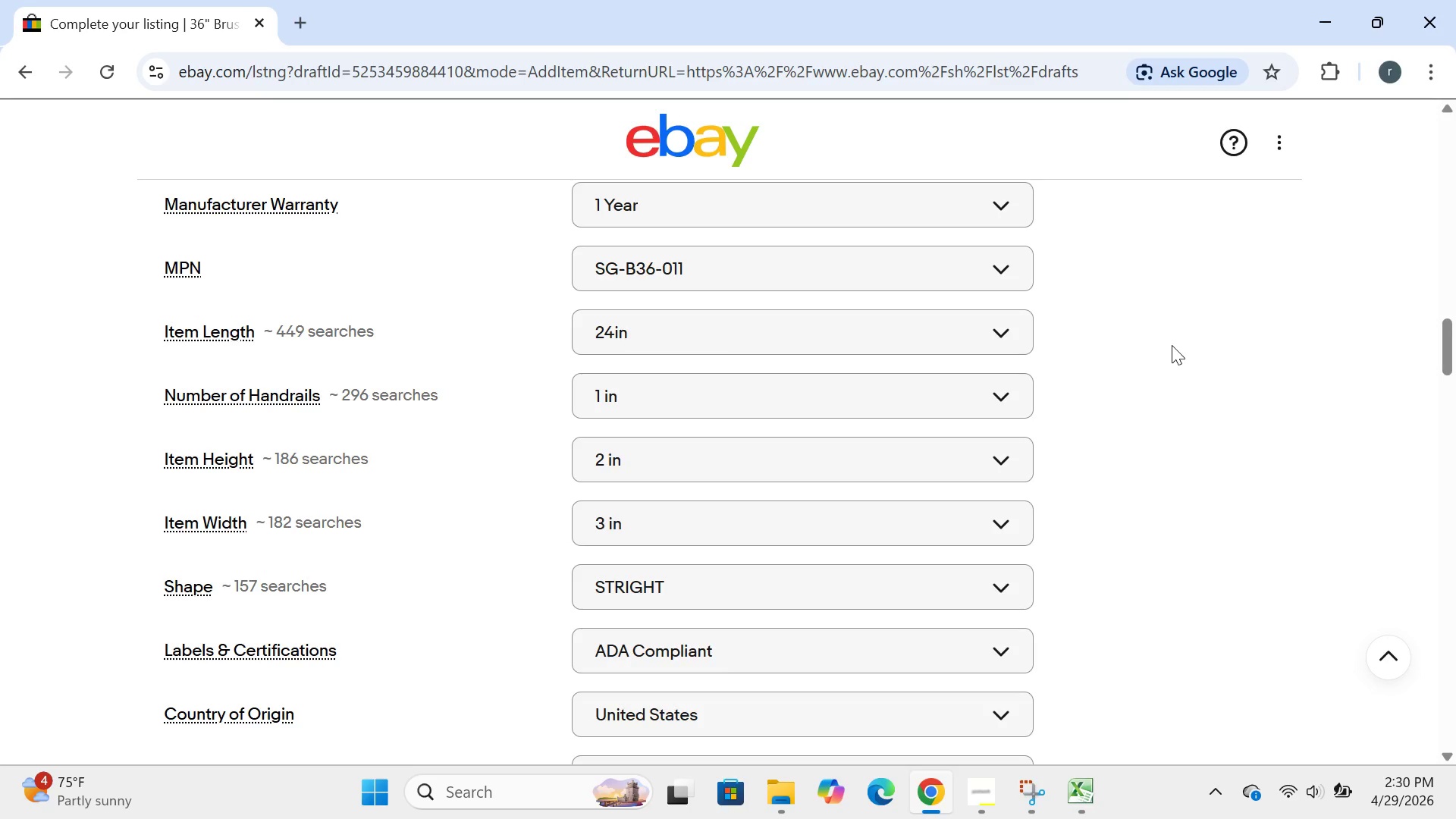 
left_click([736, 346])
 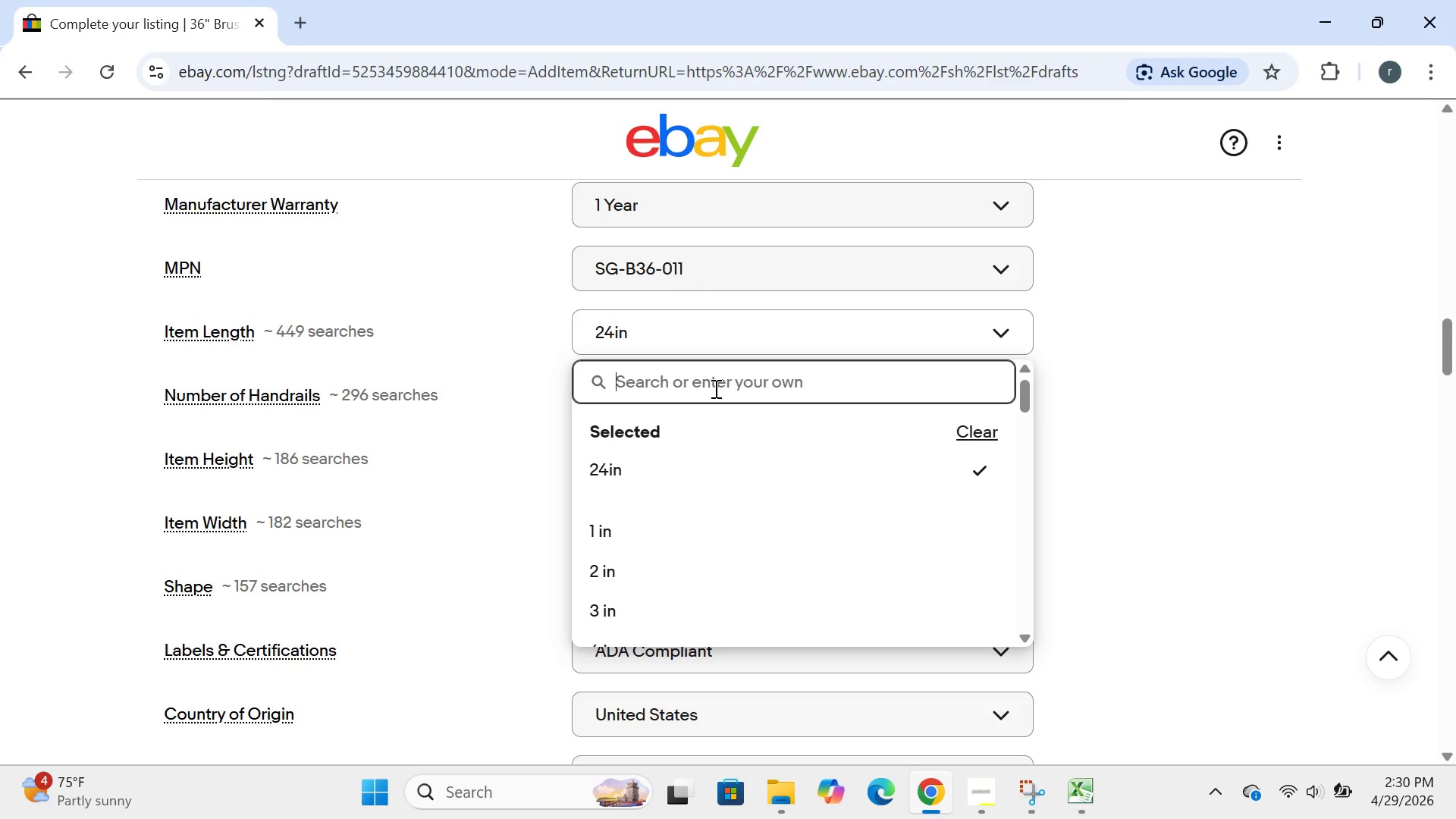 
type(36 in)
 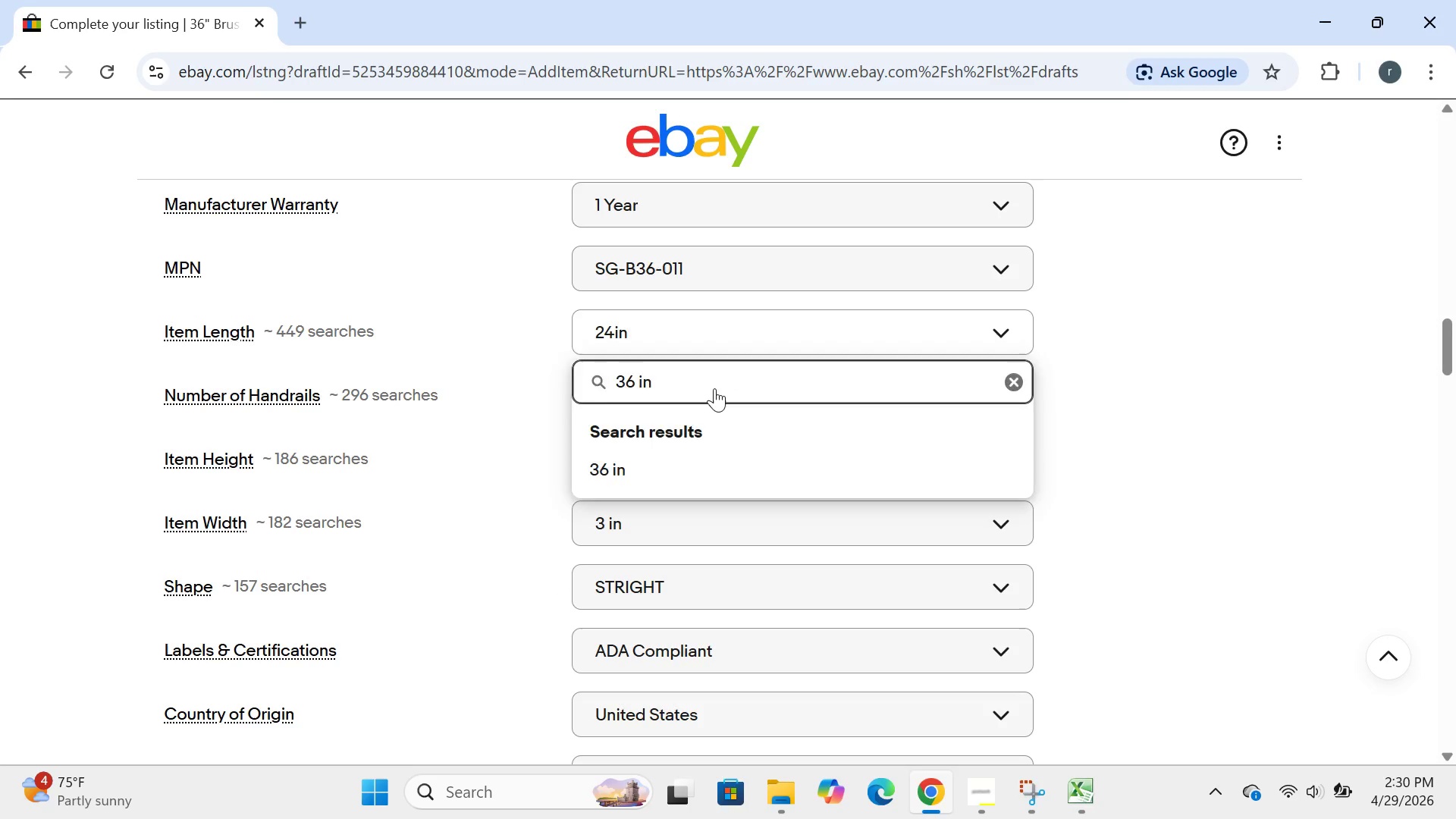 
key(Enter)
 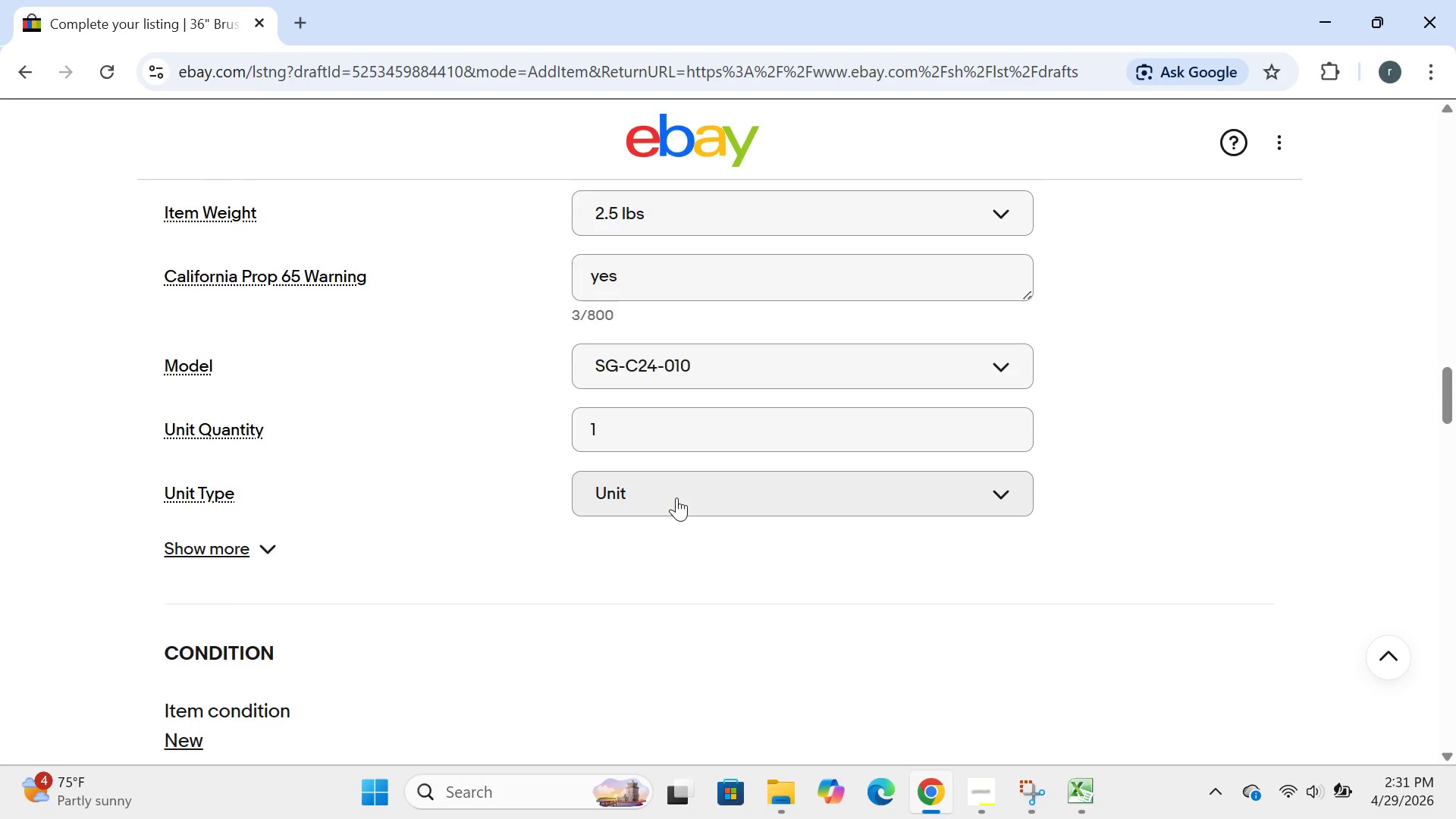 
wait(36.94)
 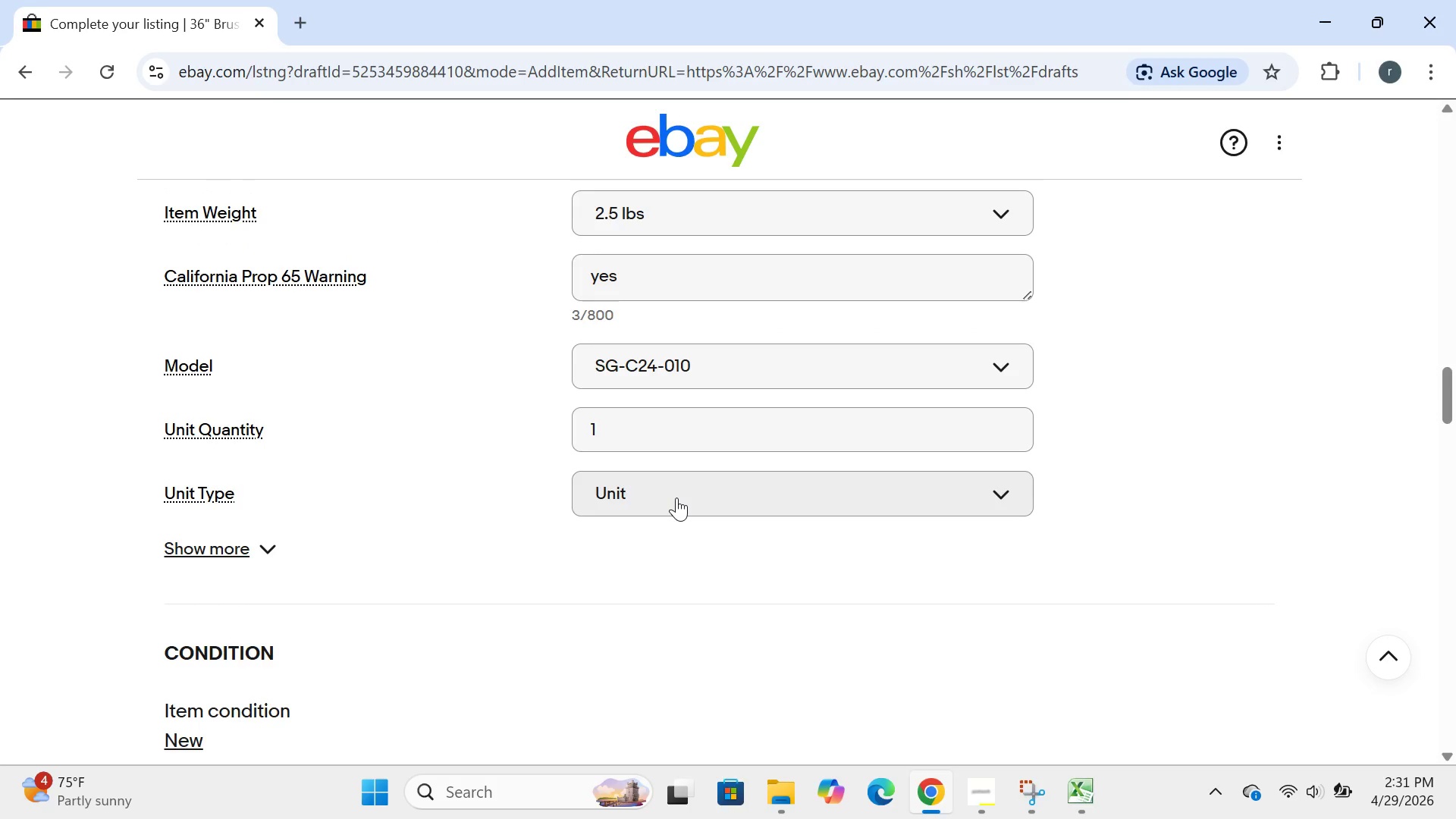 
left_click([766, 202])
 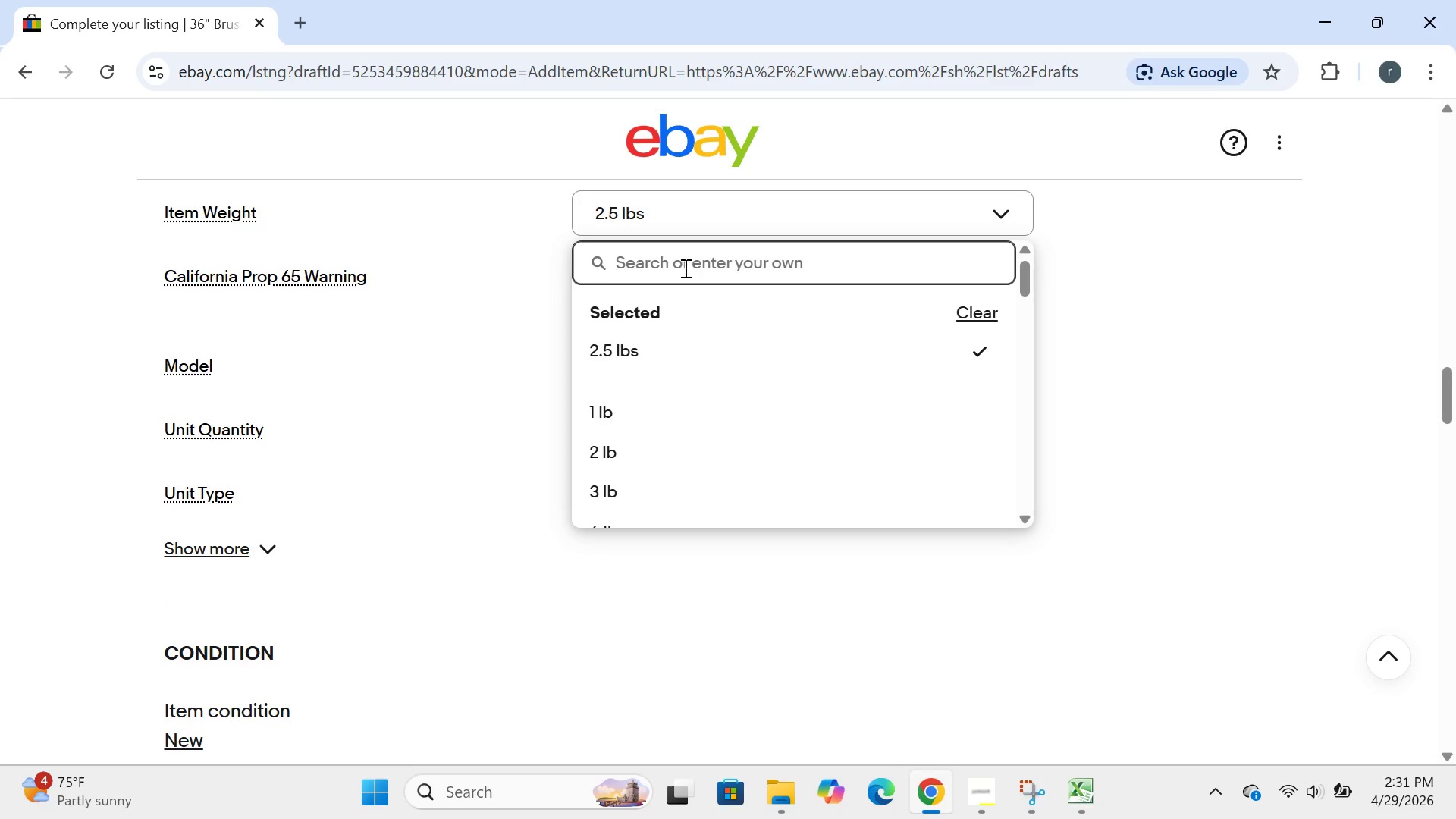 
left_click([683, 267])
 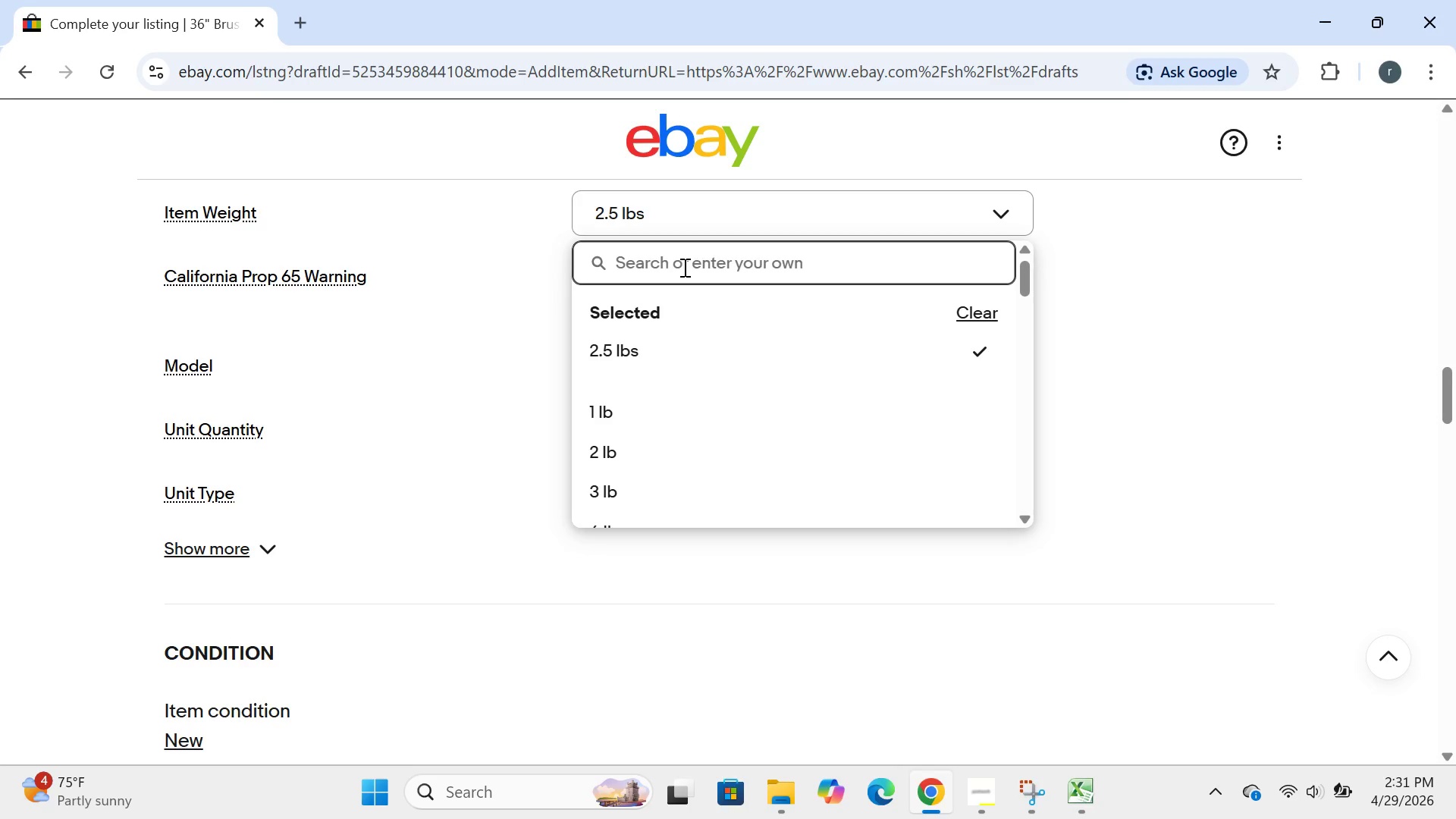 
type(3.0 lbs)
 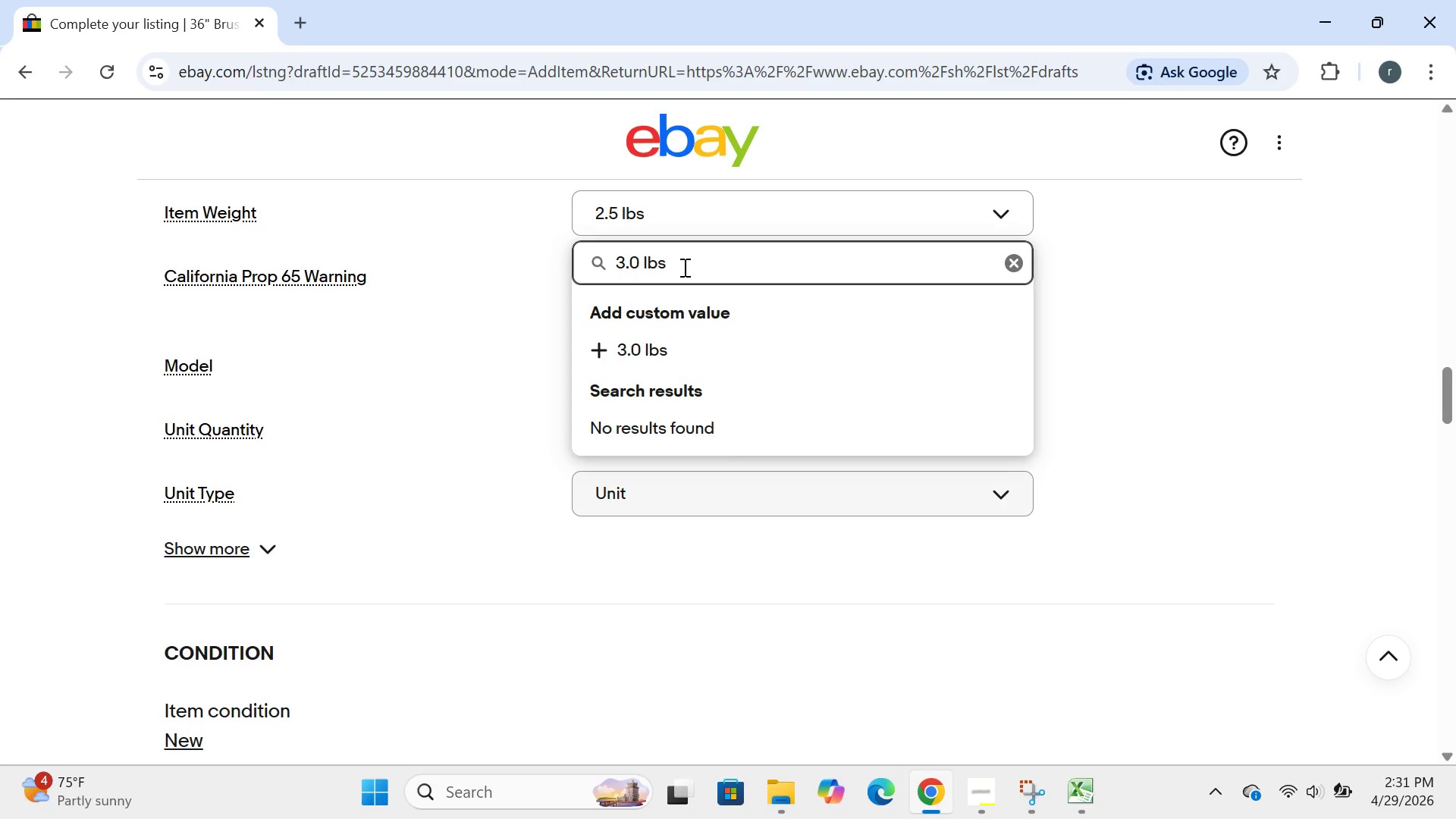 
key(Enter)
 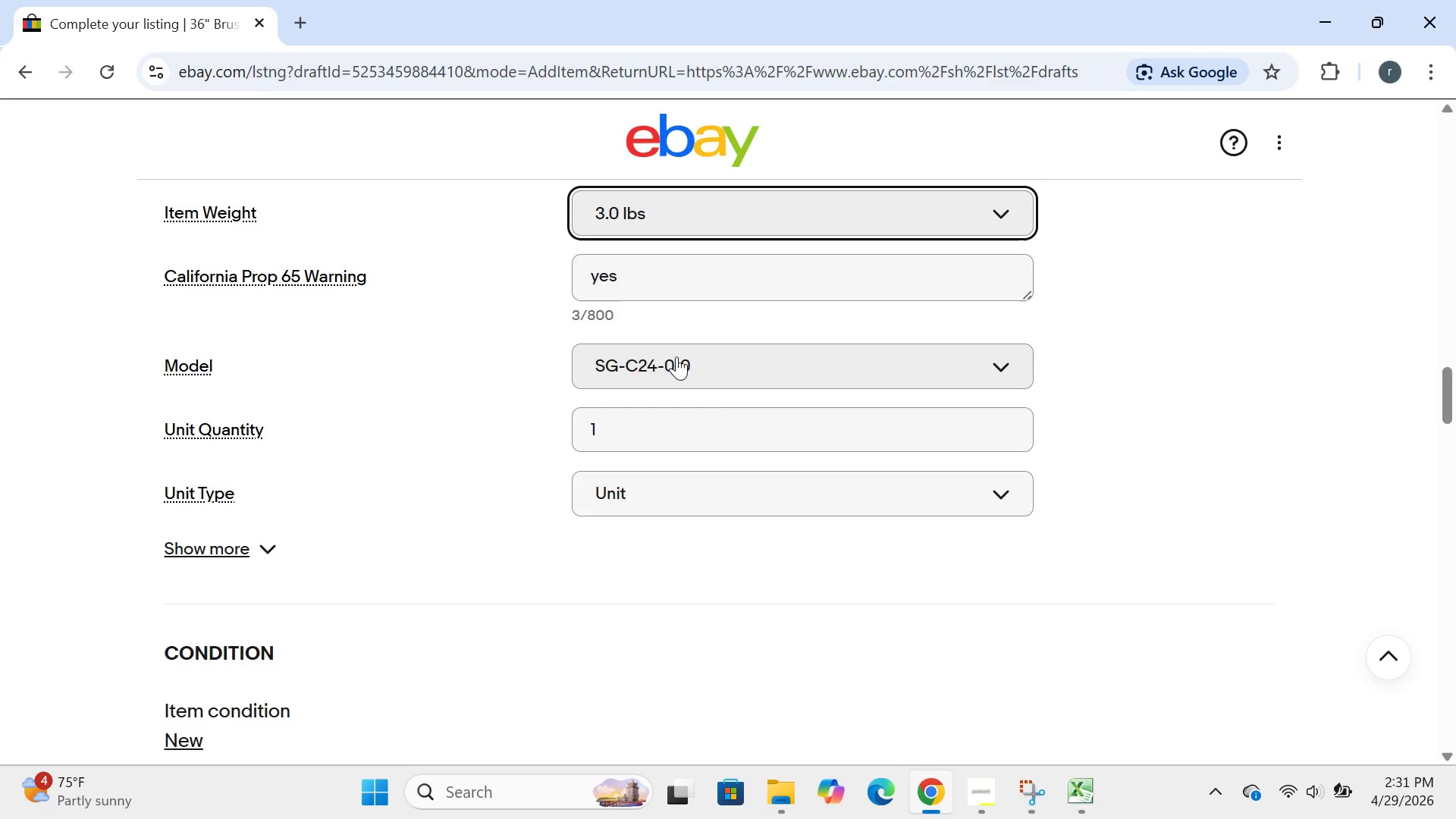 
left_click([676, 360])
 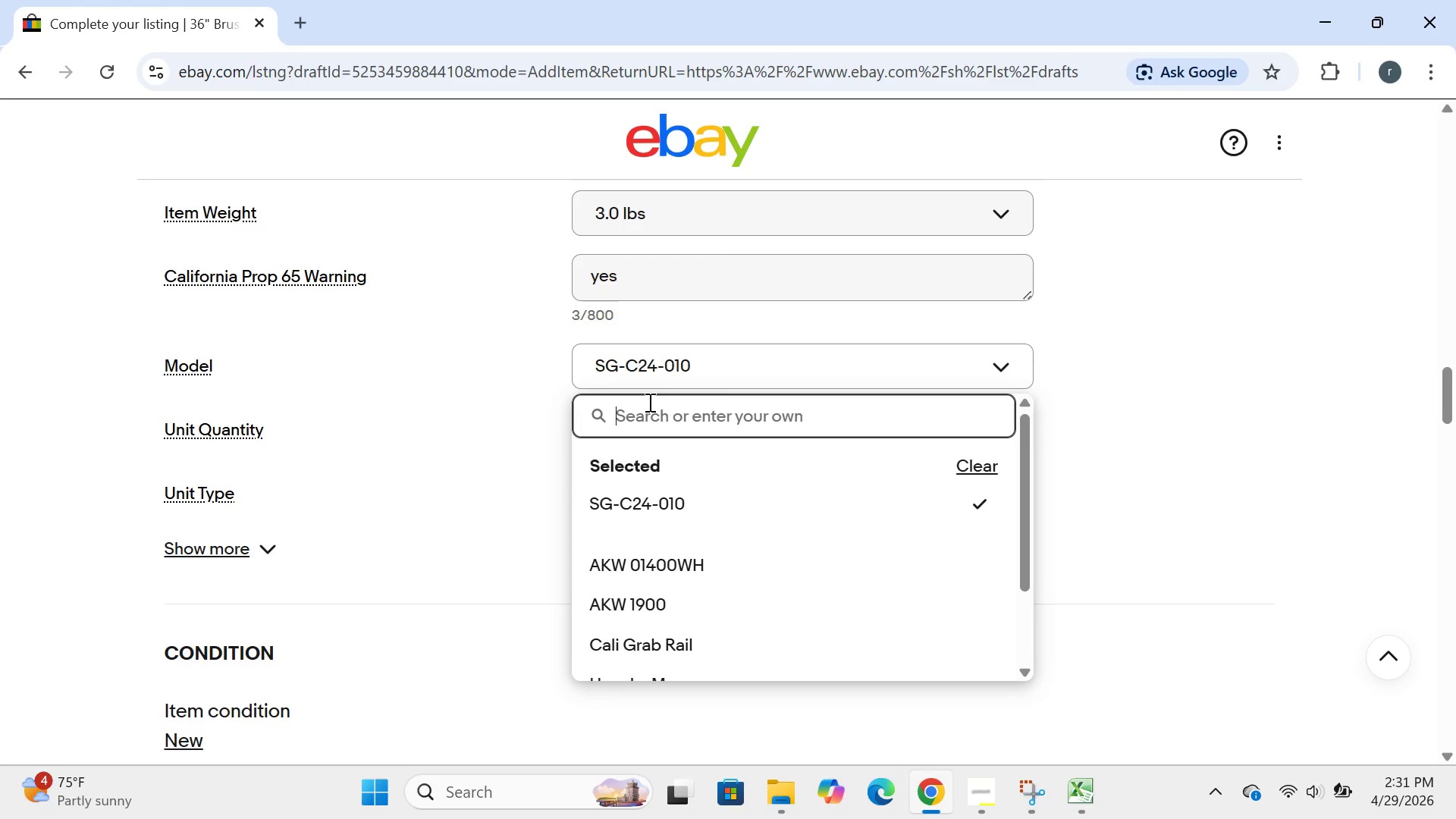 
type(SG-B36-011)
 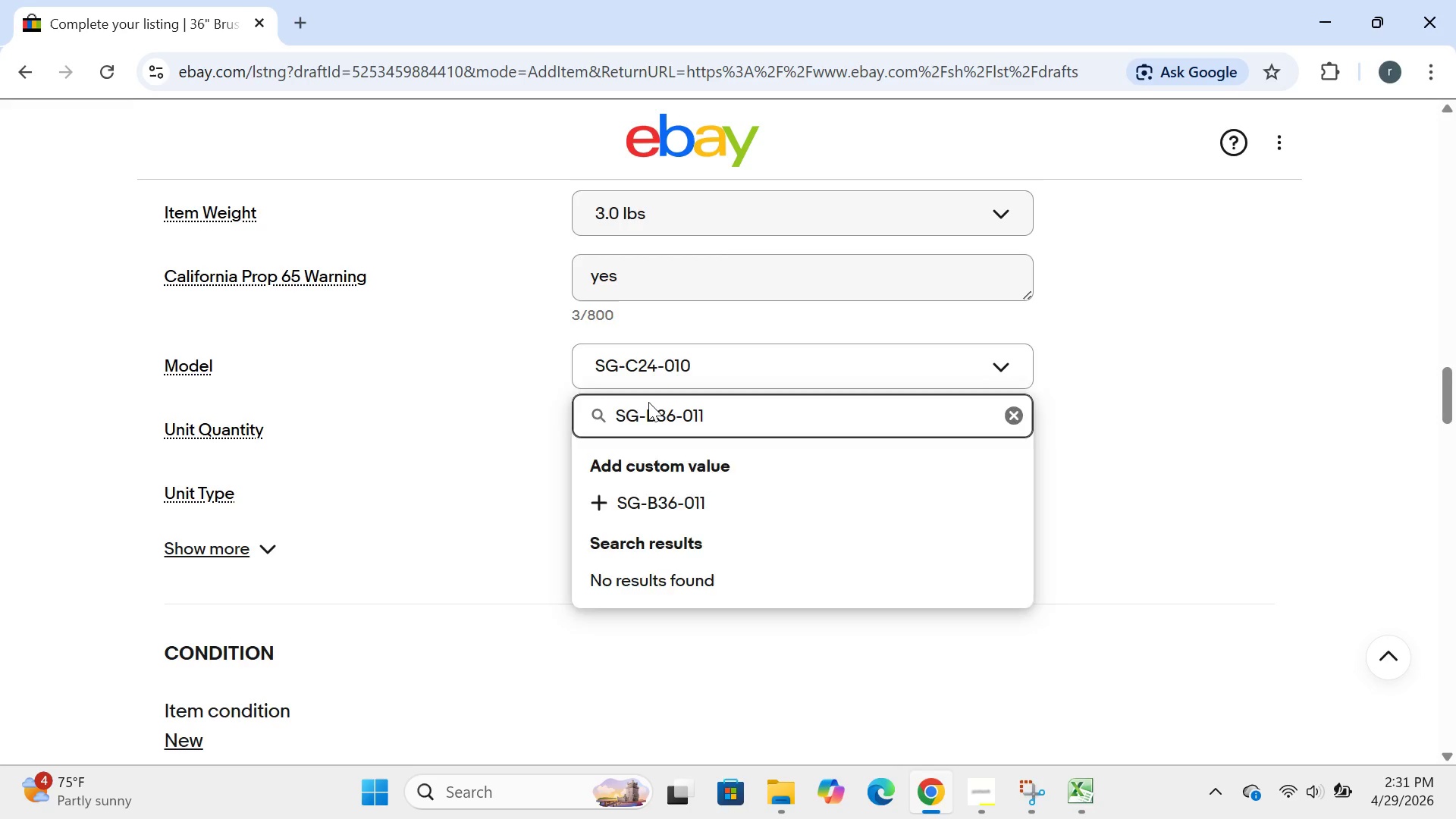 
key(Enter)
 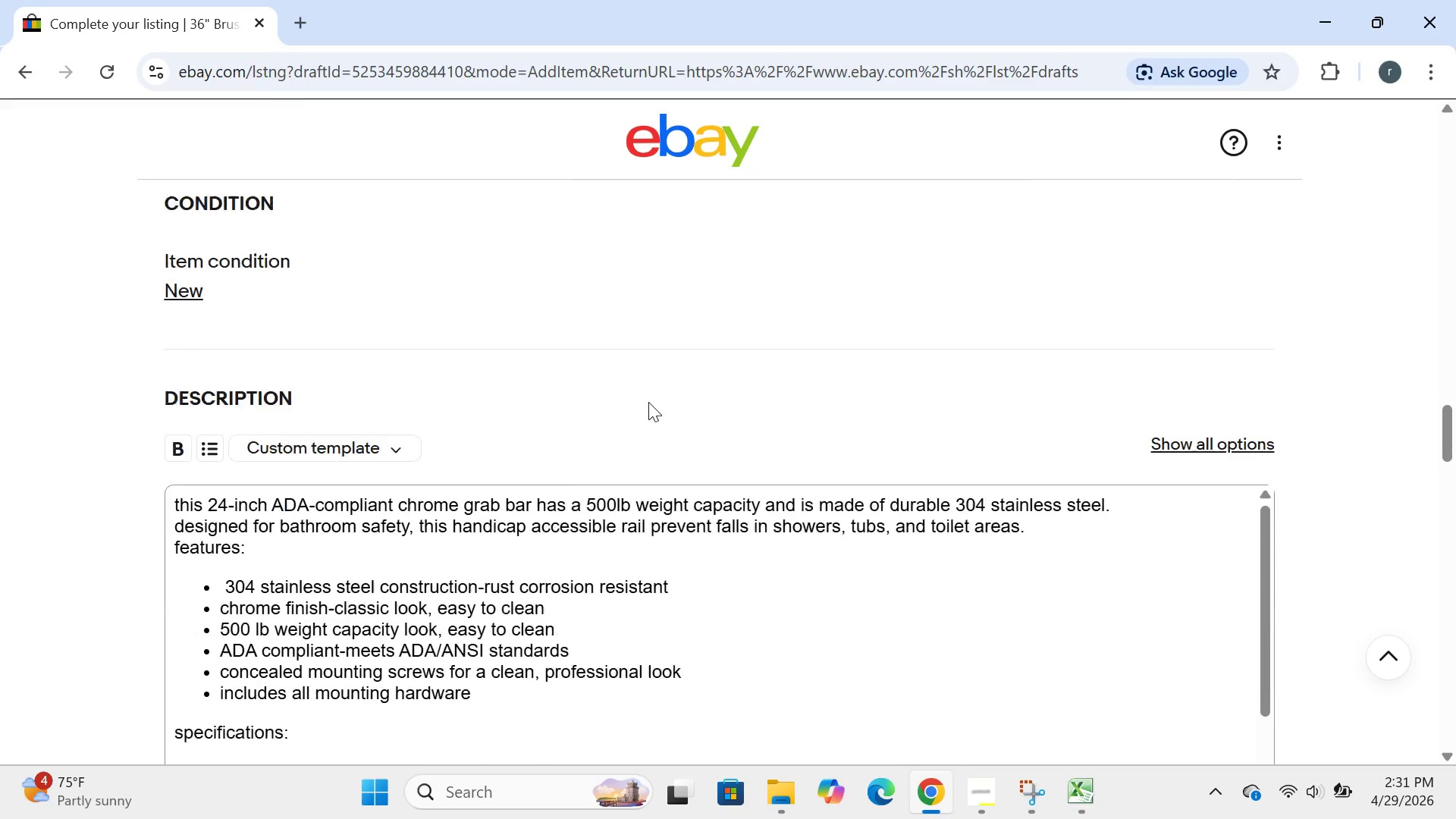 
left_click([612, 495])
 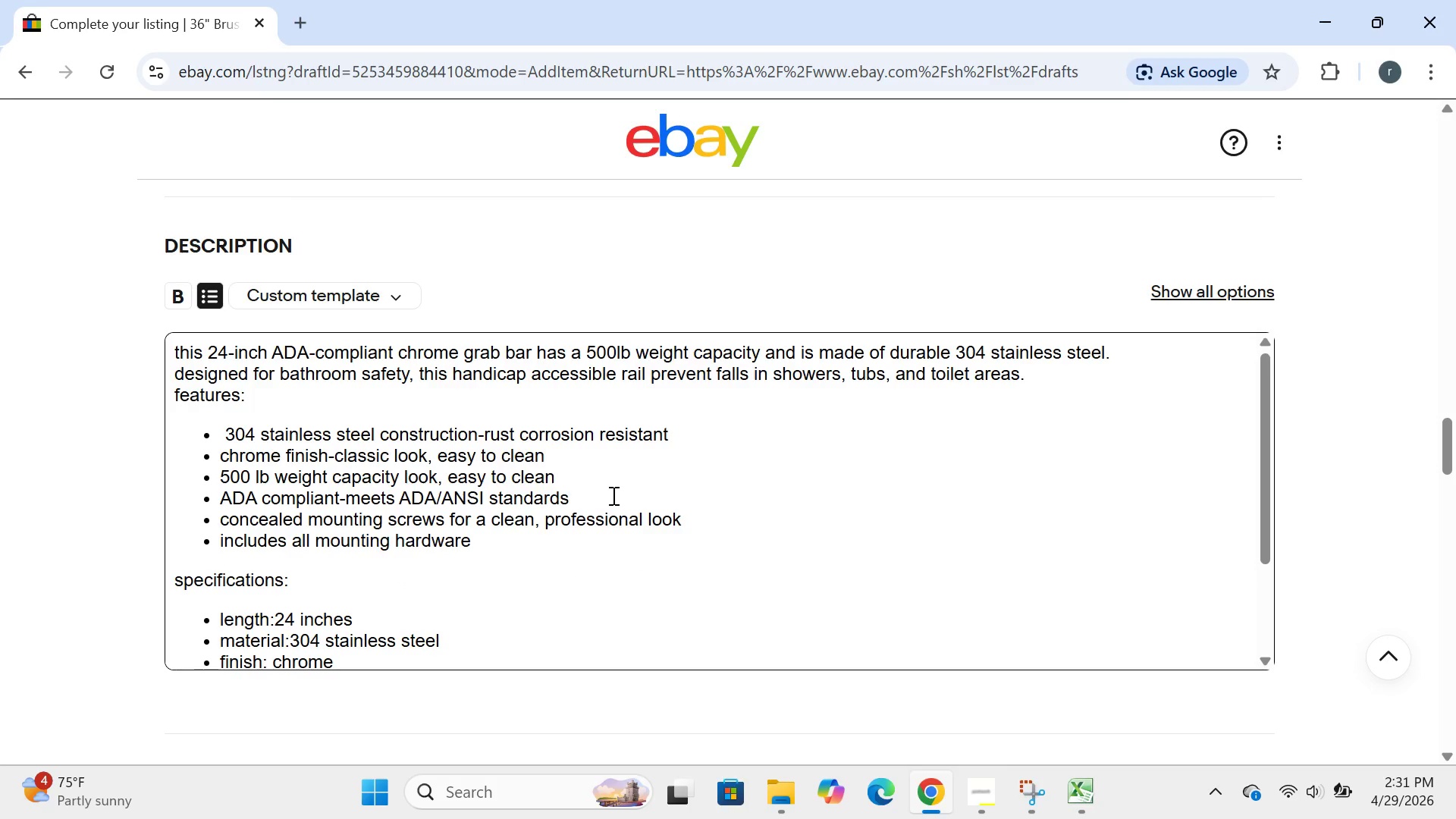 
key(Control+A)
 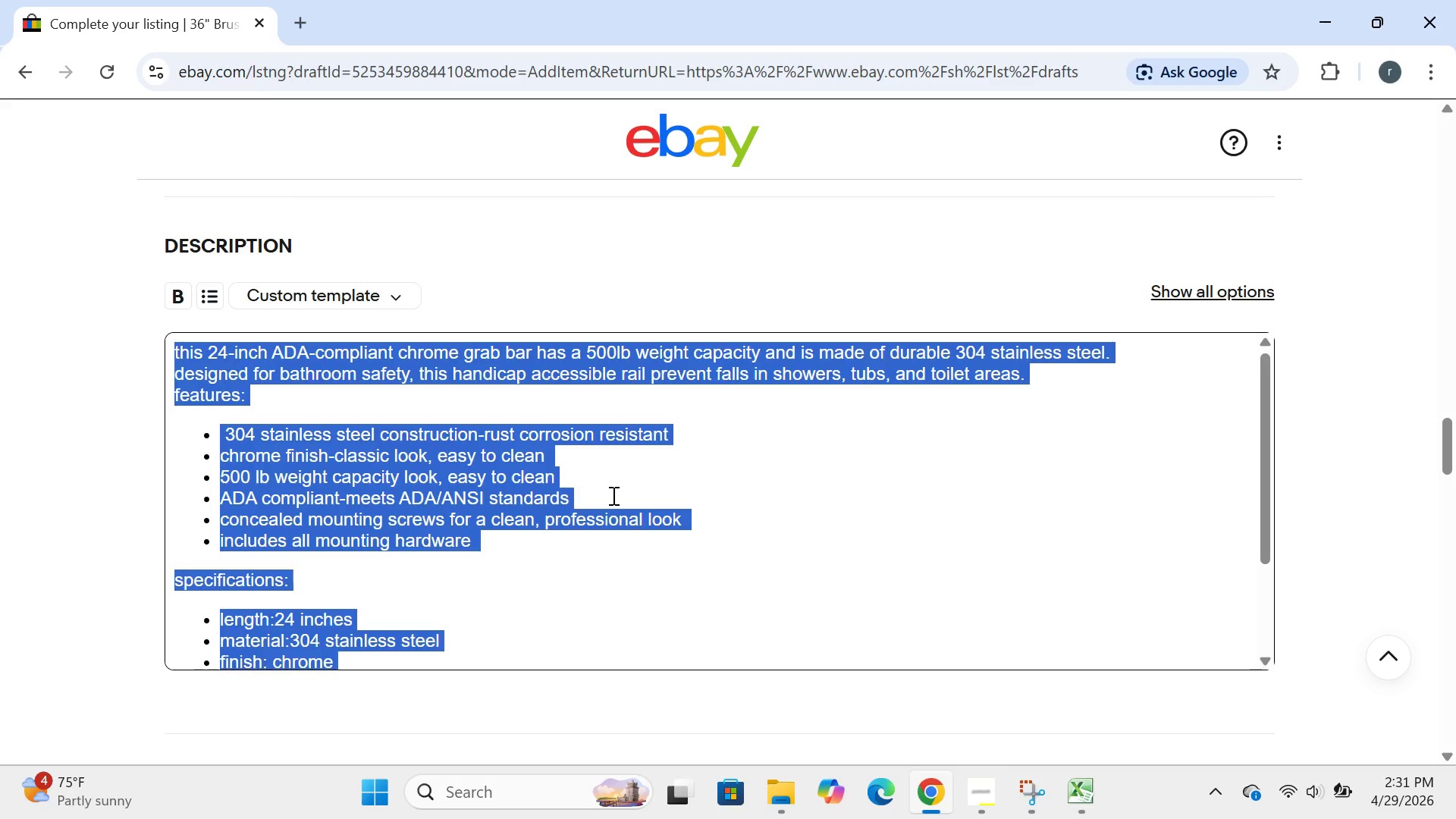 
key(Backspace)
 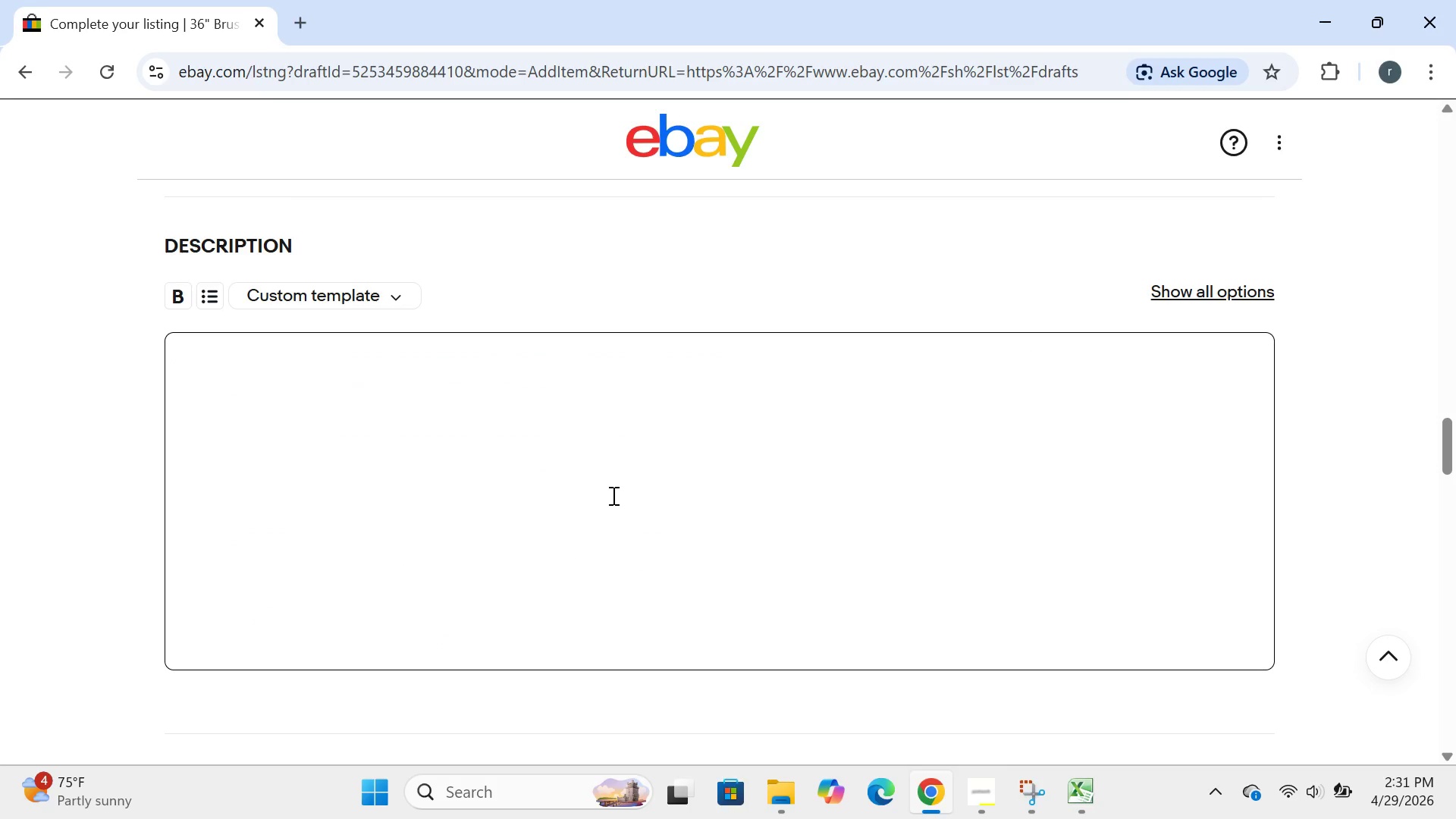 
key(CapsLock)
 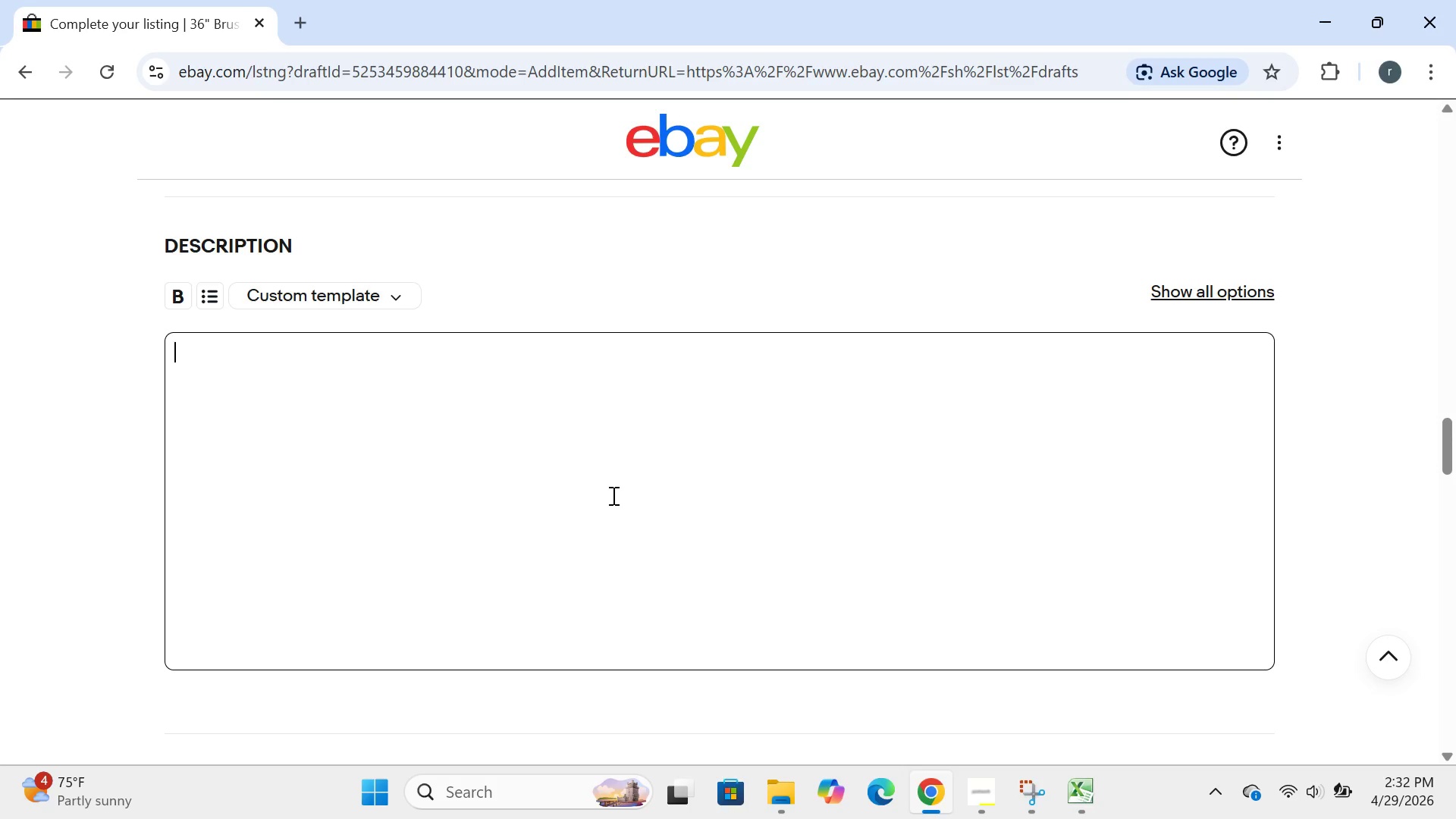 
wait(14.08)
 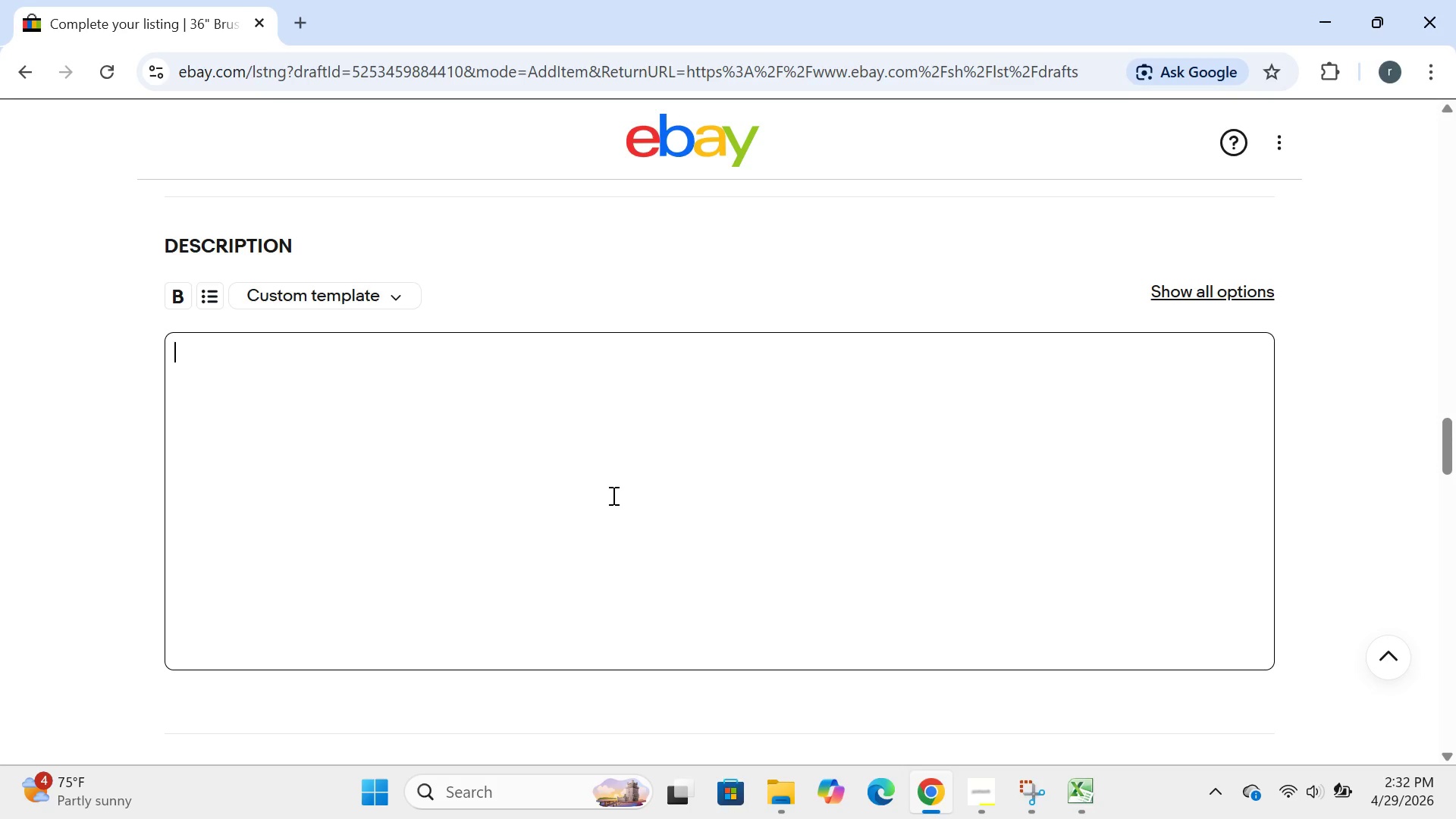 
type(this 35)
key(Backspace)
type(6 )
 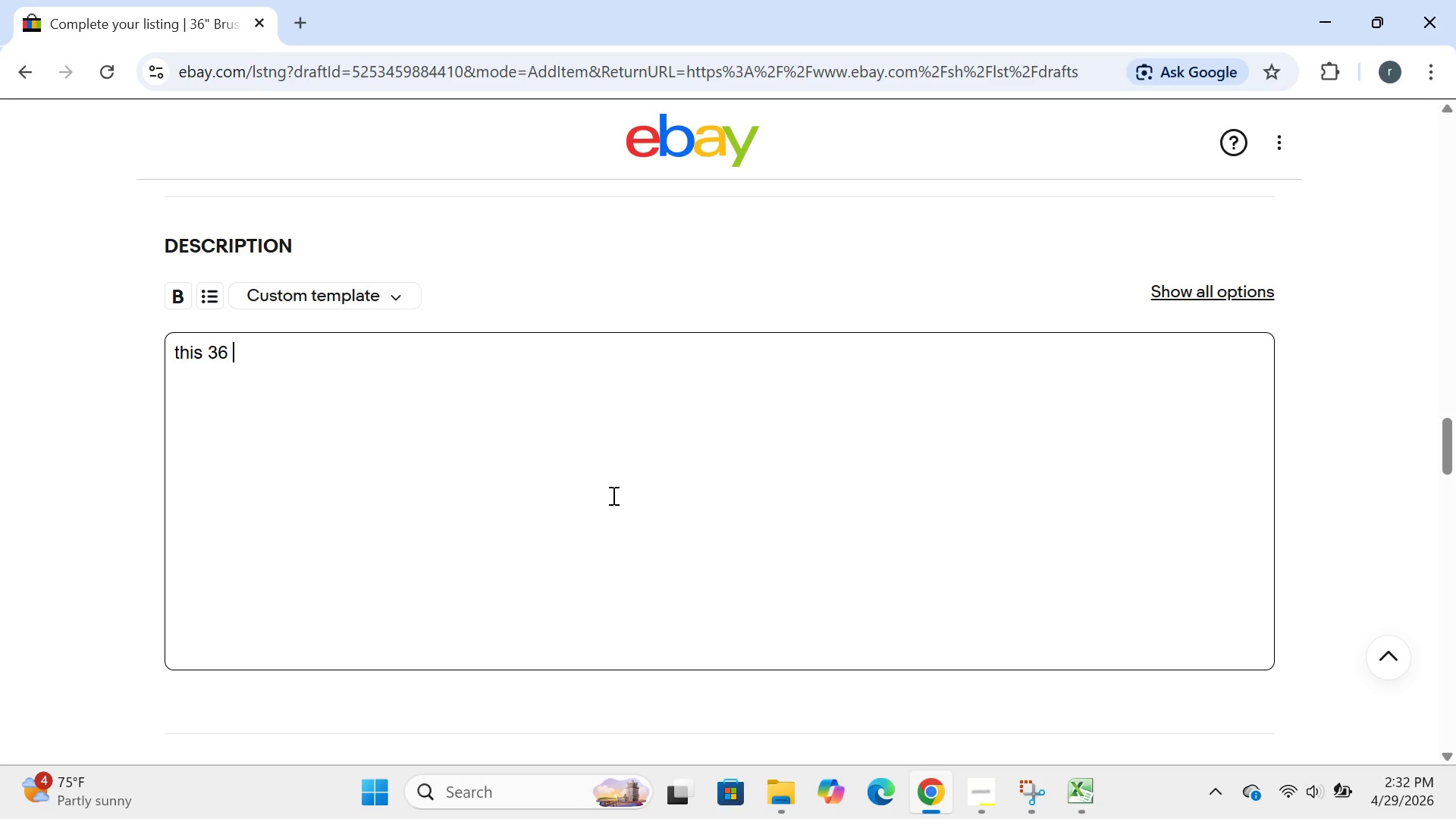 
key(Enter)
 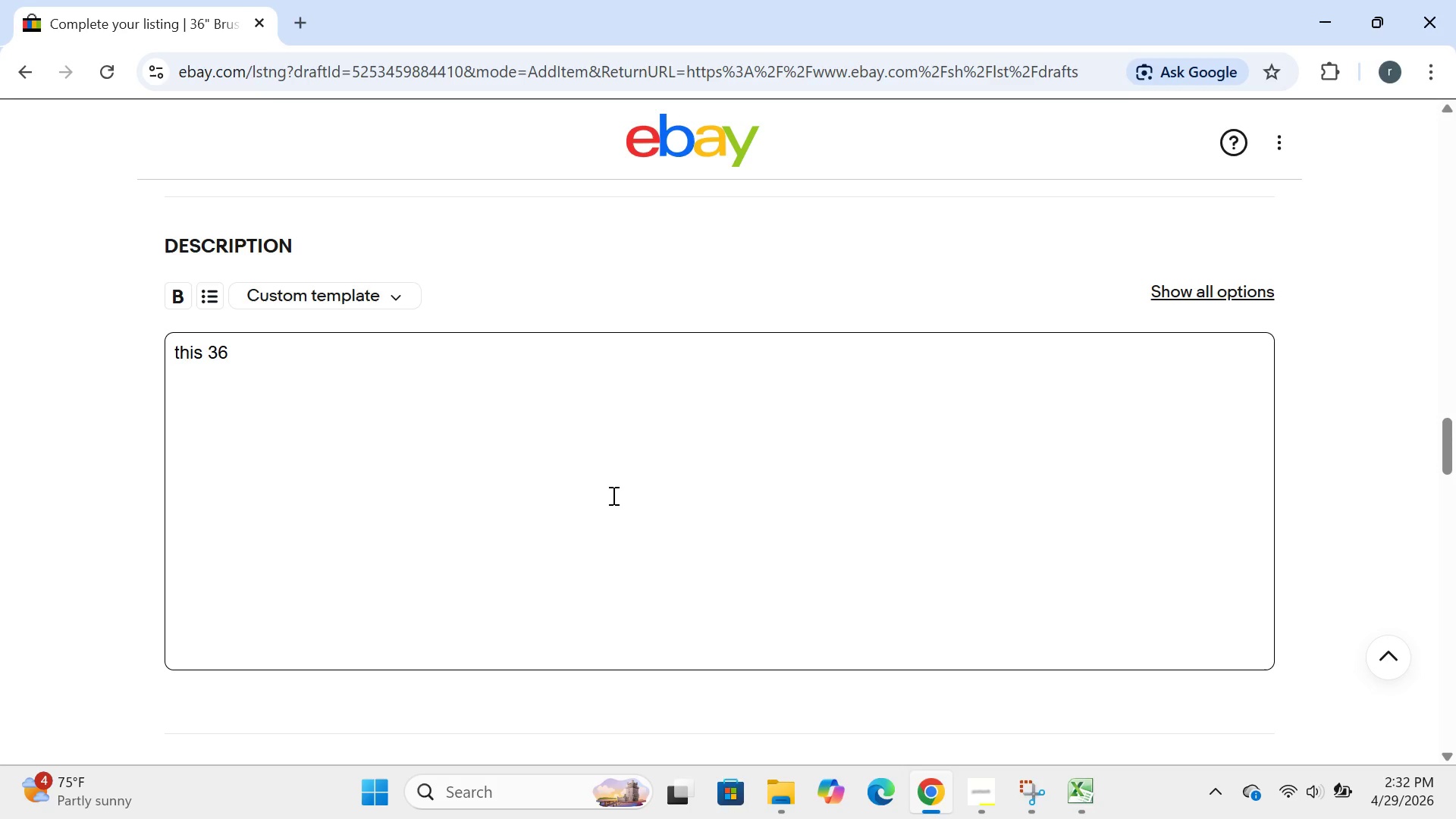 
key(Backspace)
key(Backspace)
type(-inch ADA-compliant brusg)
key(Backspace)
type(hed nickel grab bar a 500lb weight capacity and id)
key(Backspace)
type(s ,a)
key(Backspace)
key(Backspace)
 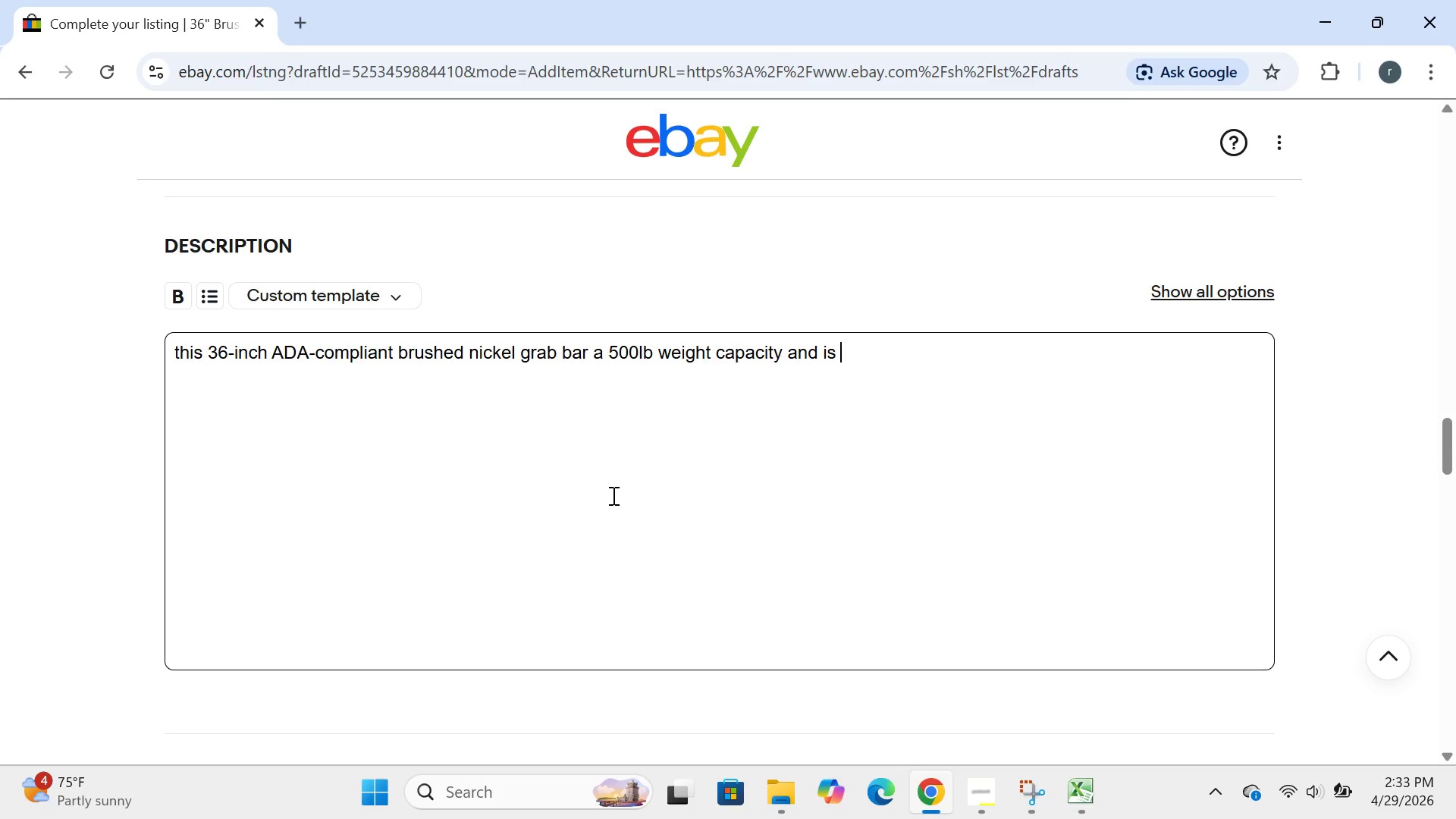 
wait(14.52)
 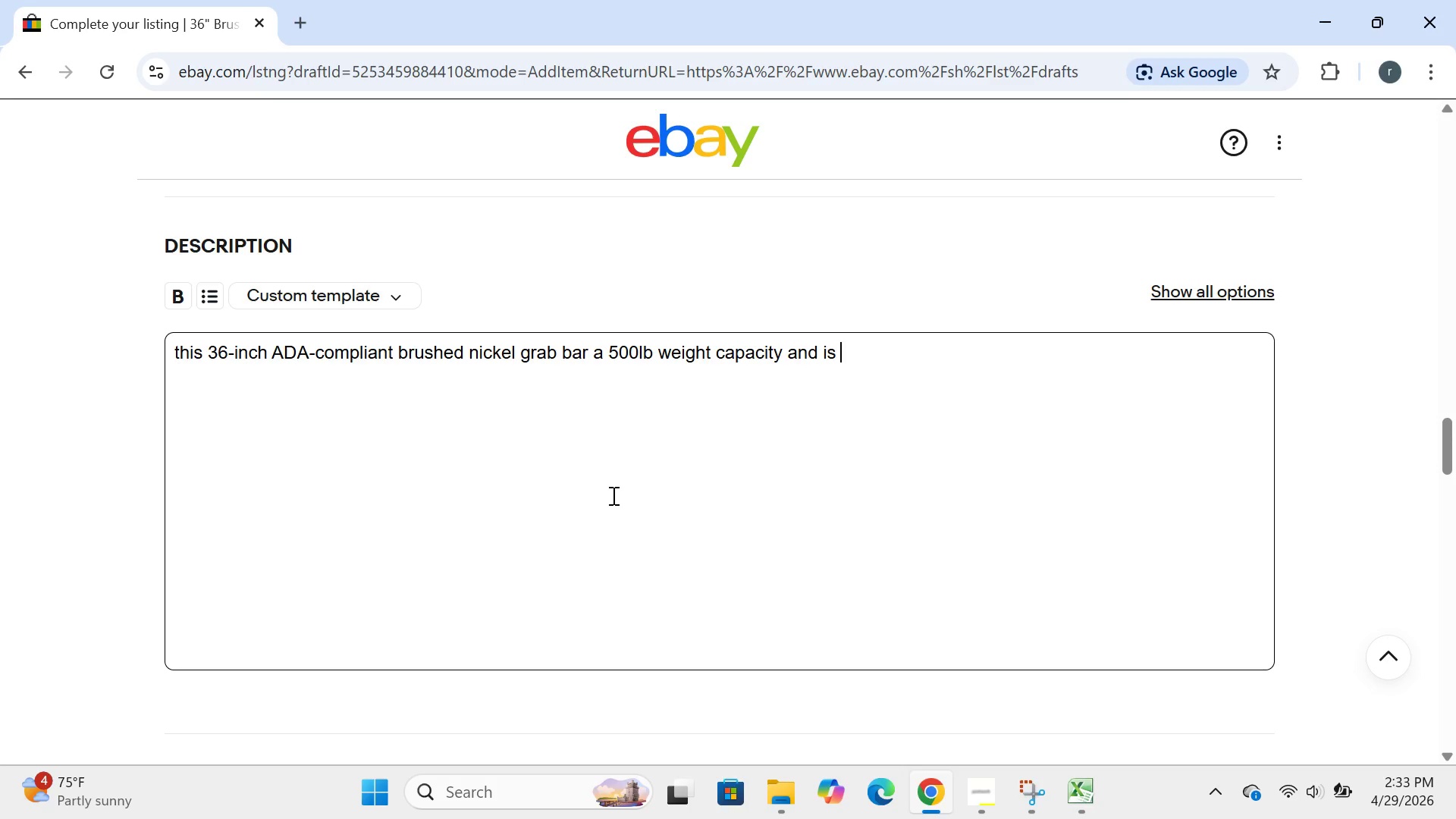 
type(made of durable 39)
key(Backspace)
type(04 stainless streel.)
 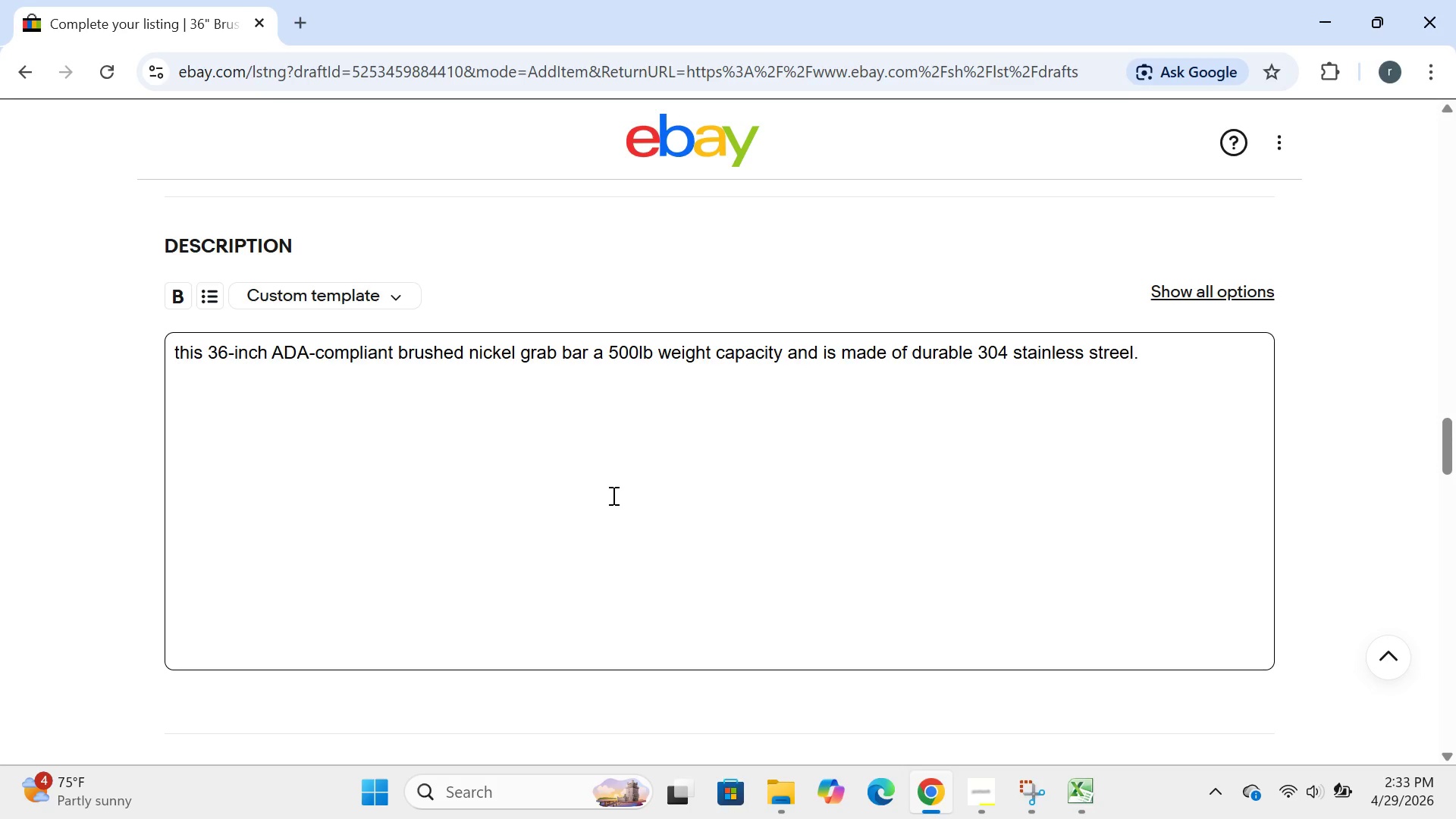 
key(Enter)
 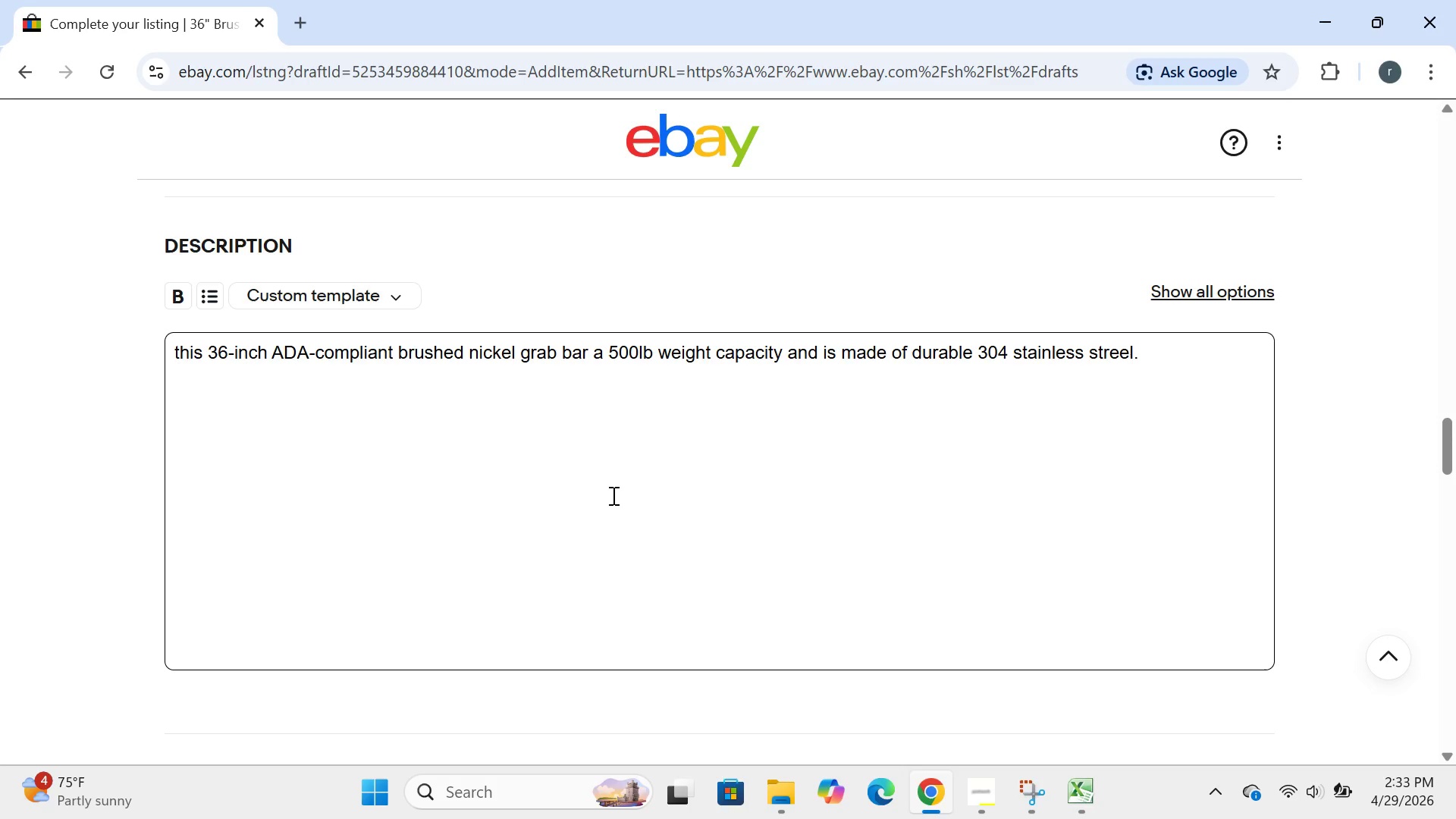 
type(designer for bathroom safety, jthi)
key(Backspace)
key(Backspace)
key(Backspace)
key(Backspace)
type(this handicap accessible rau)
key(Backspace)
type(il helps prevent falls in showers, tubs, and tou)
key(Backspace)
type(ilet areas.)
 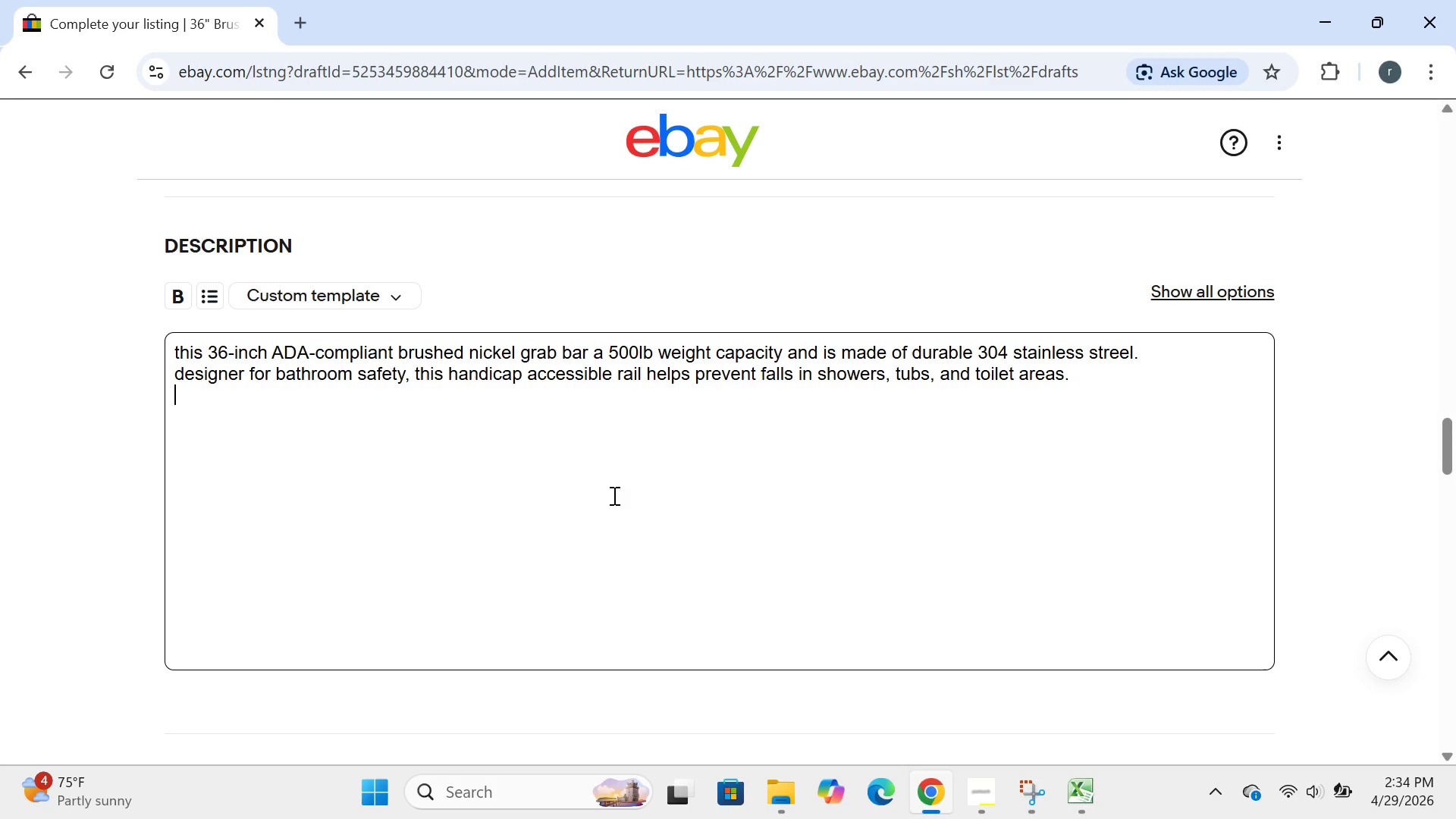 
key(Enter)
 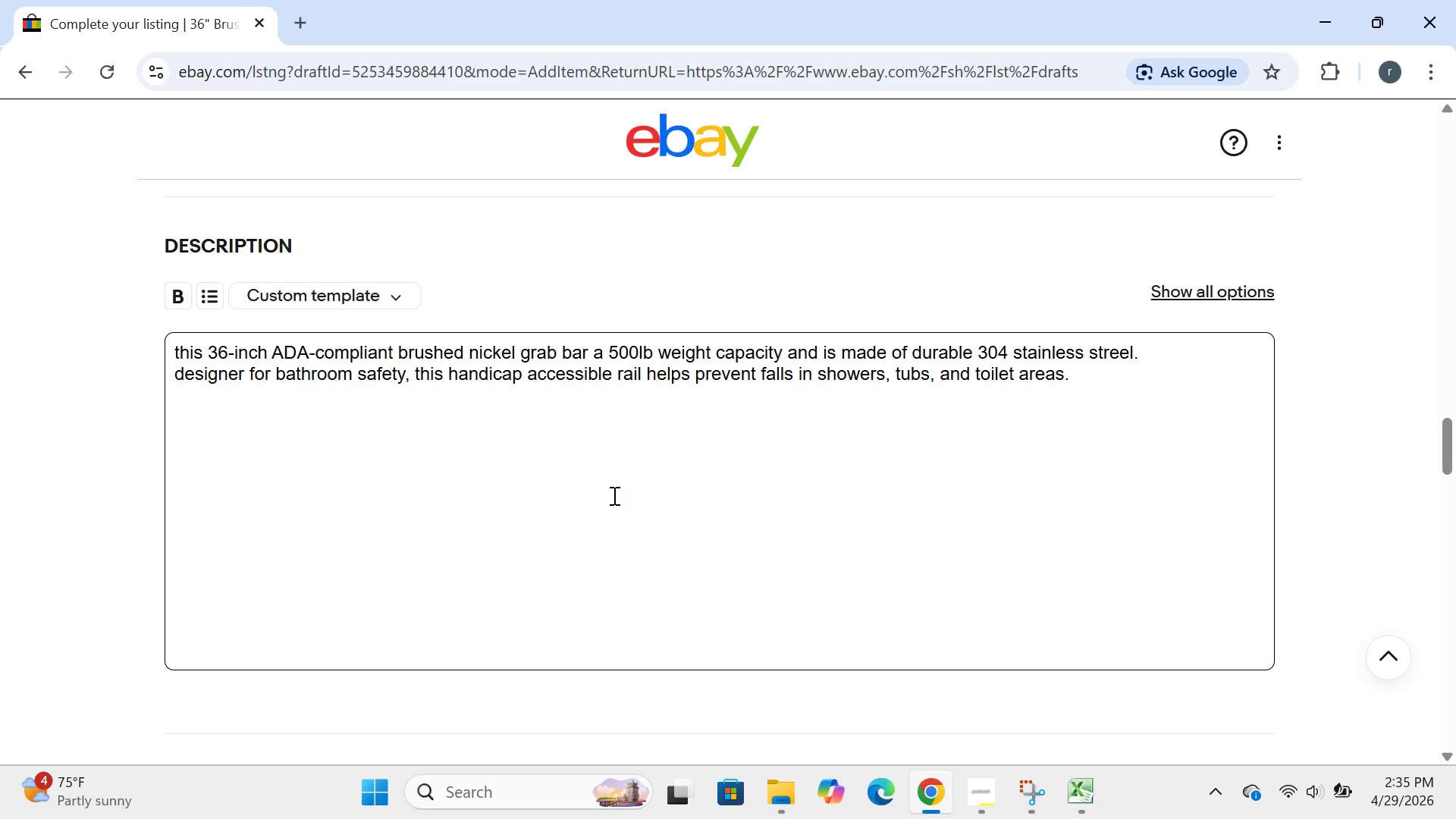 
type(features:)
 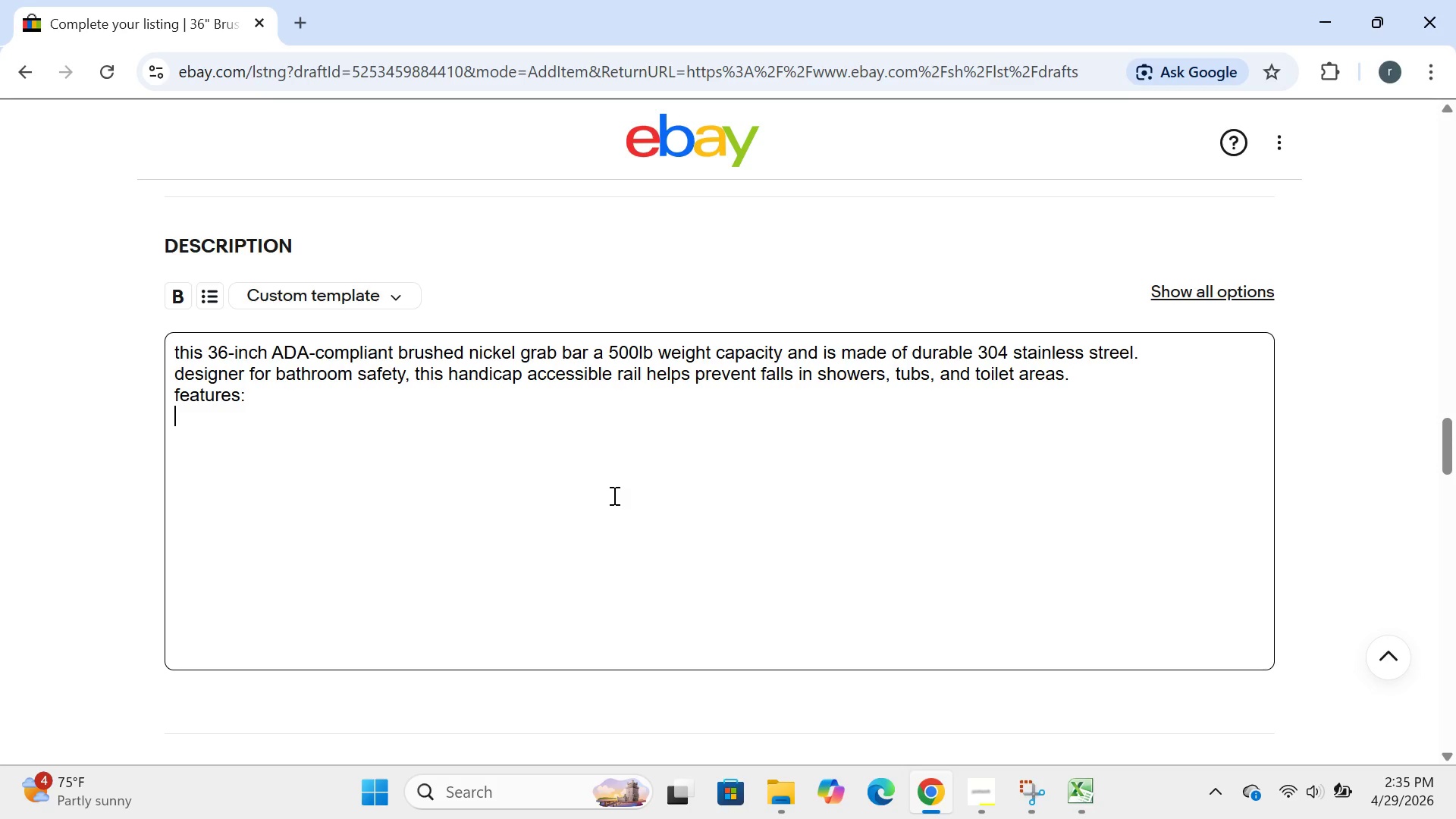 
key(Enter)
 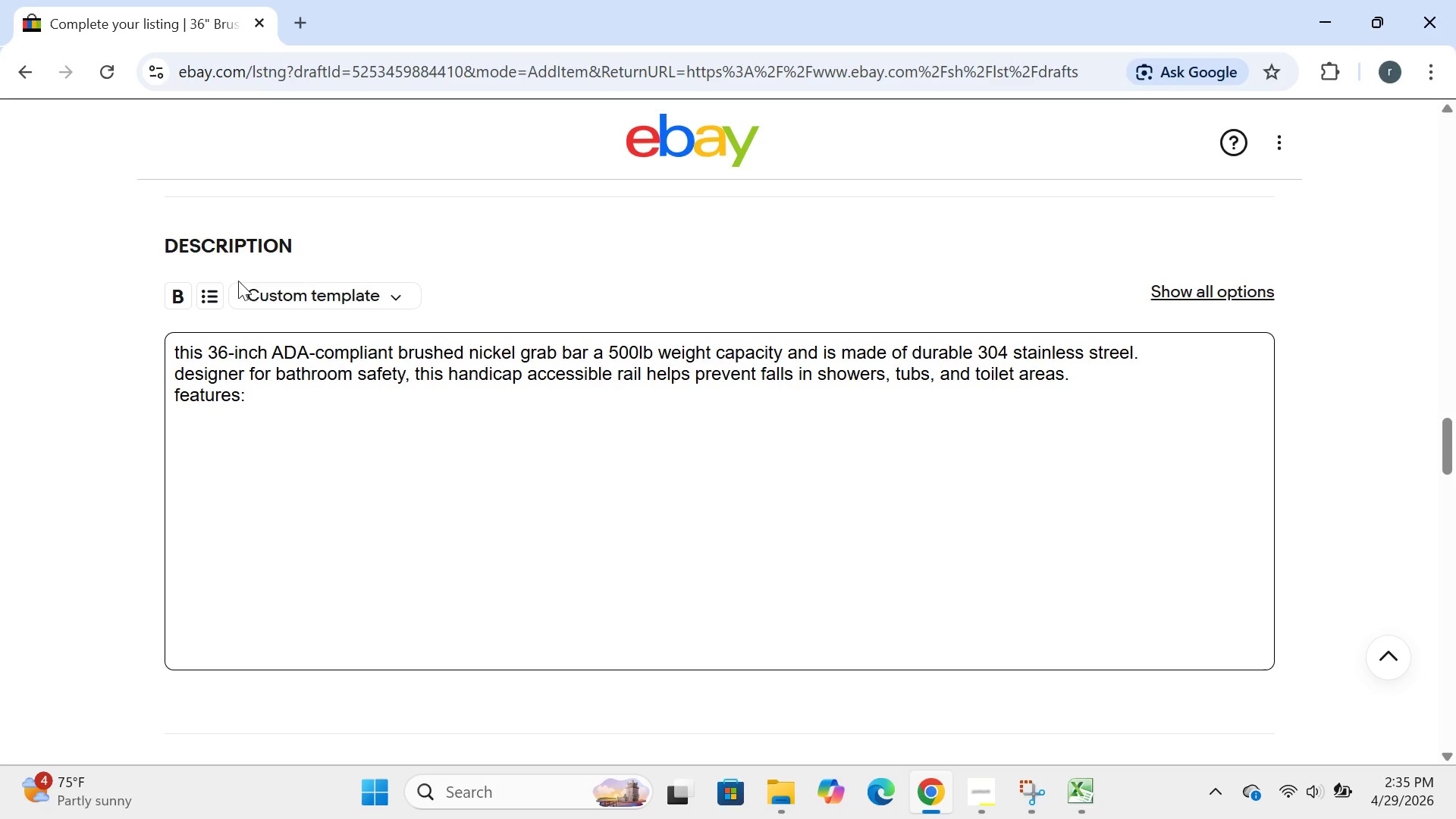 
left_click([217, 294])
 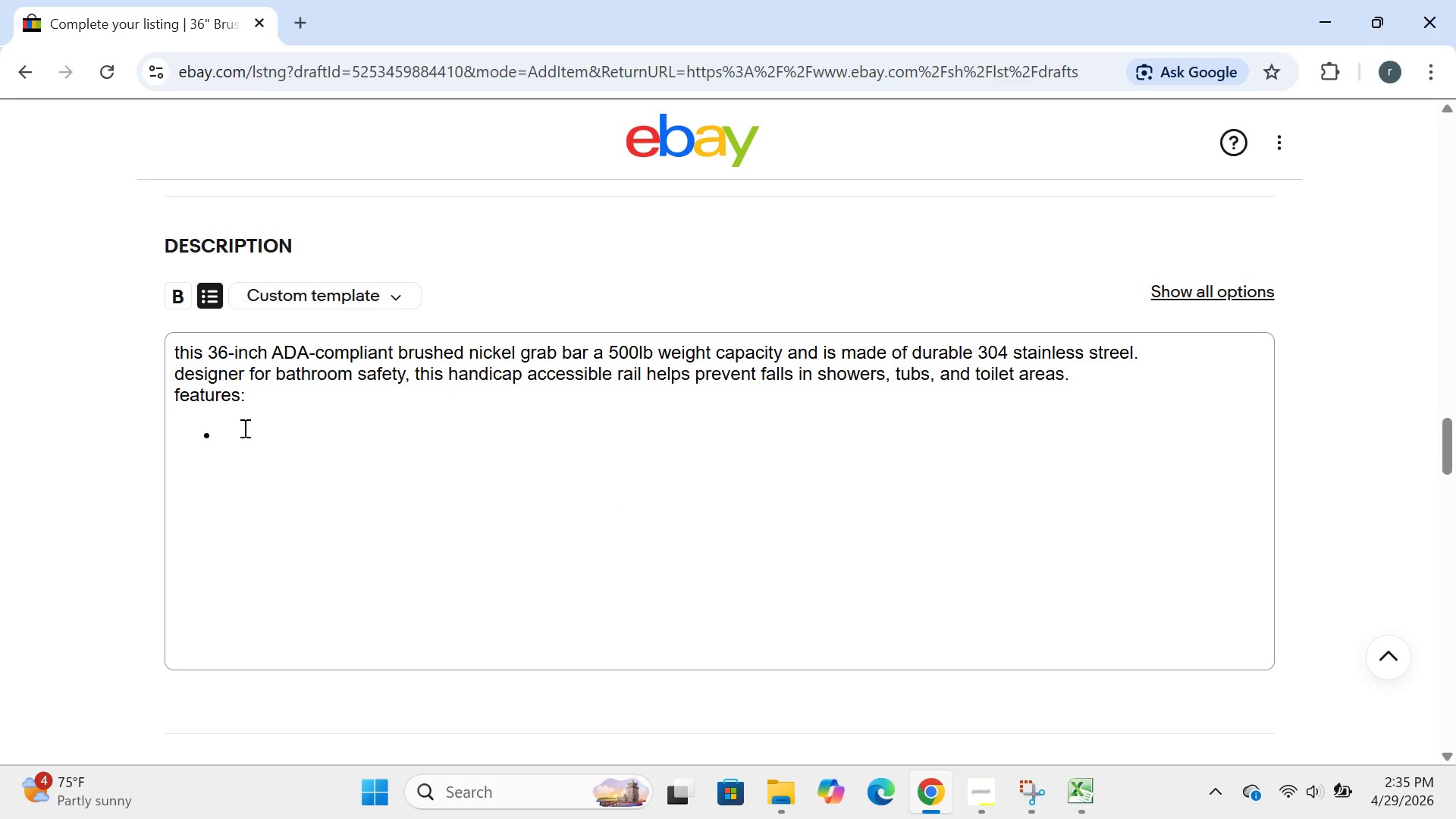 
left_click([243, 428])
 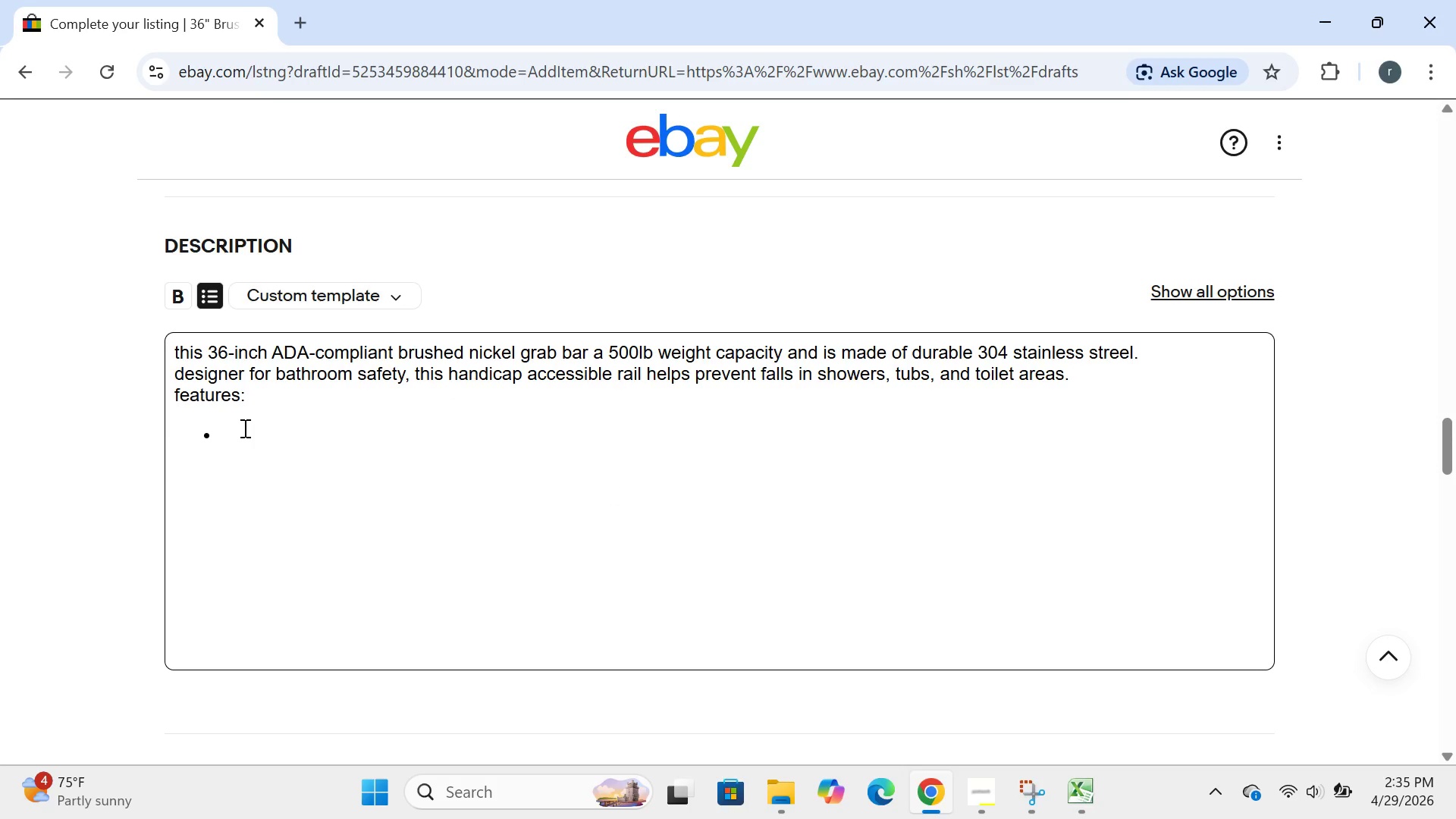 
type(4)
key(Backspace)
type(304 stainless steel ci)
key(Backspace)
type(onstruction )
key(Backspace)
type(-ry)
key(Backspace)
type(ust and corrosion resistant)
 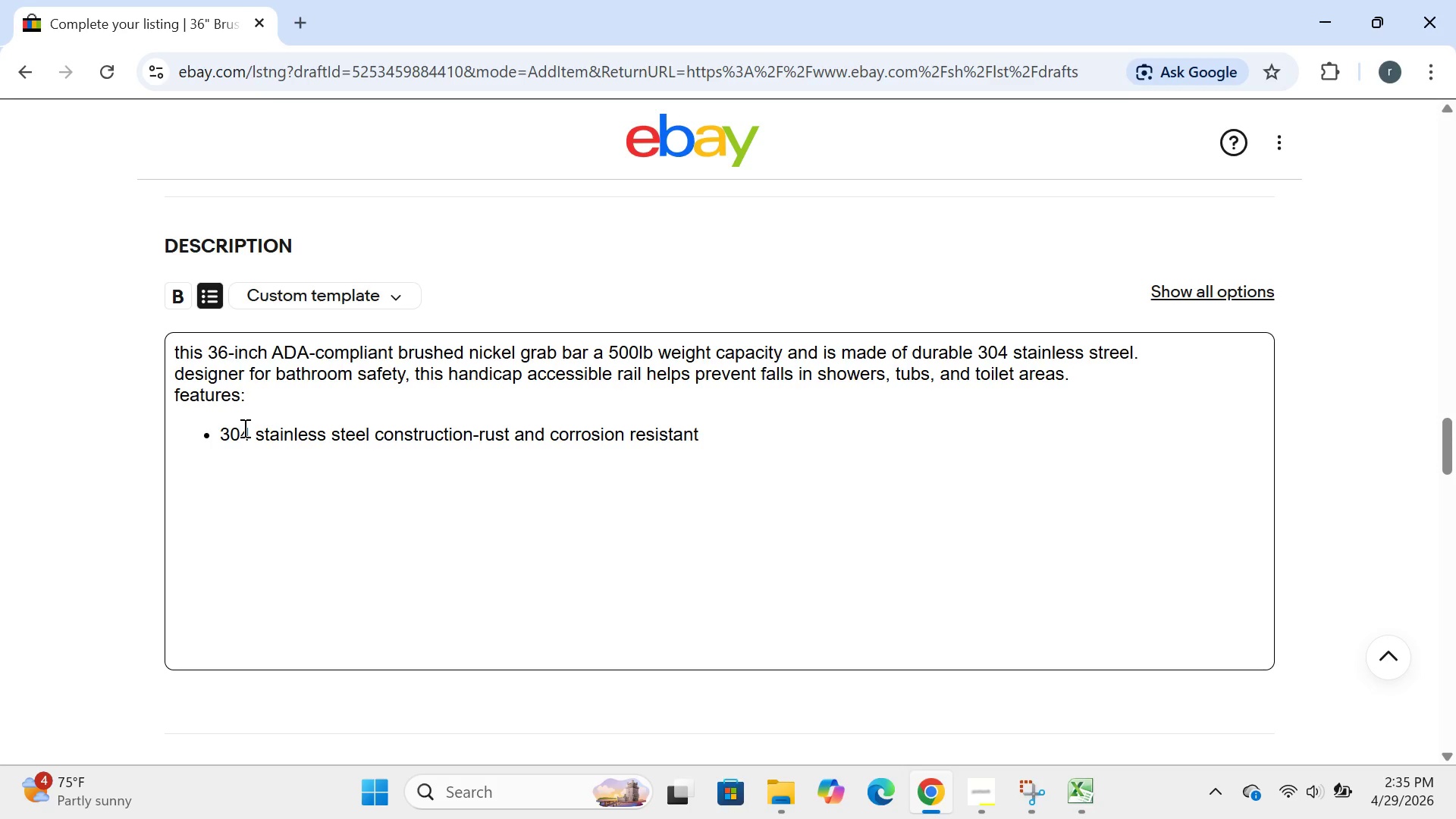 
key(Enter)
 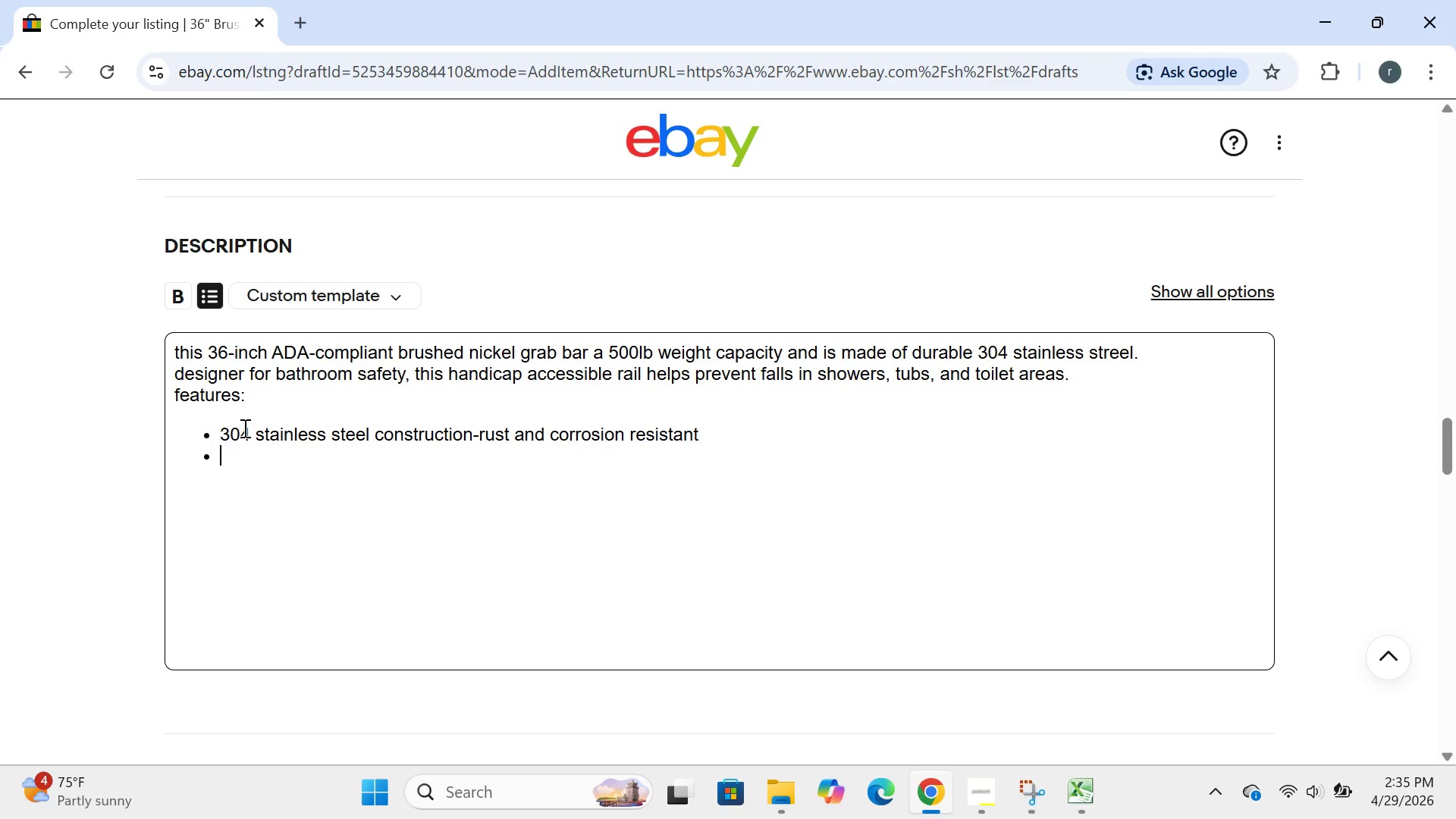 
type(brushed nickel finisg)
key(Backspace)
type(h-modern look)
 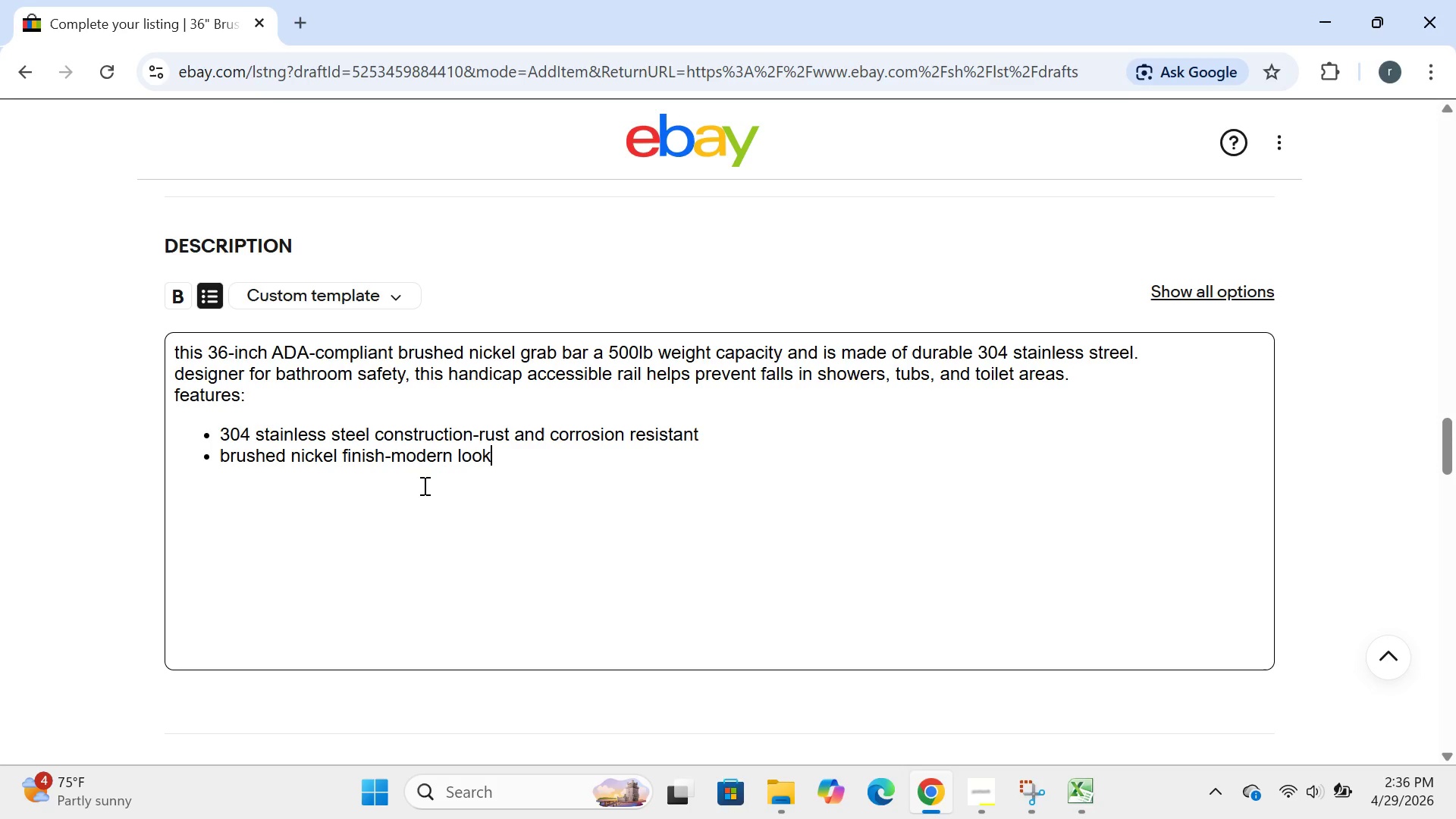 
wait(5.56)
 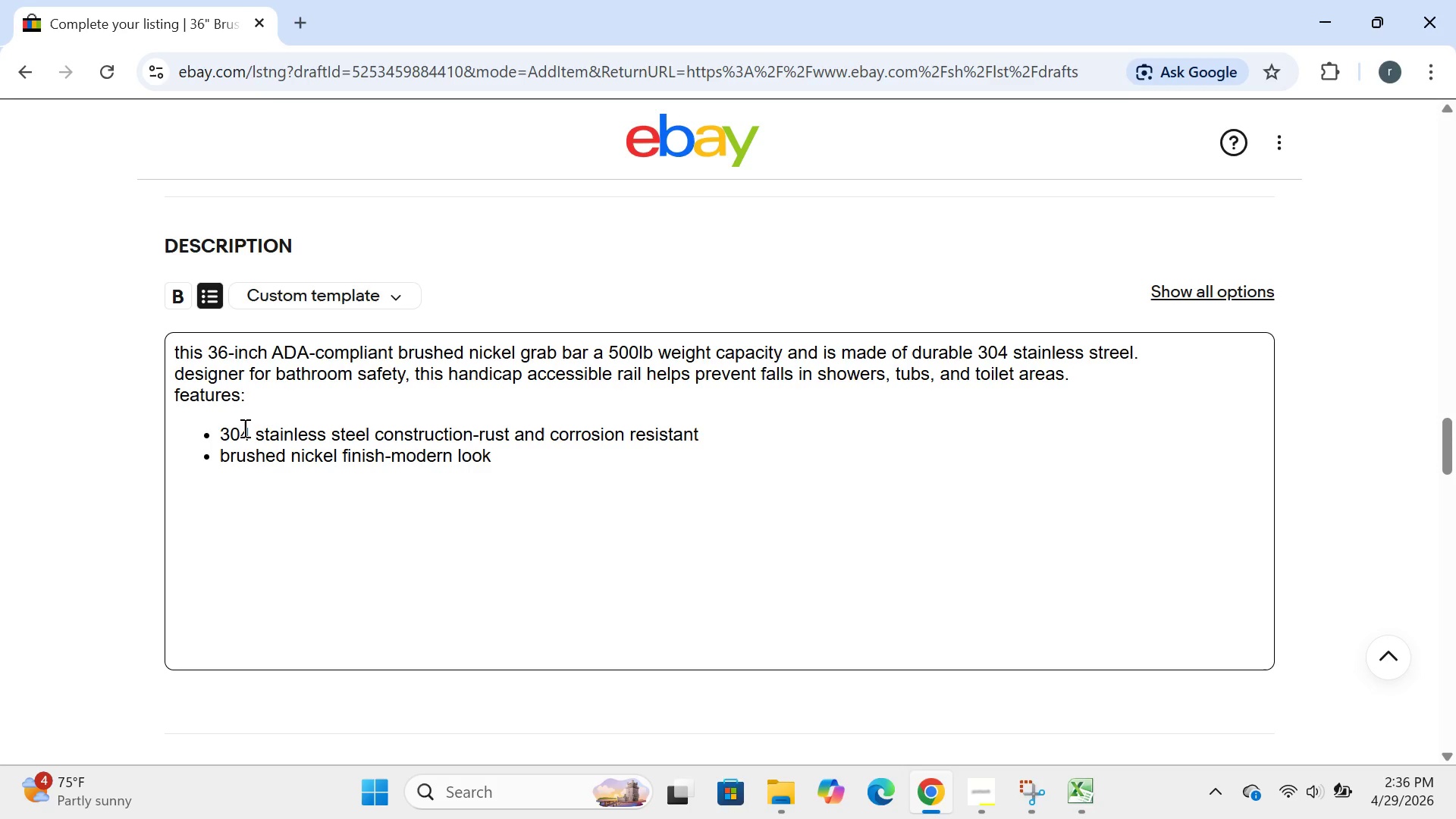 
type(, hide )
key(Backspace)
type(s fingerprinters )
 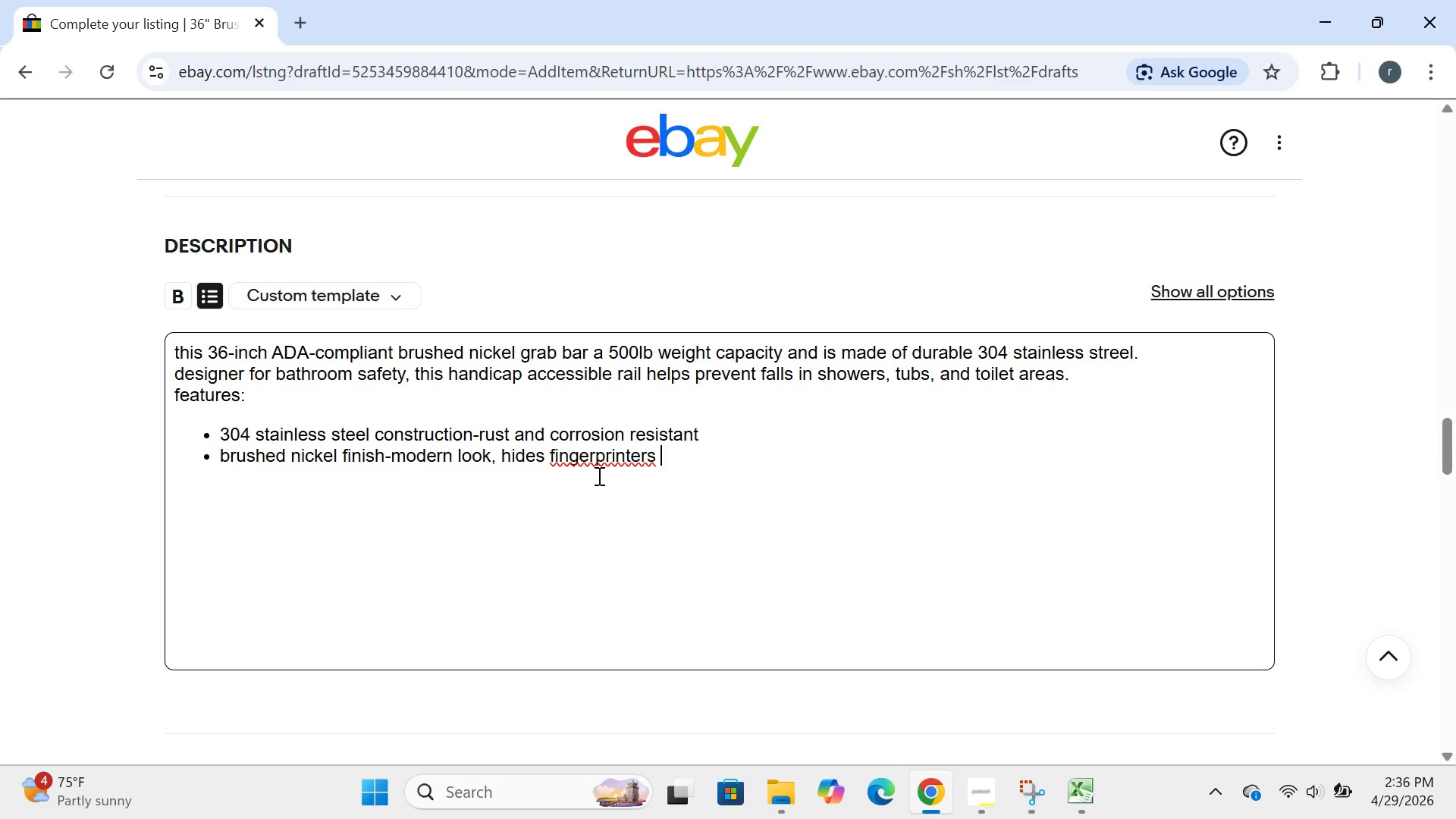 
wait(8.38)
 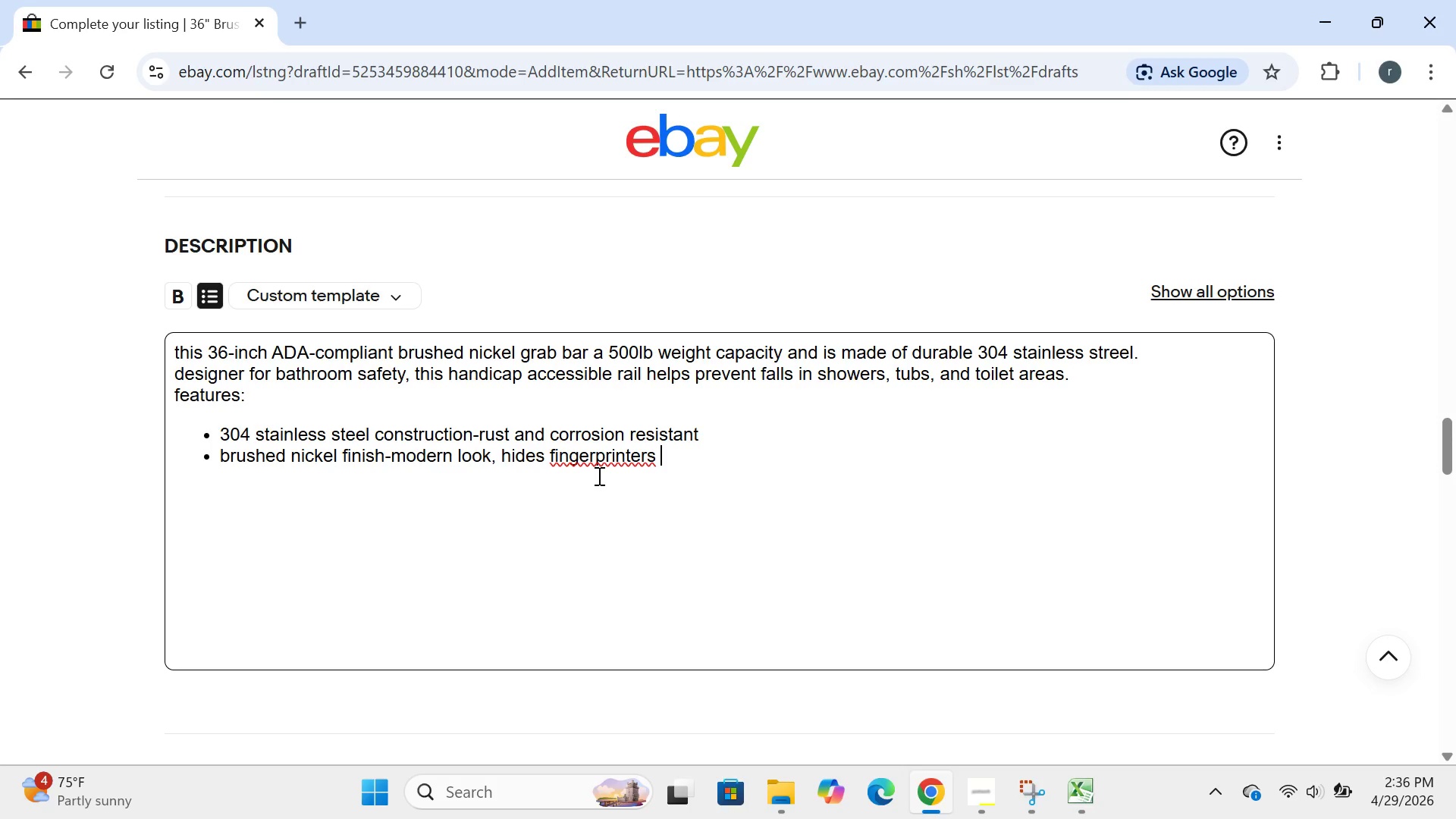 
left_click([645, 464])
 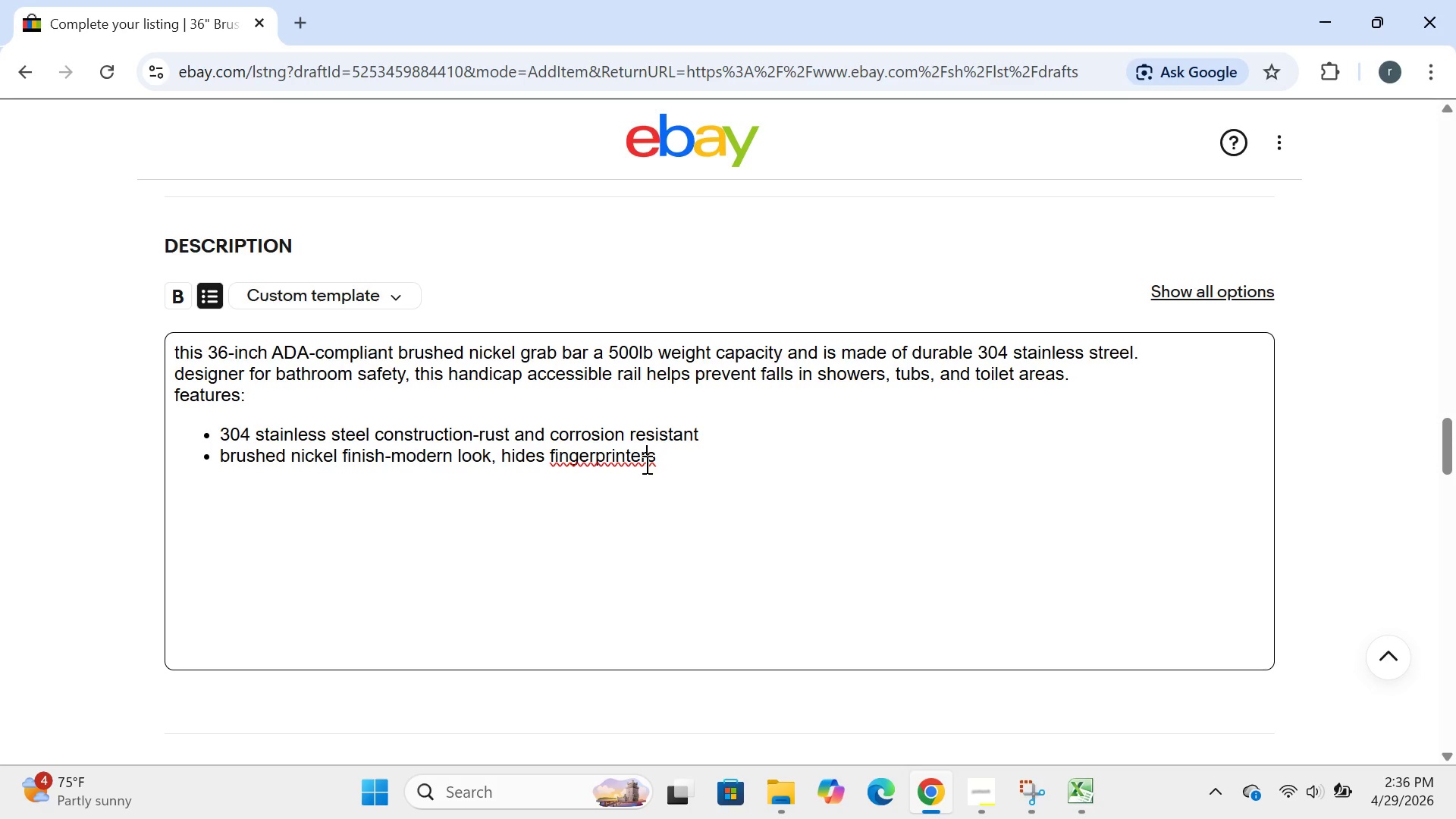 
key(Backspace)
 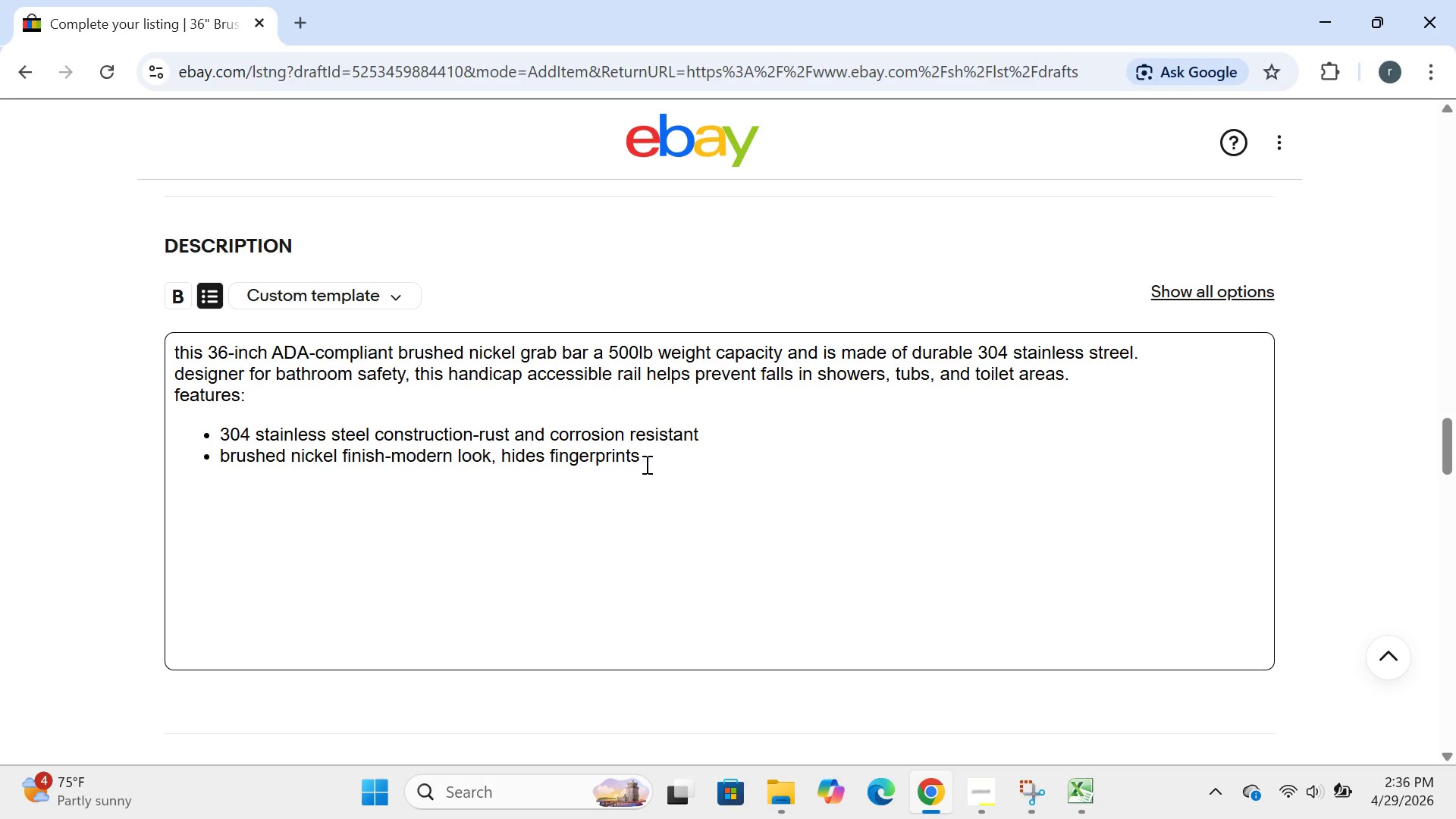 
key(Backspace)
 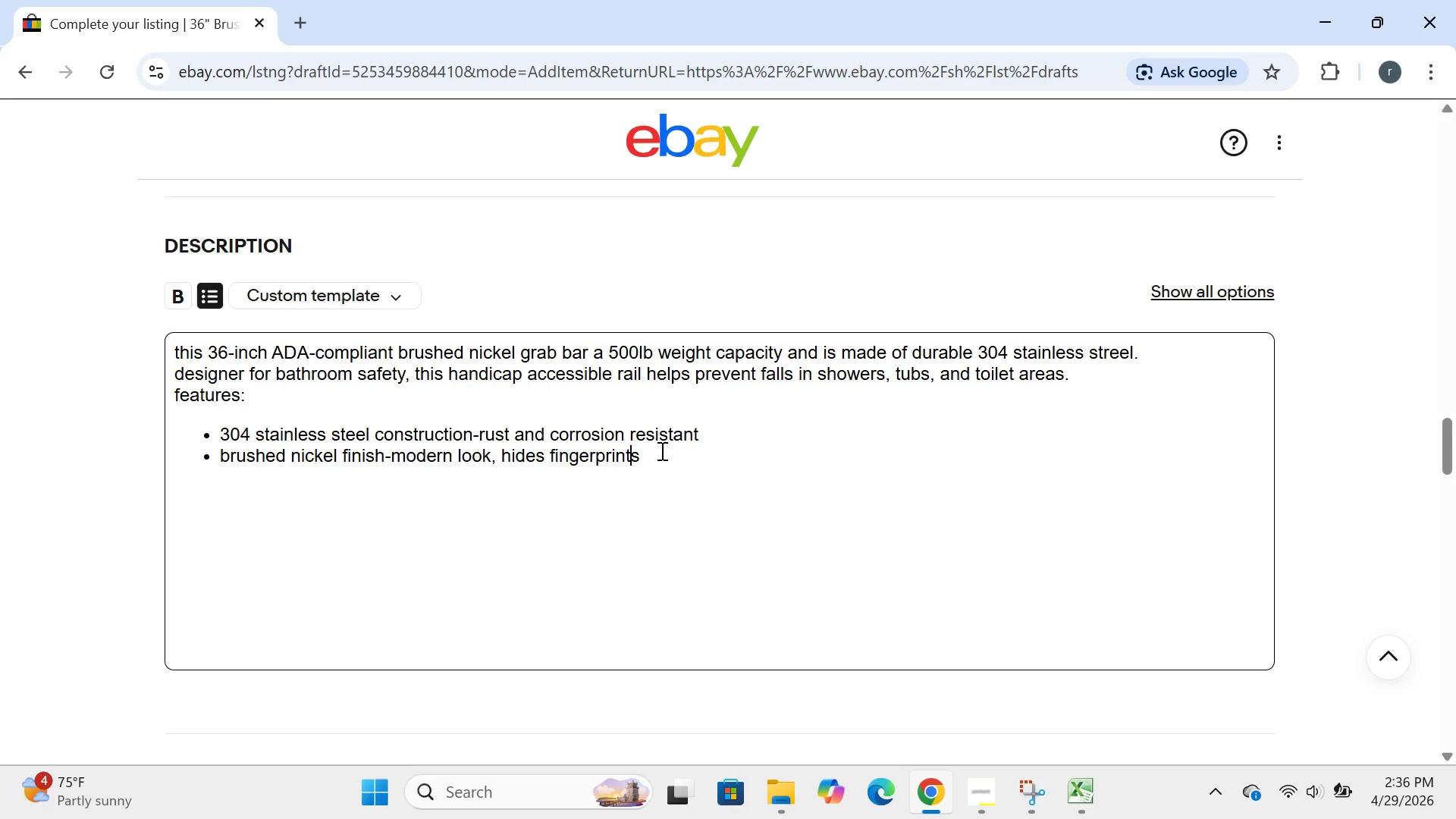 
left_click([661, 450])
 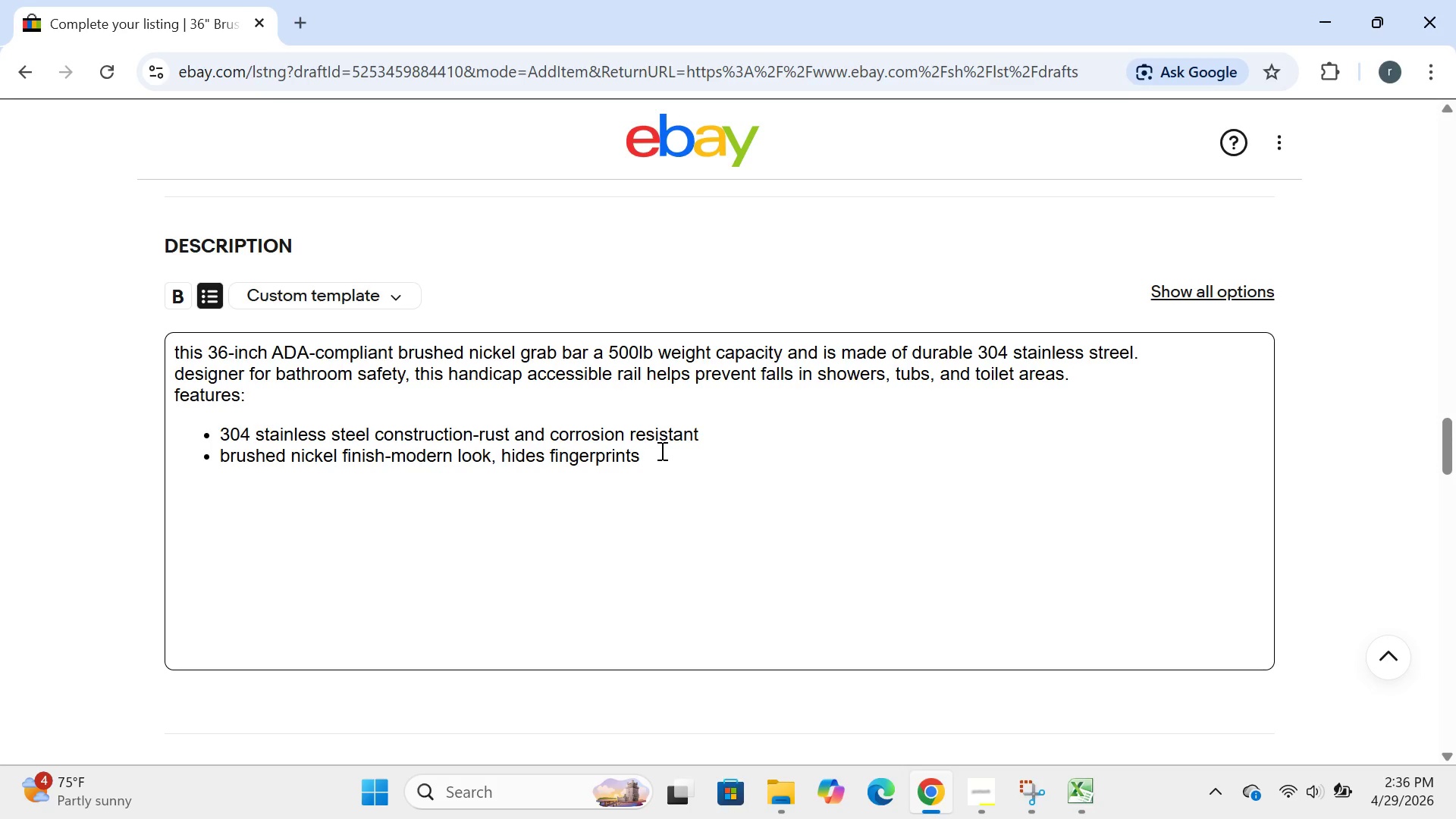 
type(and water spots)
 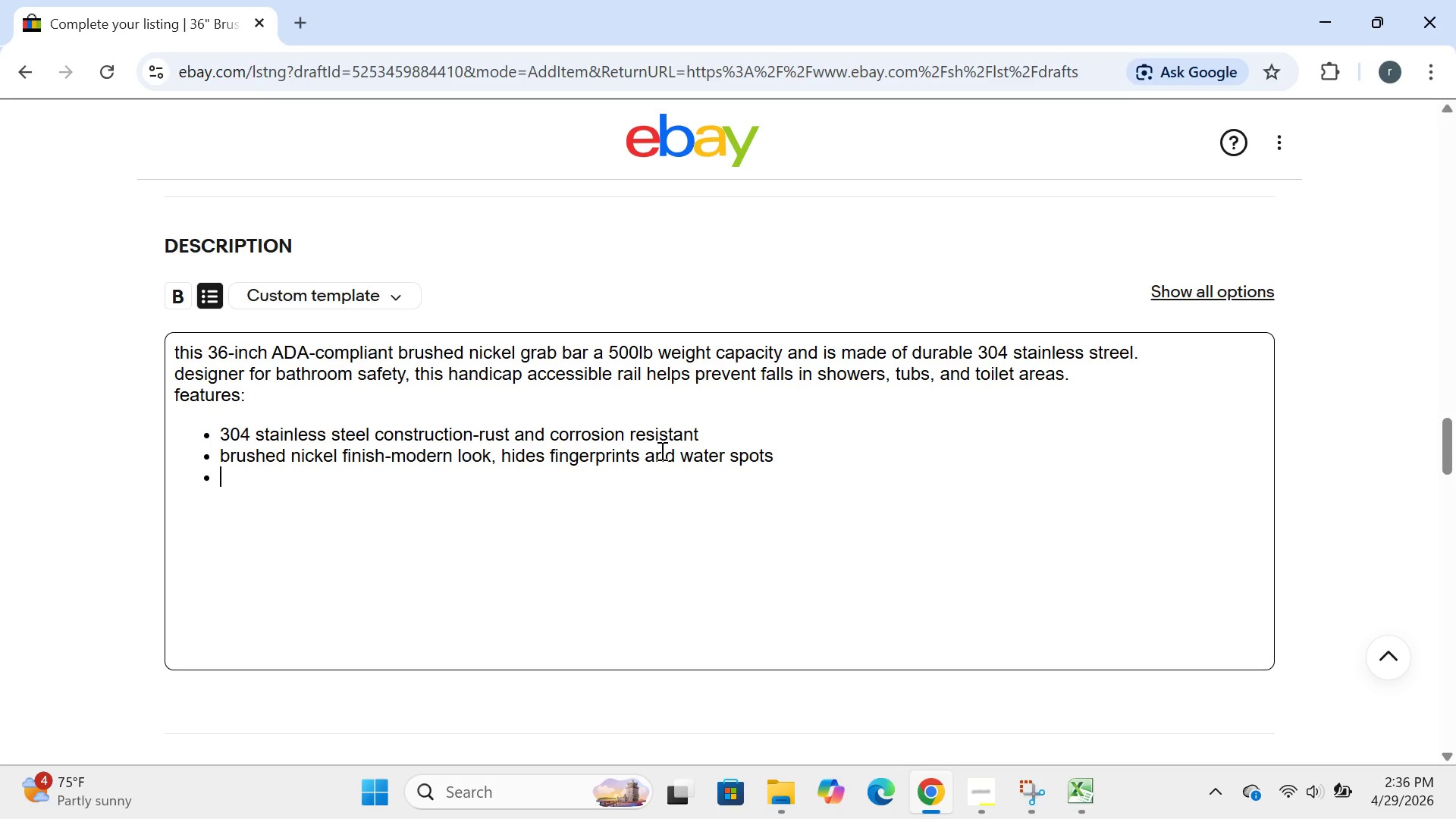 
key(Enter)
 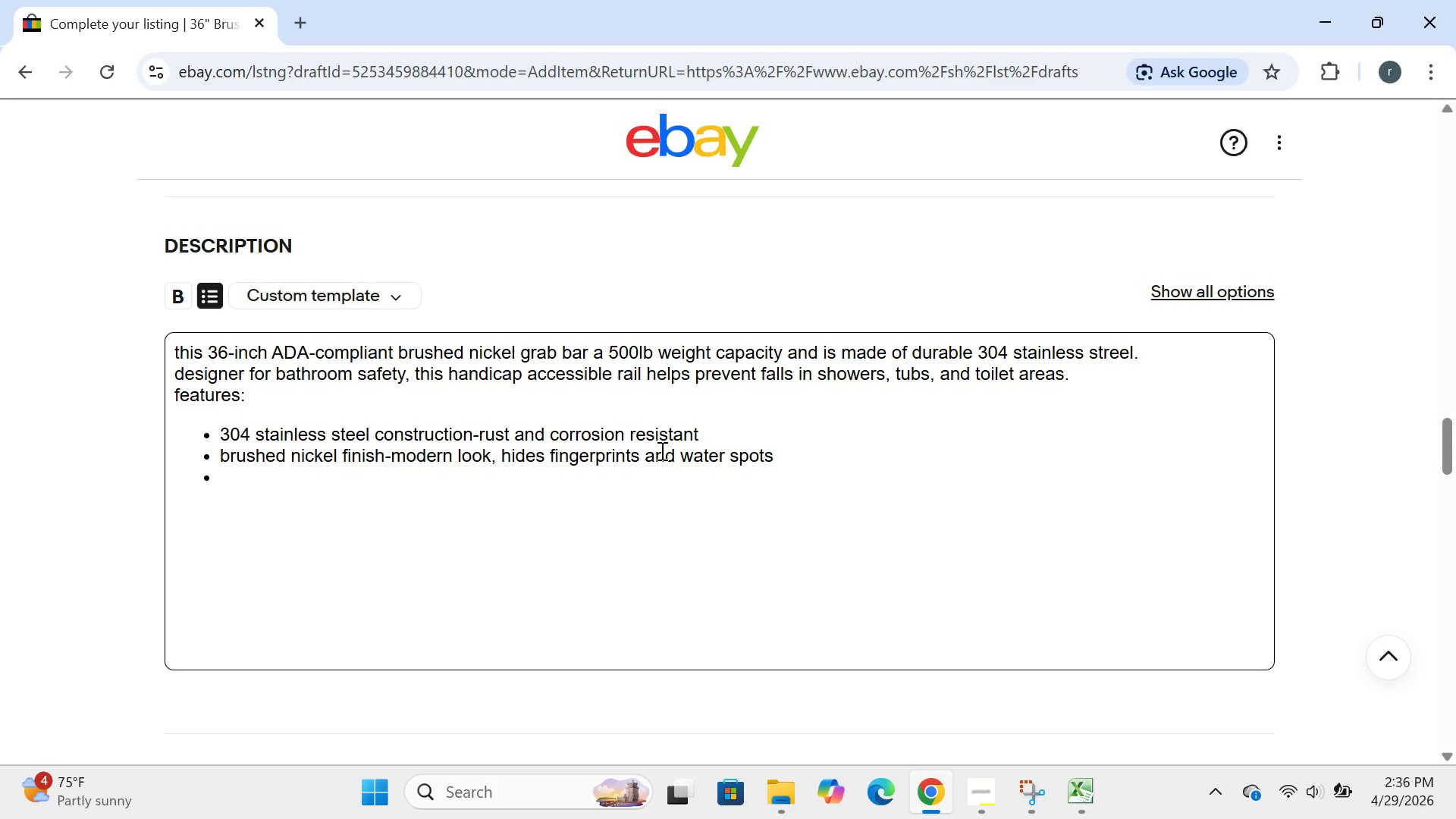 
type(500 lb weight cca)
key(Backspace)
key(Backspace)
type(c)
key(Backspace)
type(apacity -heavy duty safety rating)
 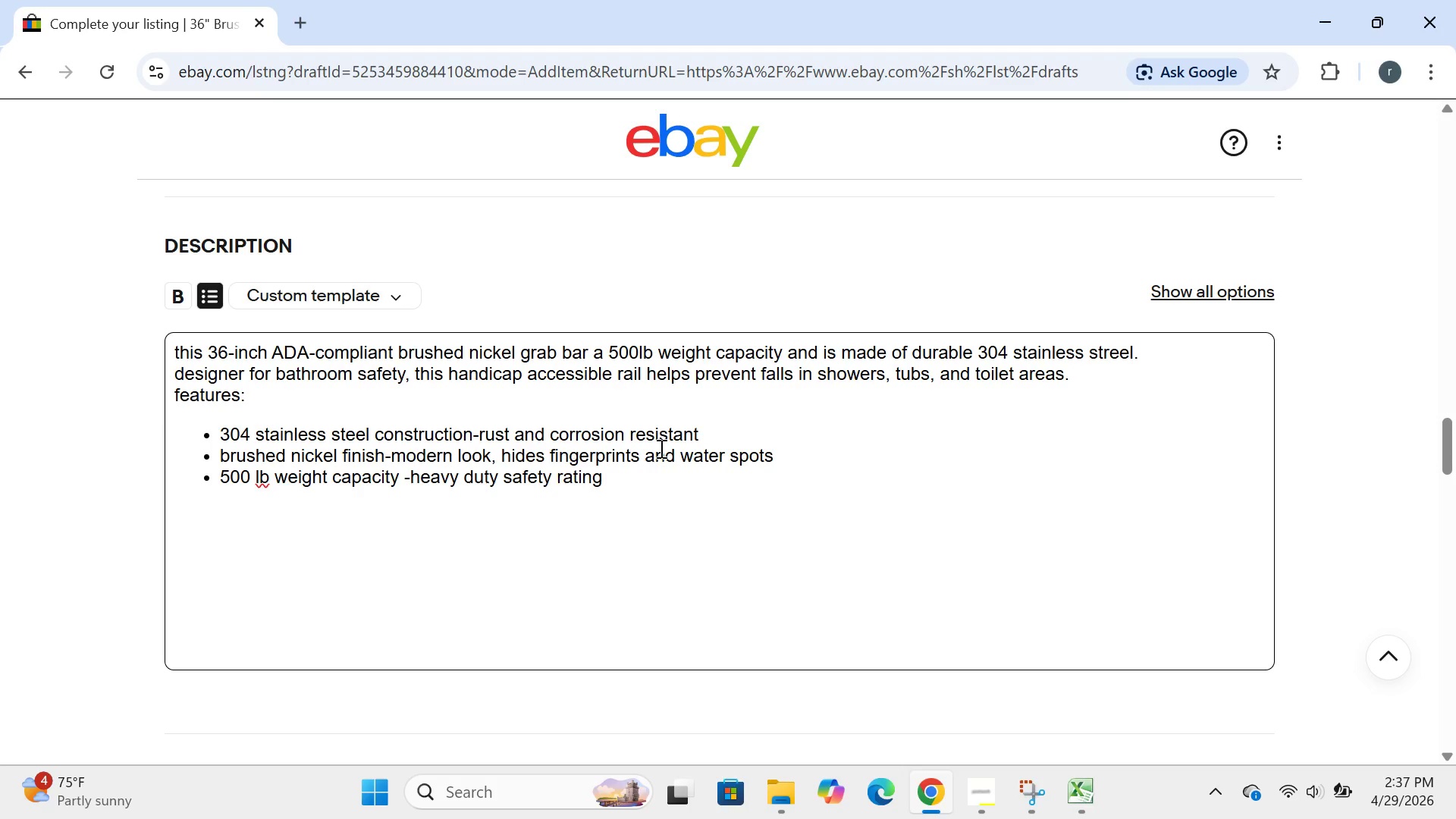 
key(Enter)
 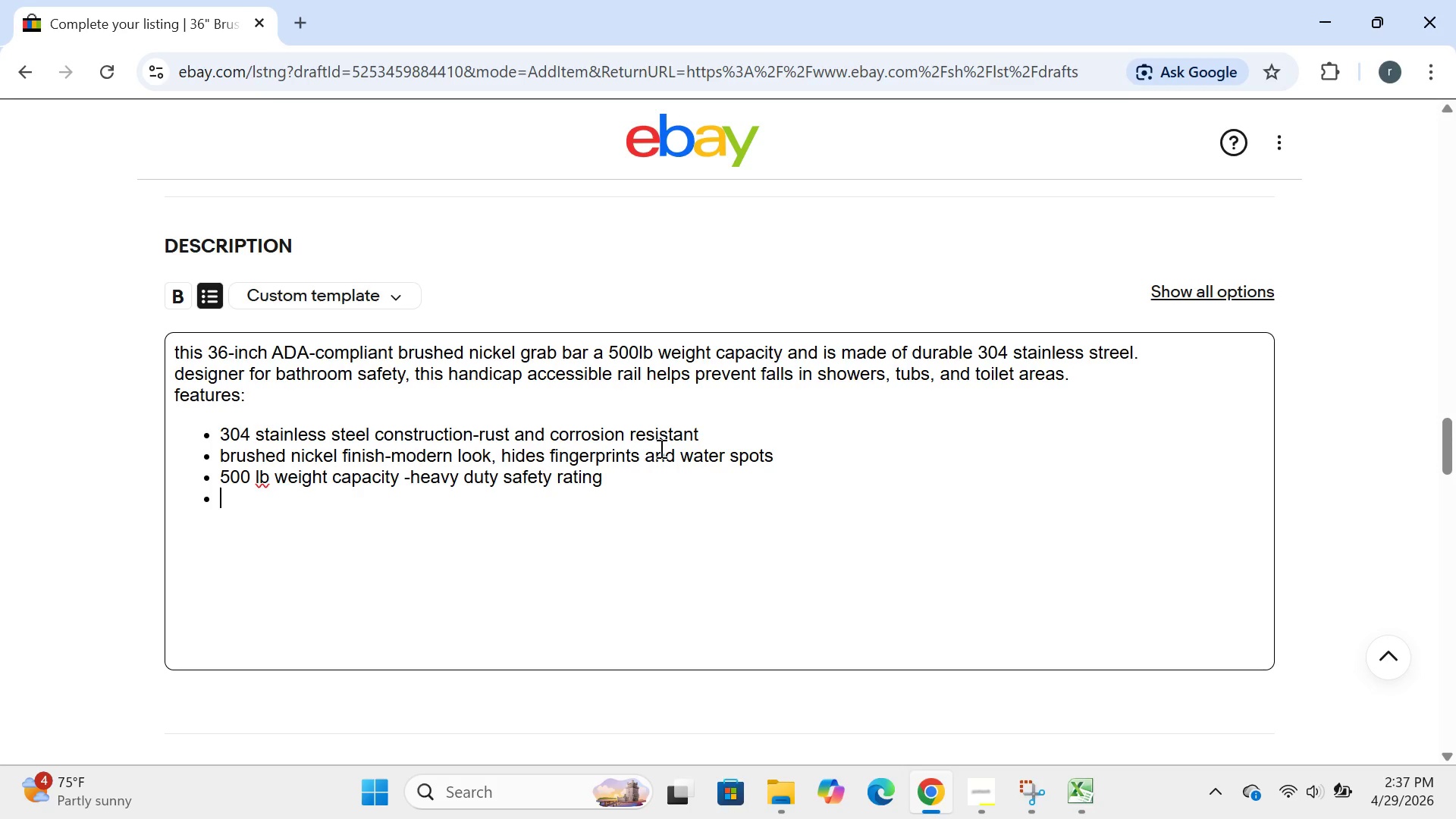 
type(ADA compik)
key(Backspace)
 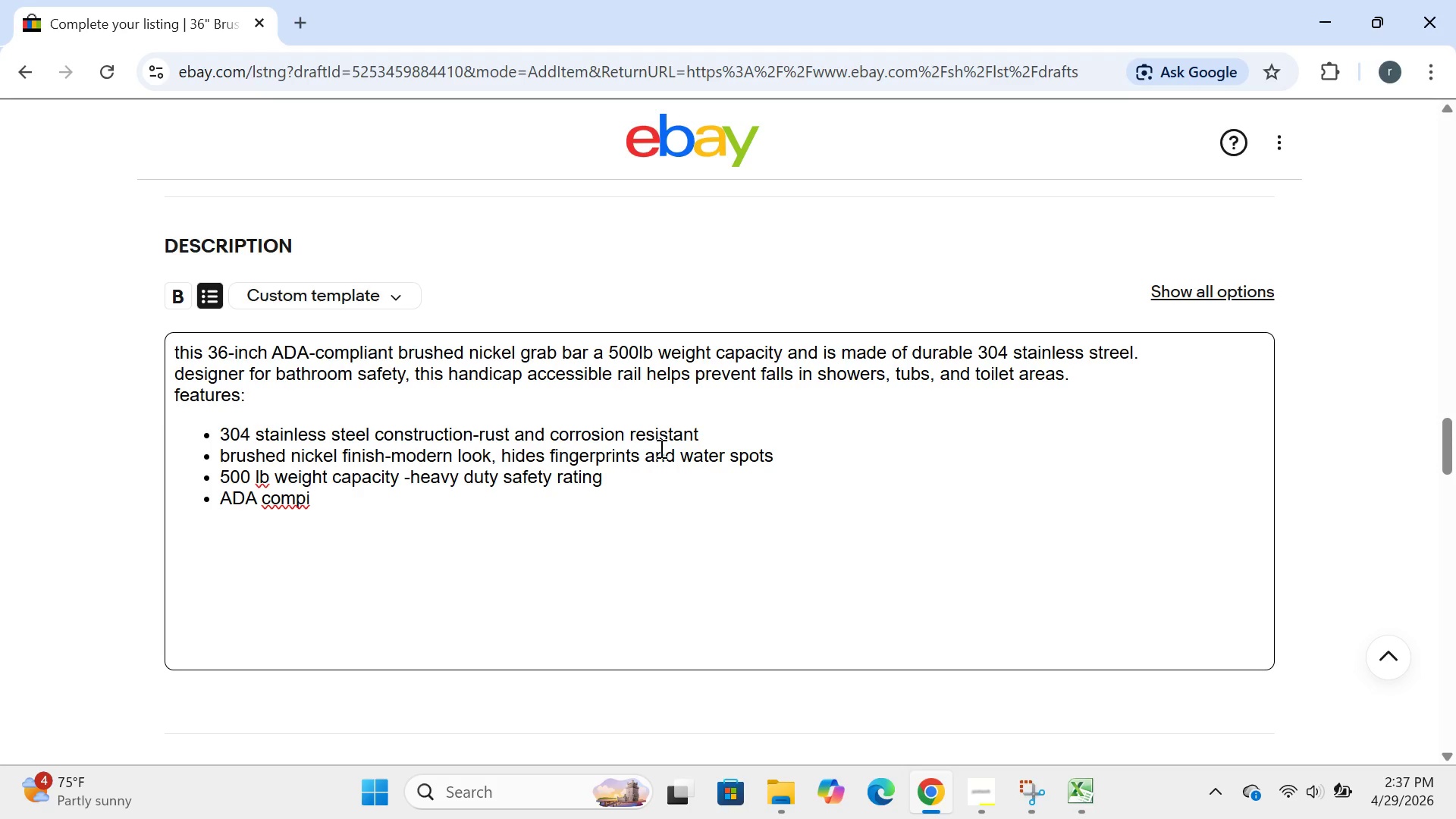 
key(Backspace)
type(liant )
key(Backspace)
type(- meets ADA/ANSI stand)
 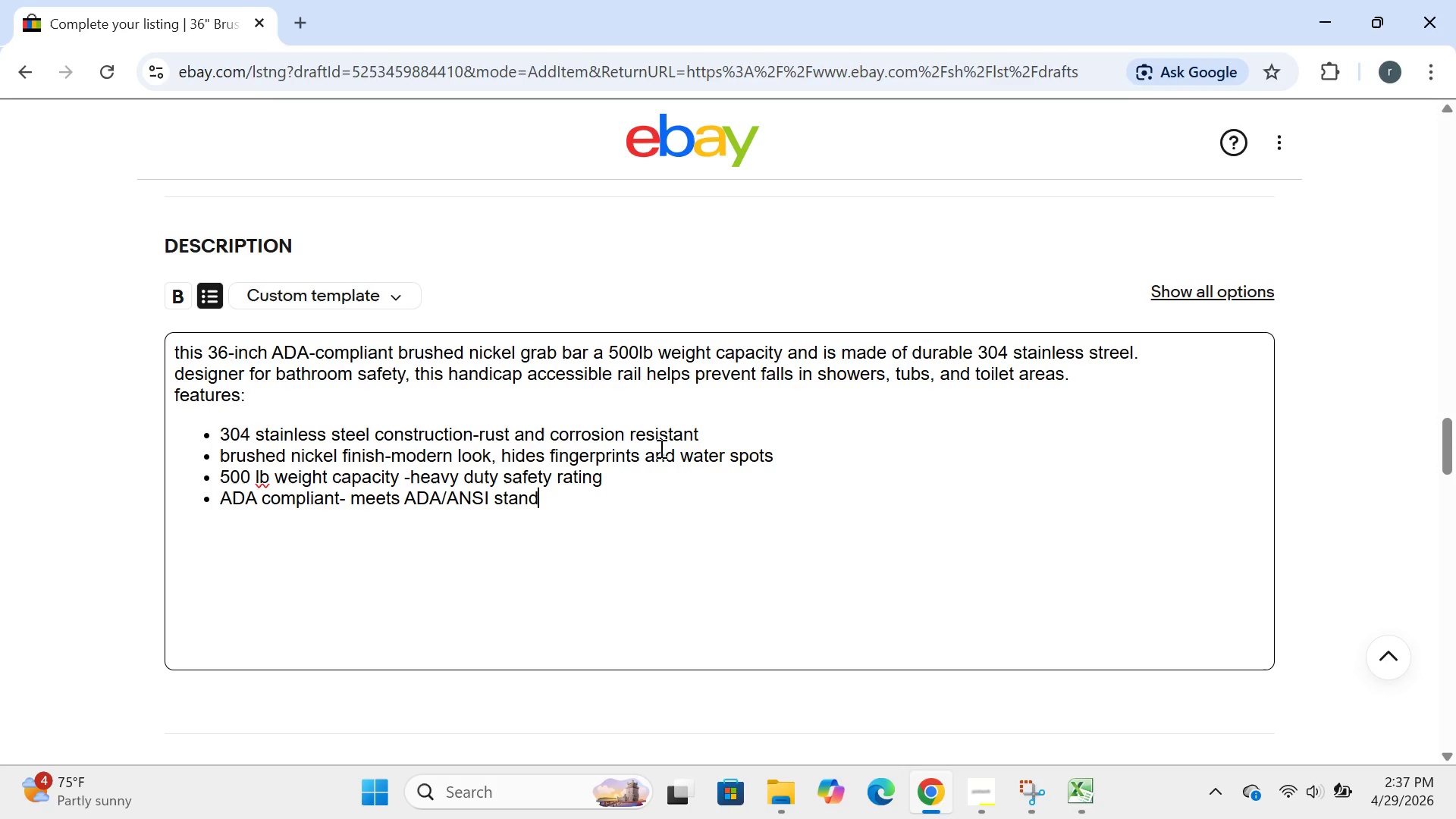 
wait(6.11)
 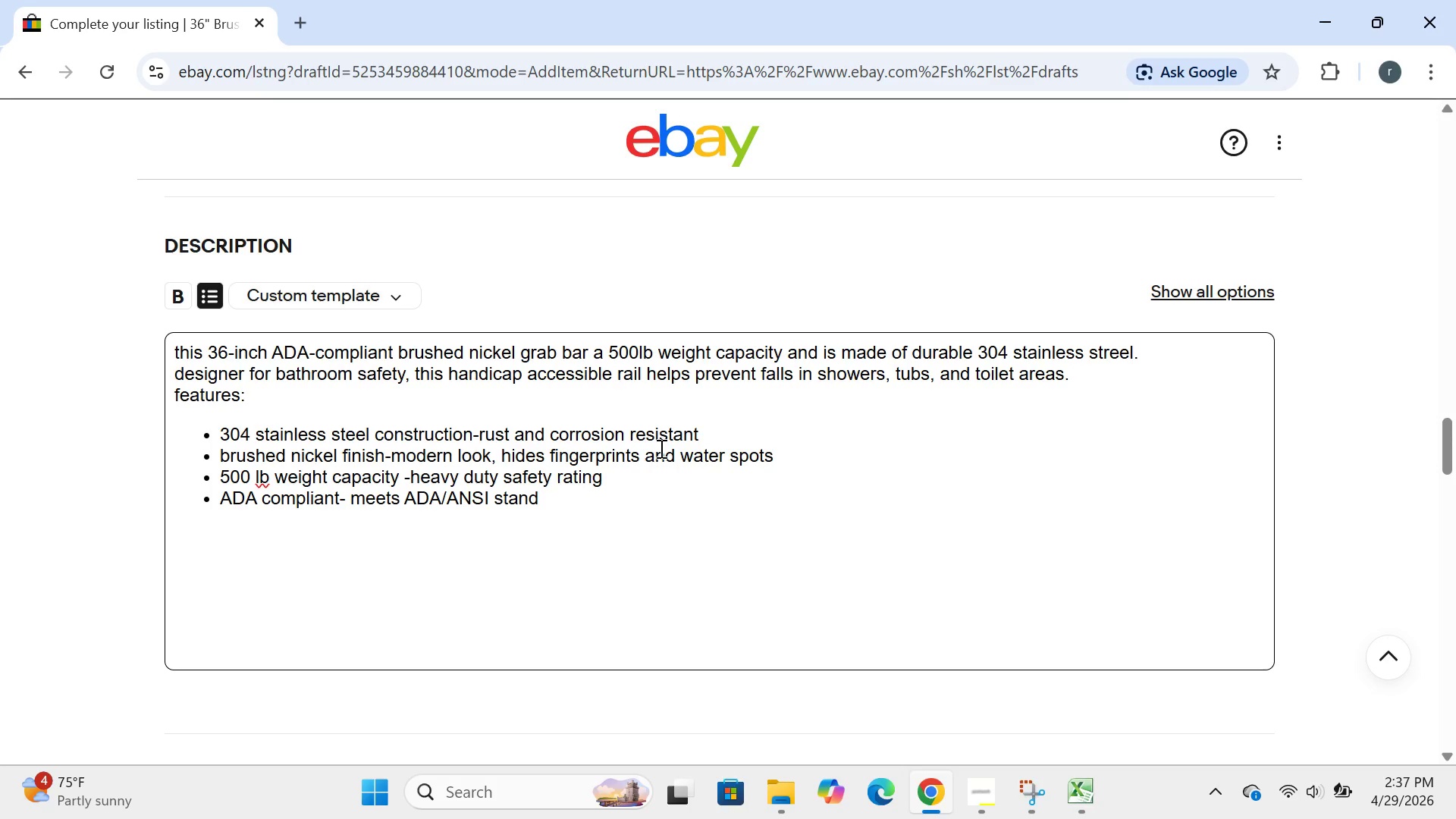 
type(ards)
 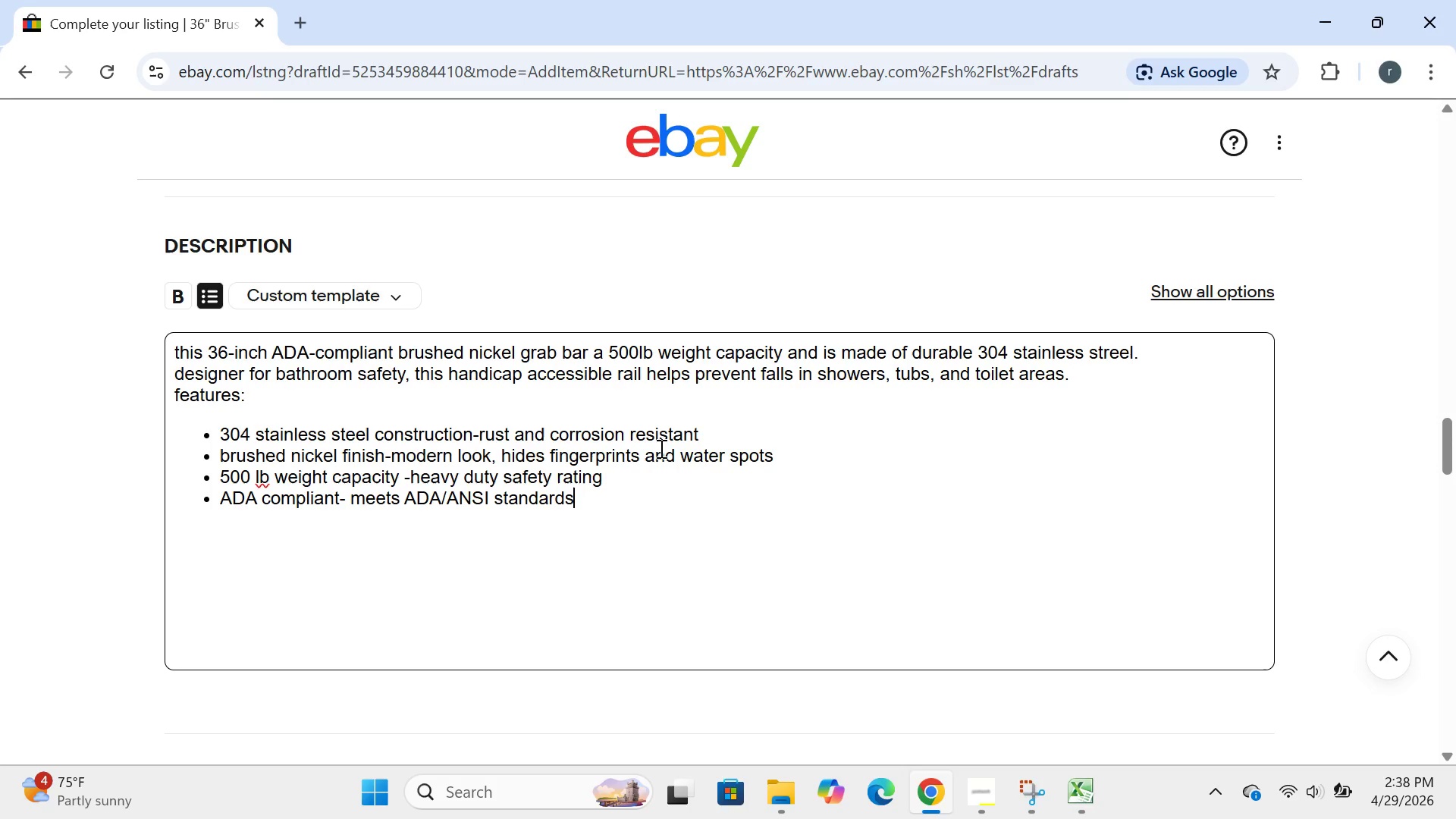 
key(Enter)
 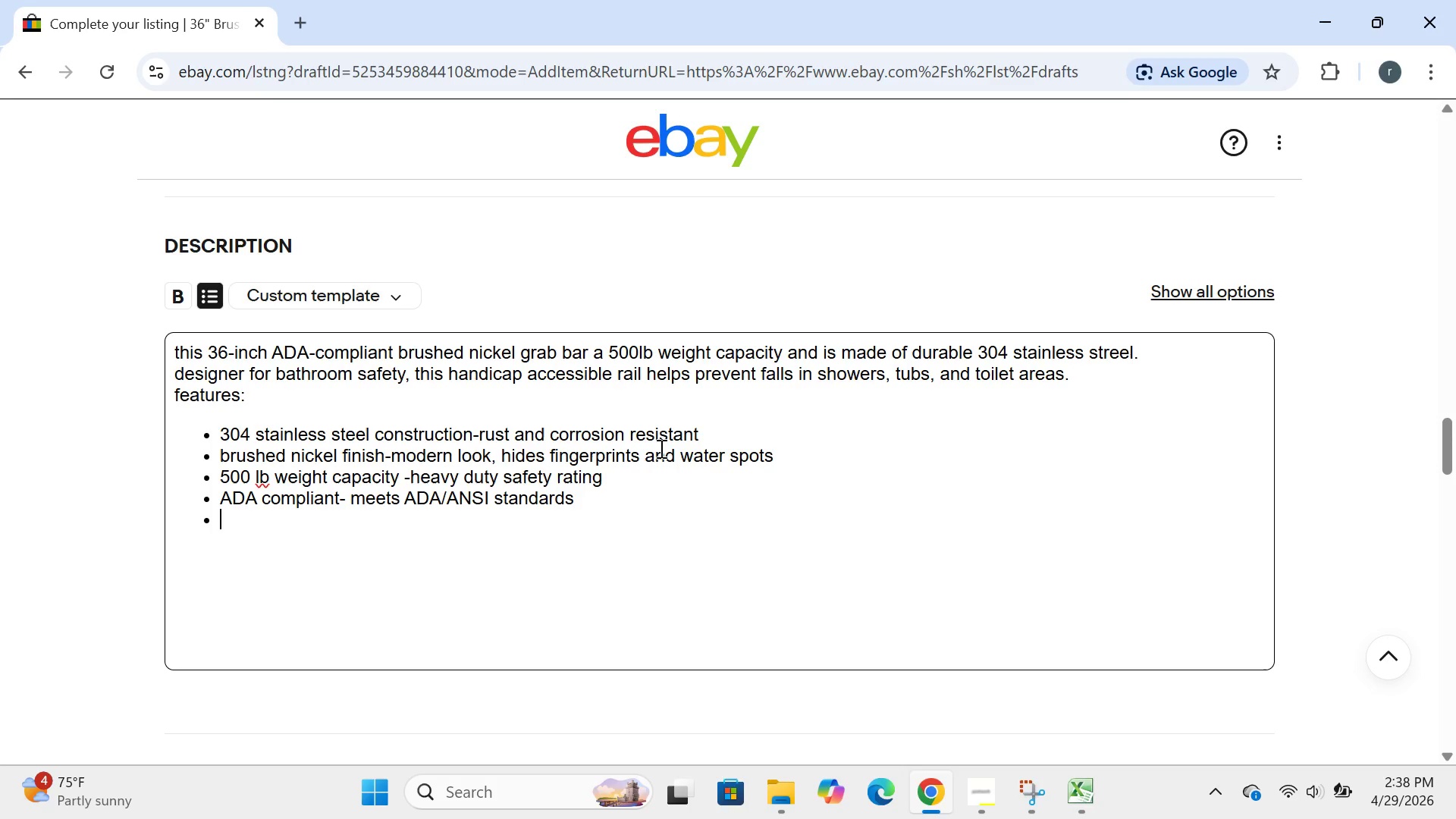 
type(concealed mounting screws for a clean , professsional look)
 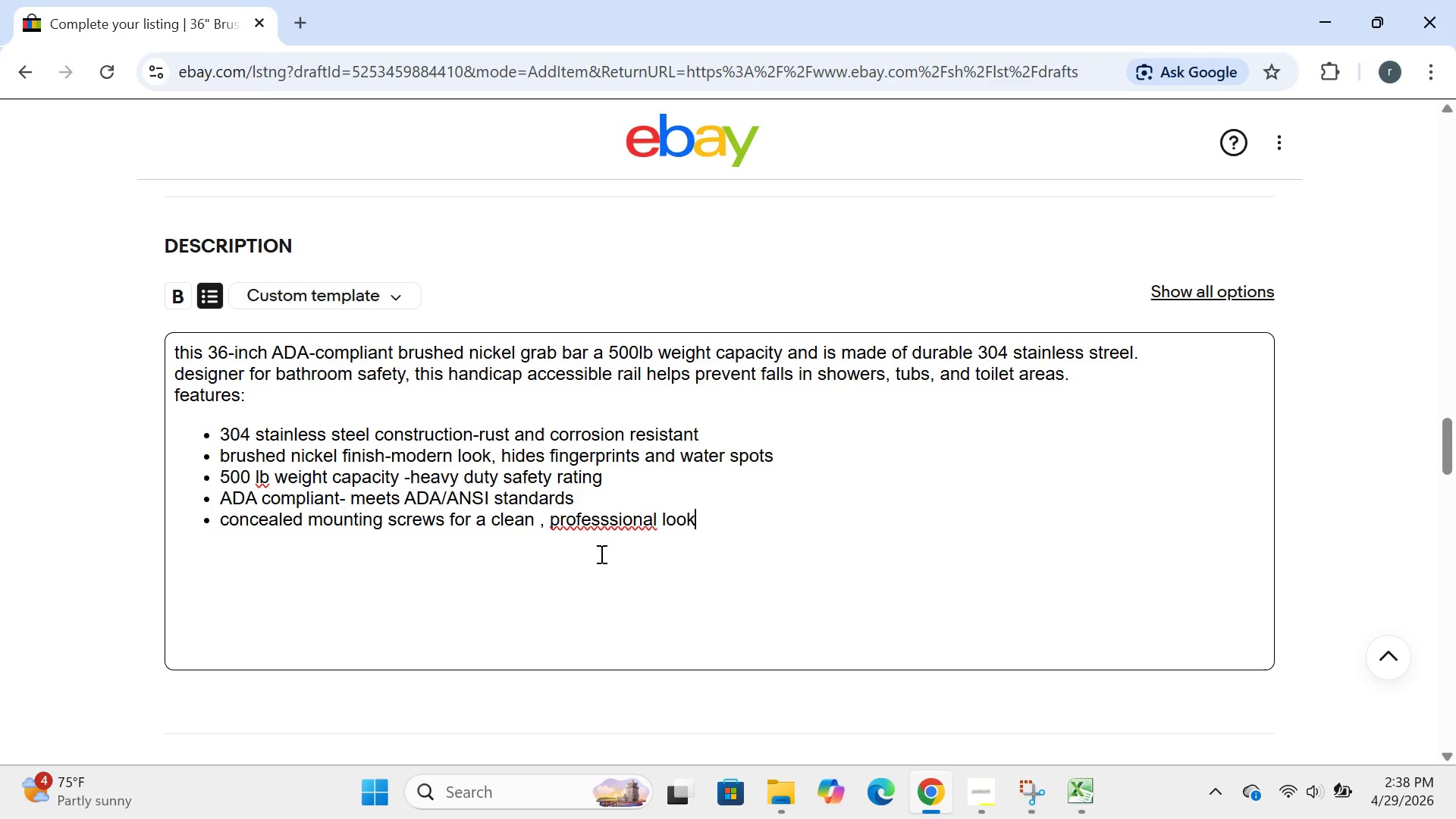 
left_click([601, 522])
 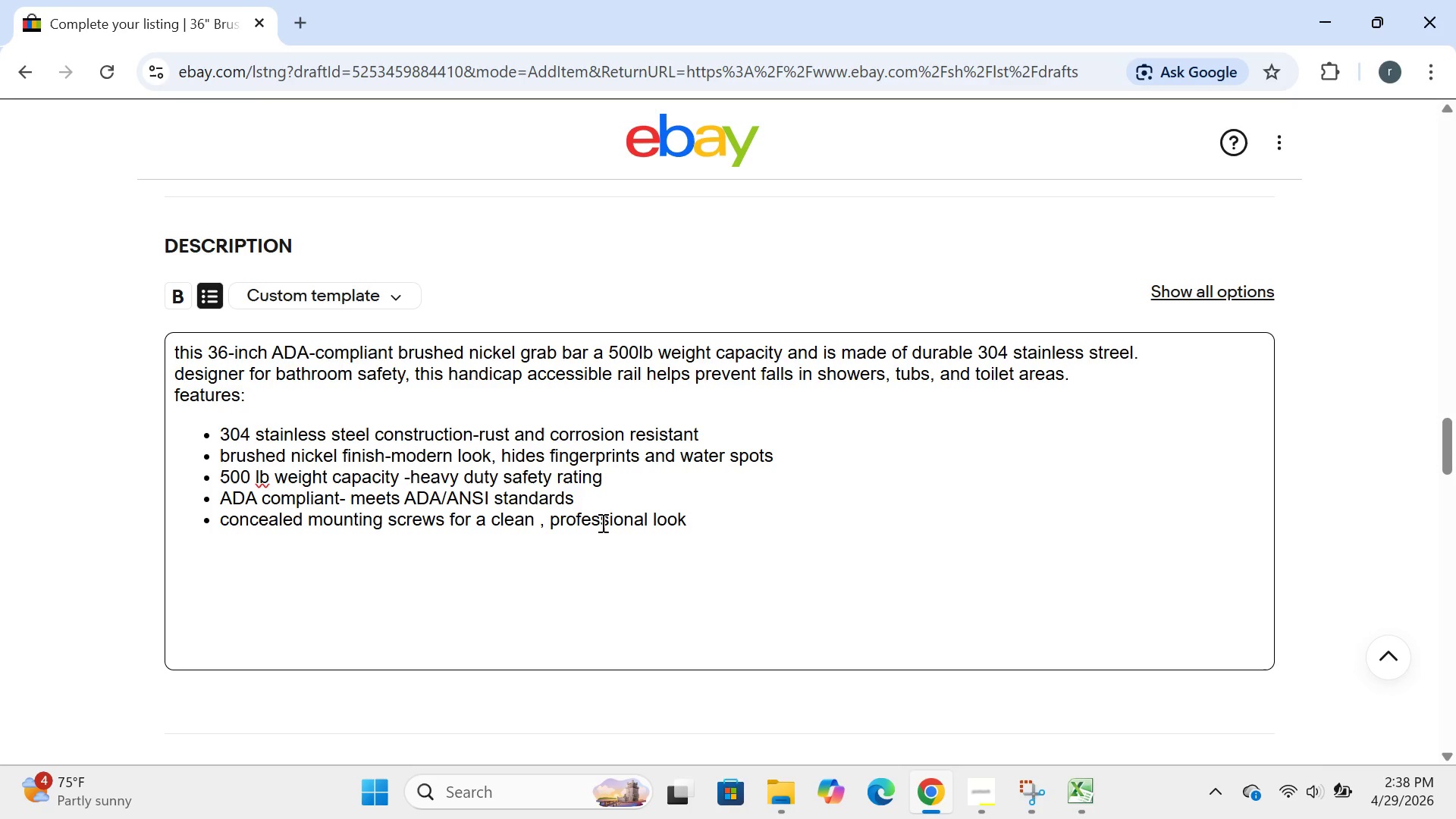 
key(Backspace)
 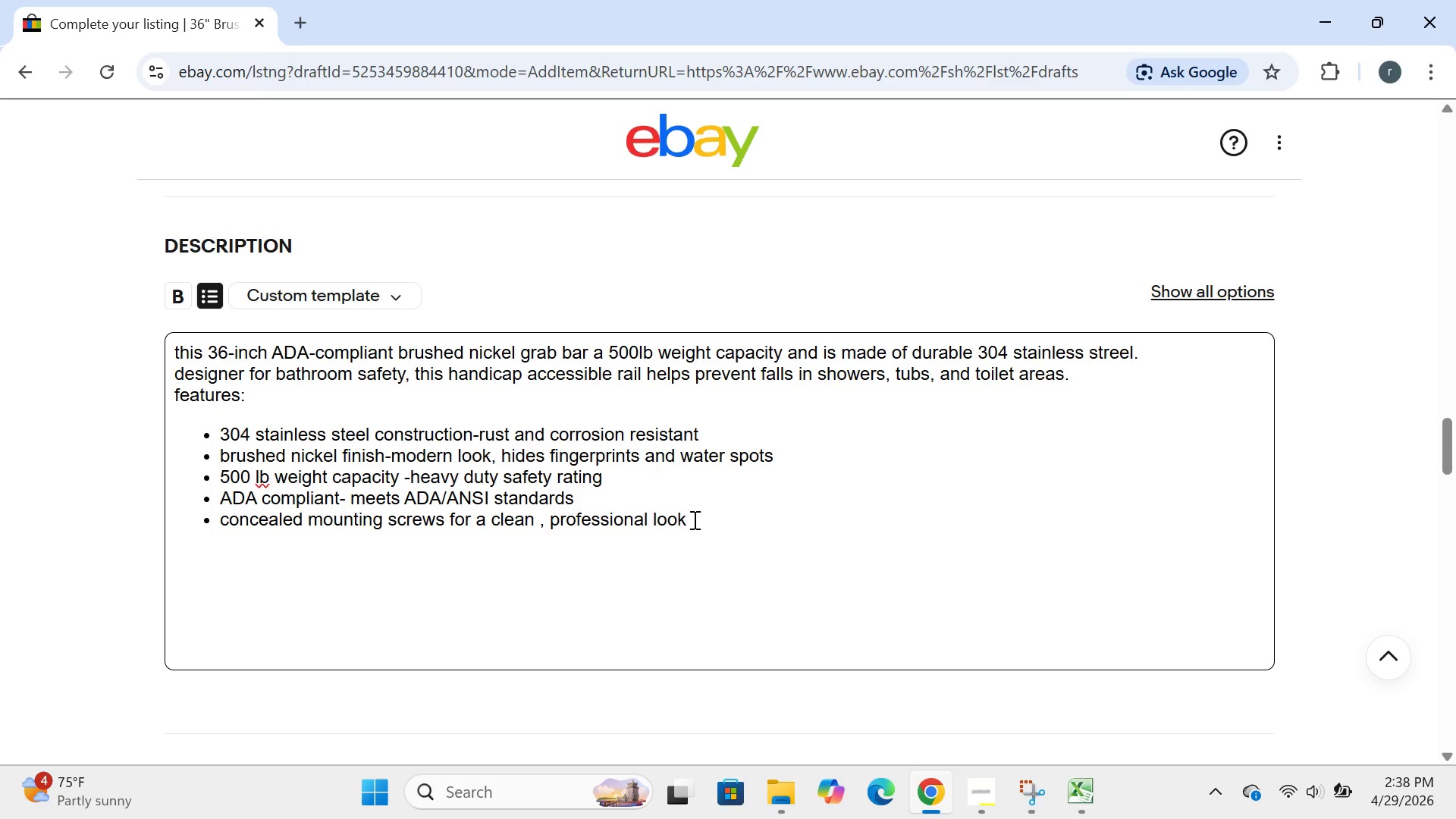 
left_click([693, 519])
 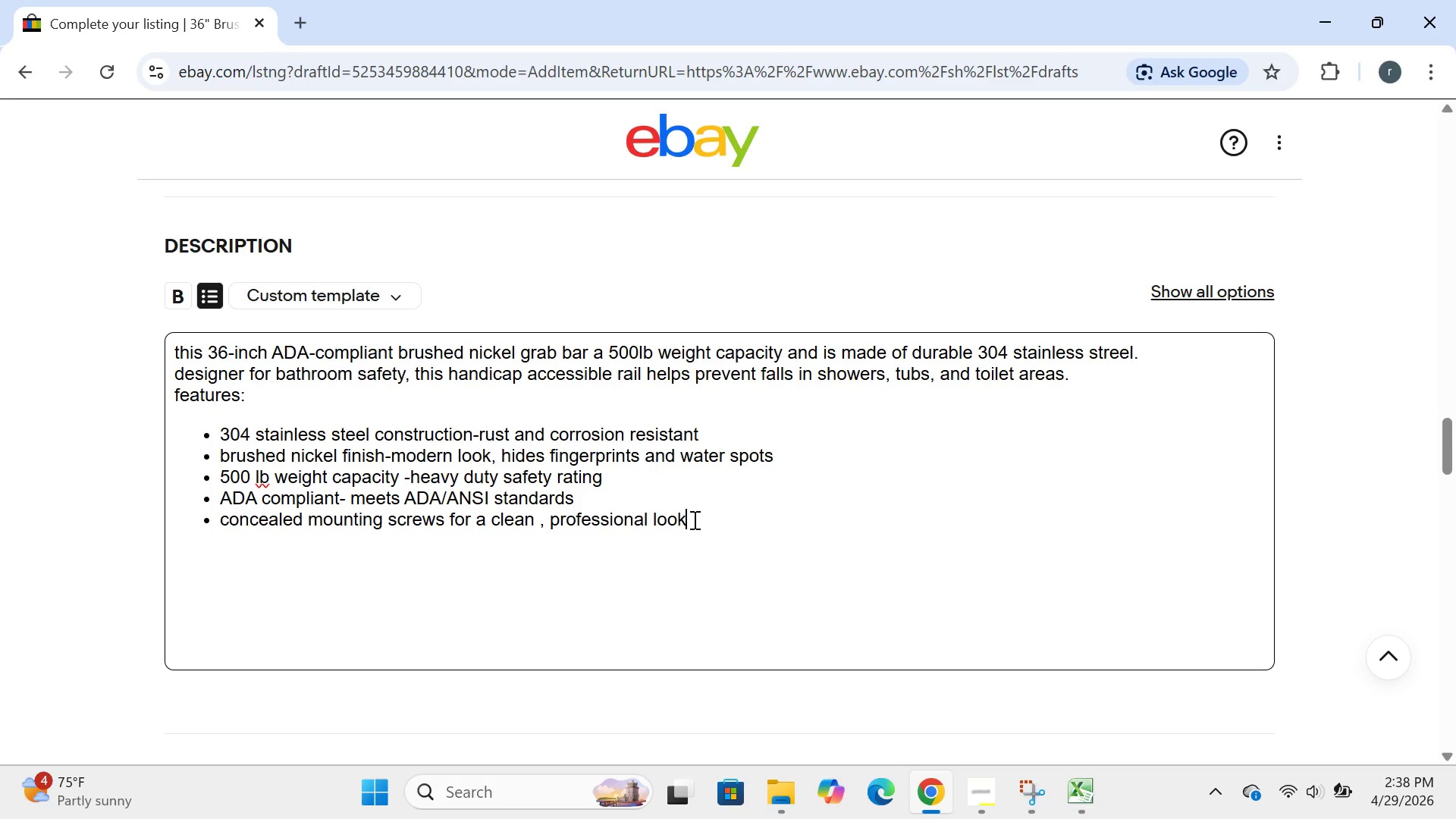 
key(Enter)
 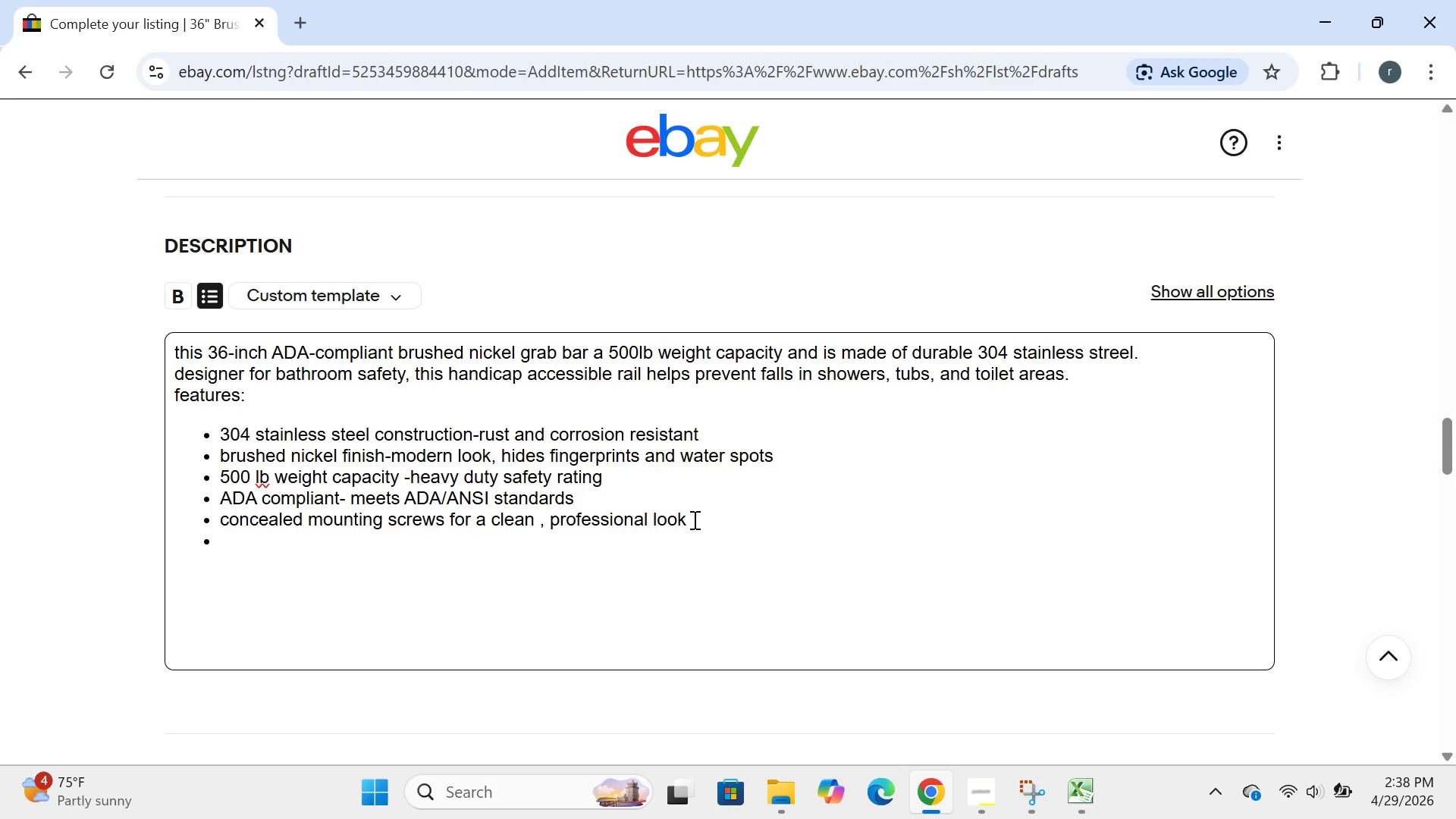 
type(inc;l)
key(Backspace)
key(Backspace)
type(ludes all mounting harsware)
 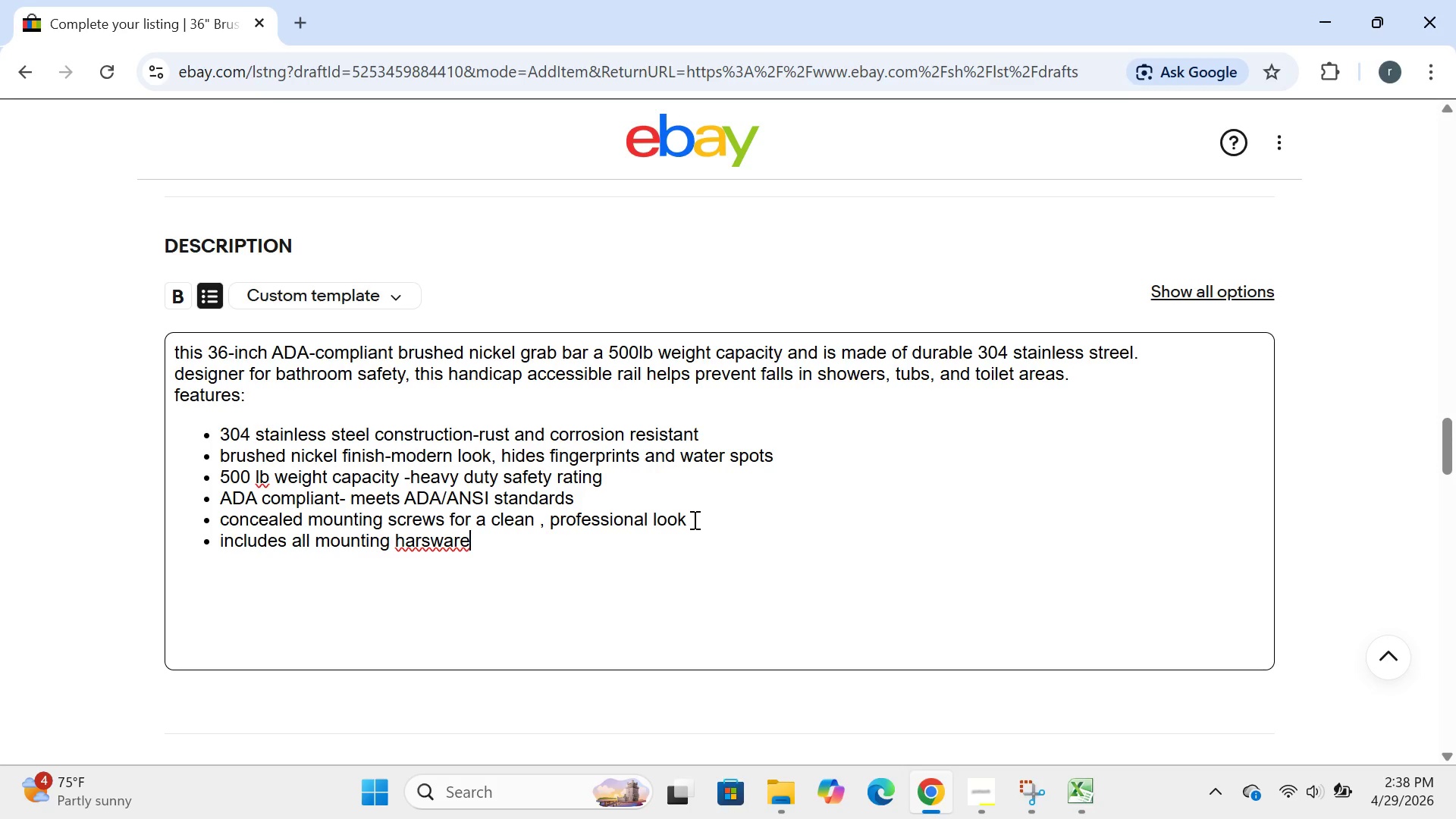 
key(Enter)
 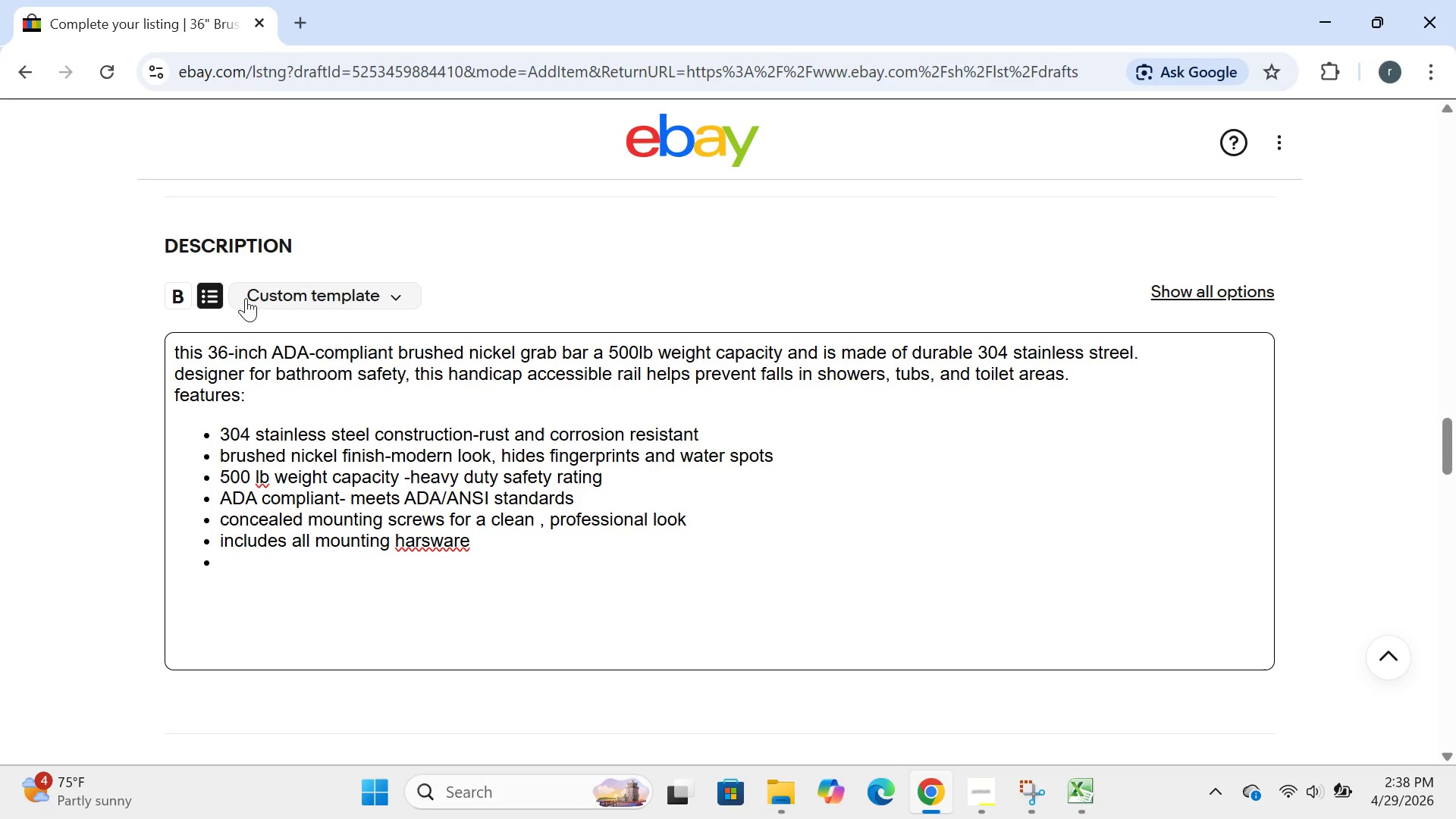 
left_click([215, 298])
 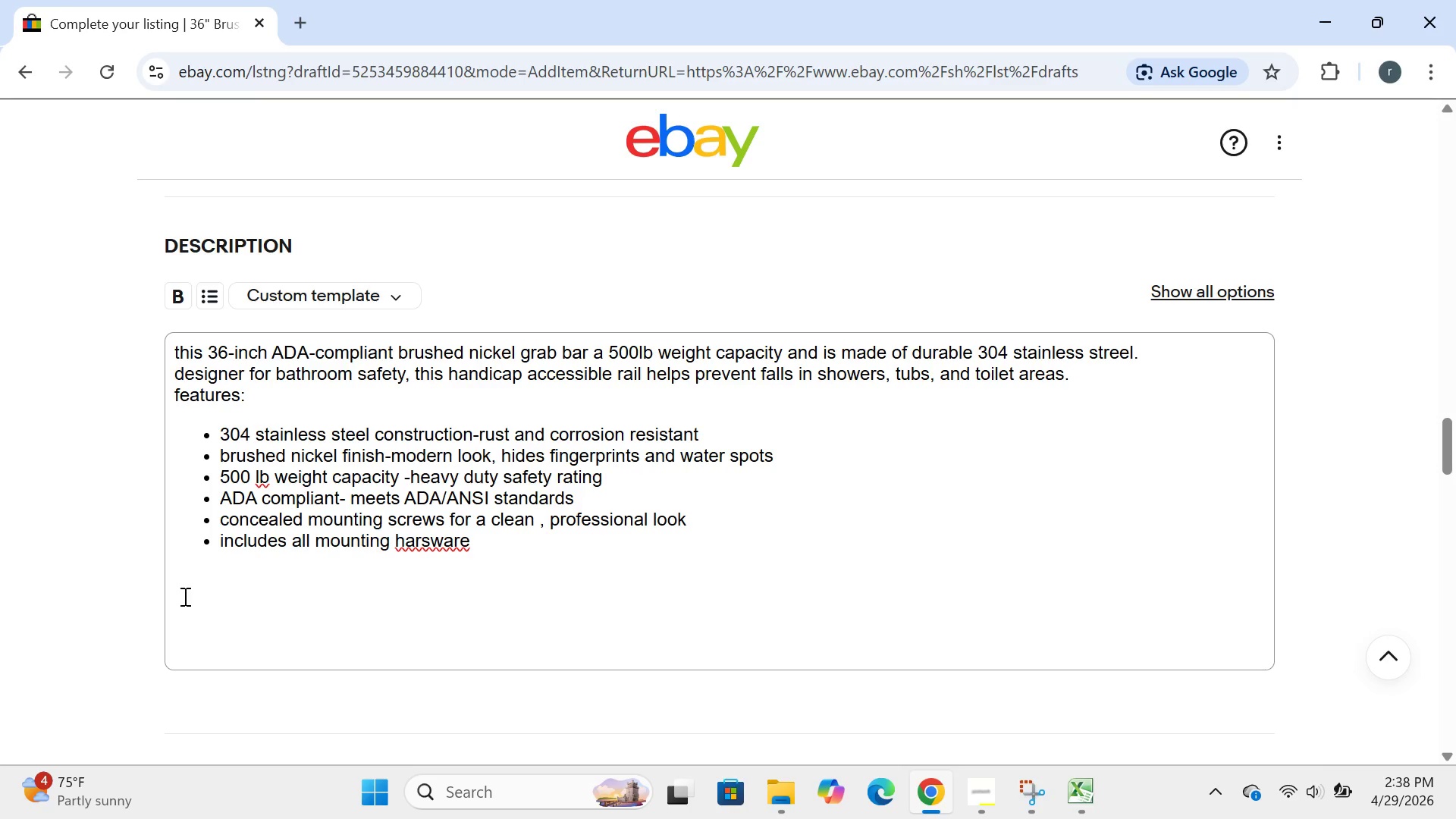 
left_click([184, 596])
 